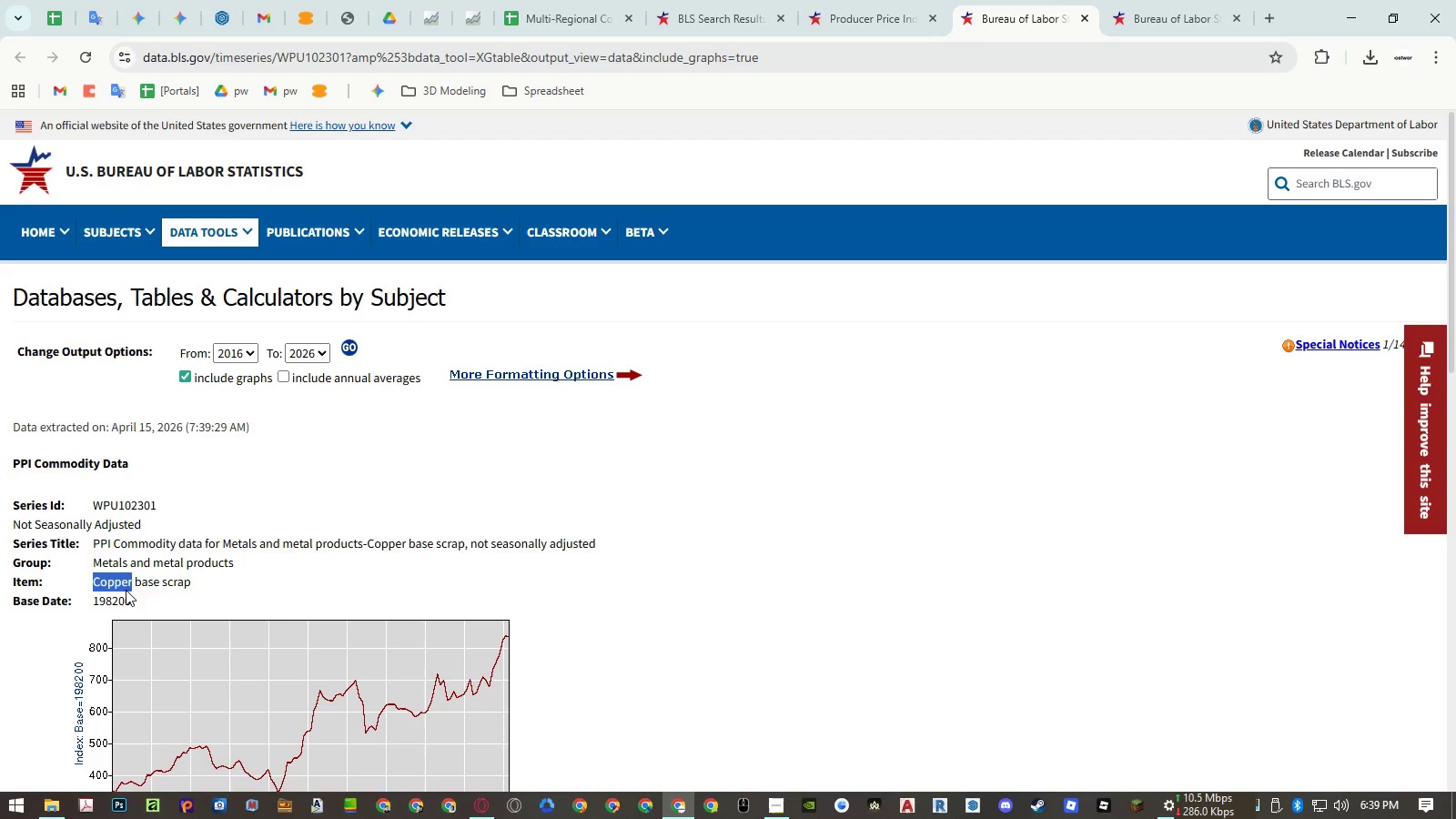 
left_click_drag(start_coordinate=[101, 586], to_coordinate=[171, 592])
 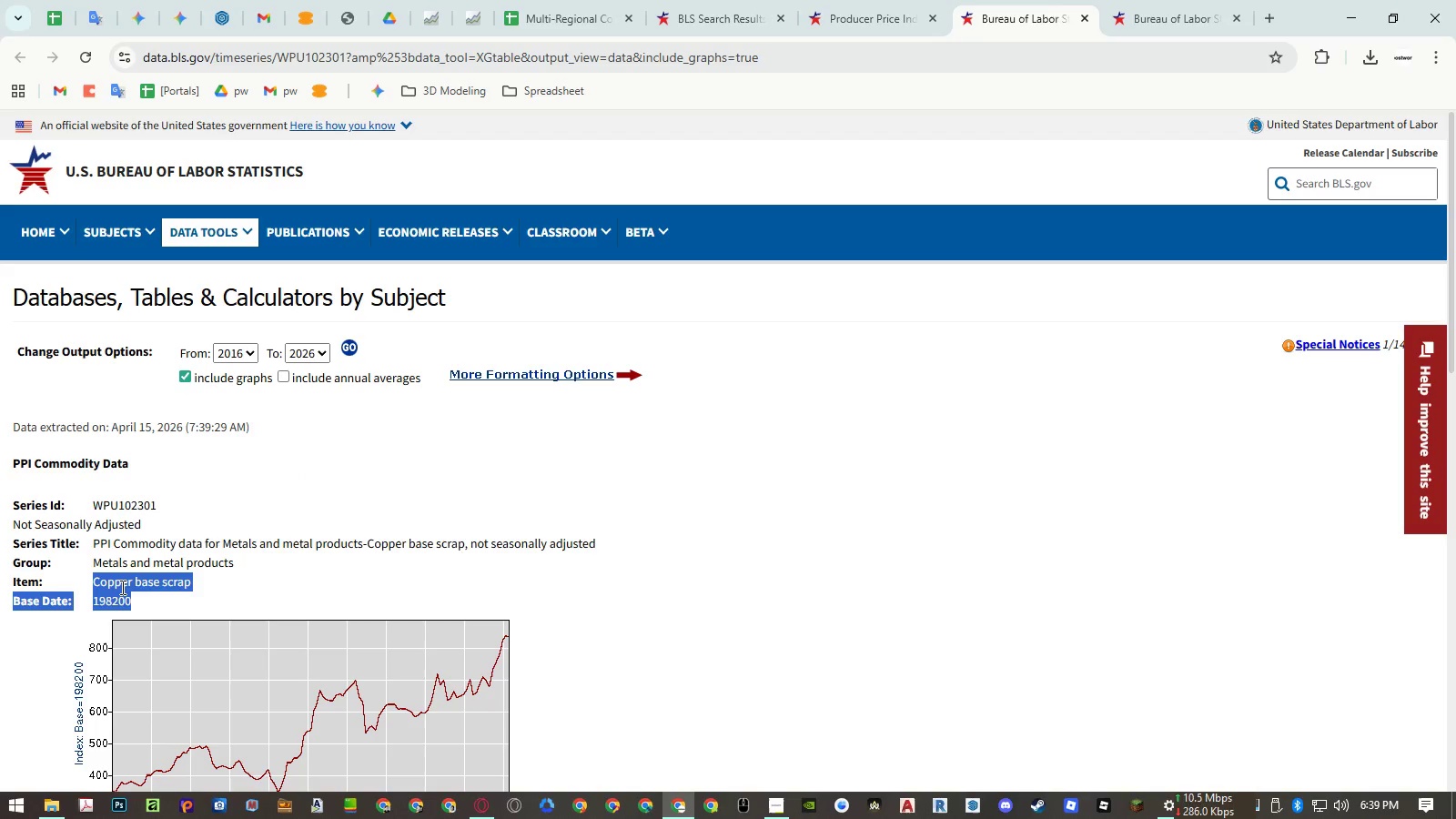 
left_click([121, 587])
 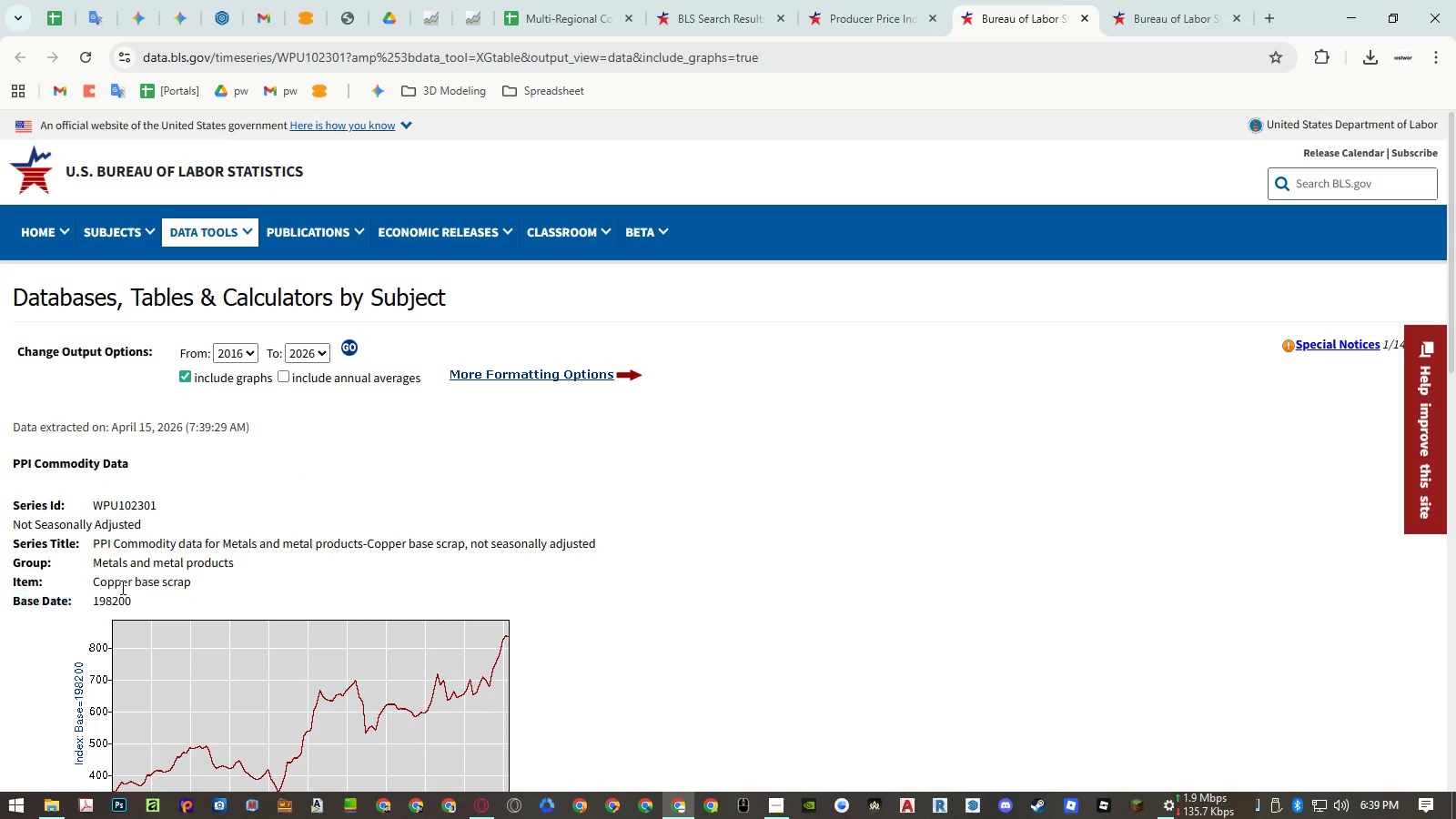 
left_click_drag(start_coordinate=[121, 587], to_coordinate=[184, 583])
 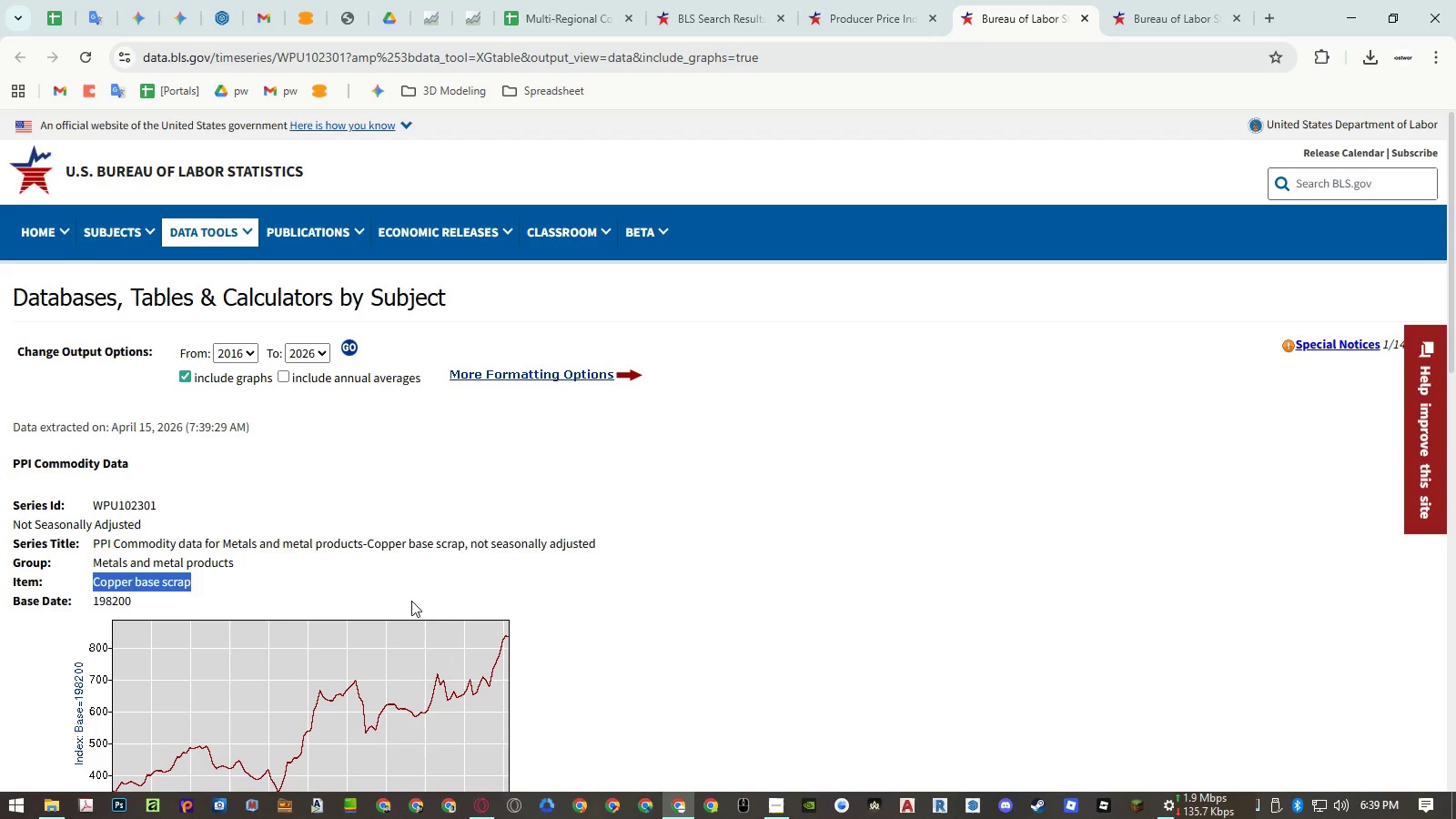 
key(Control+ControlLeft)
 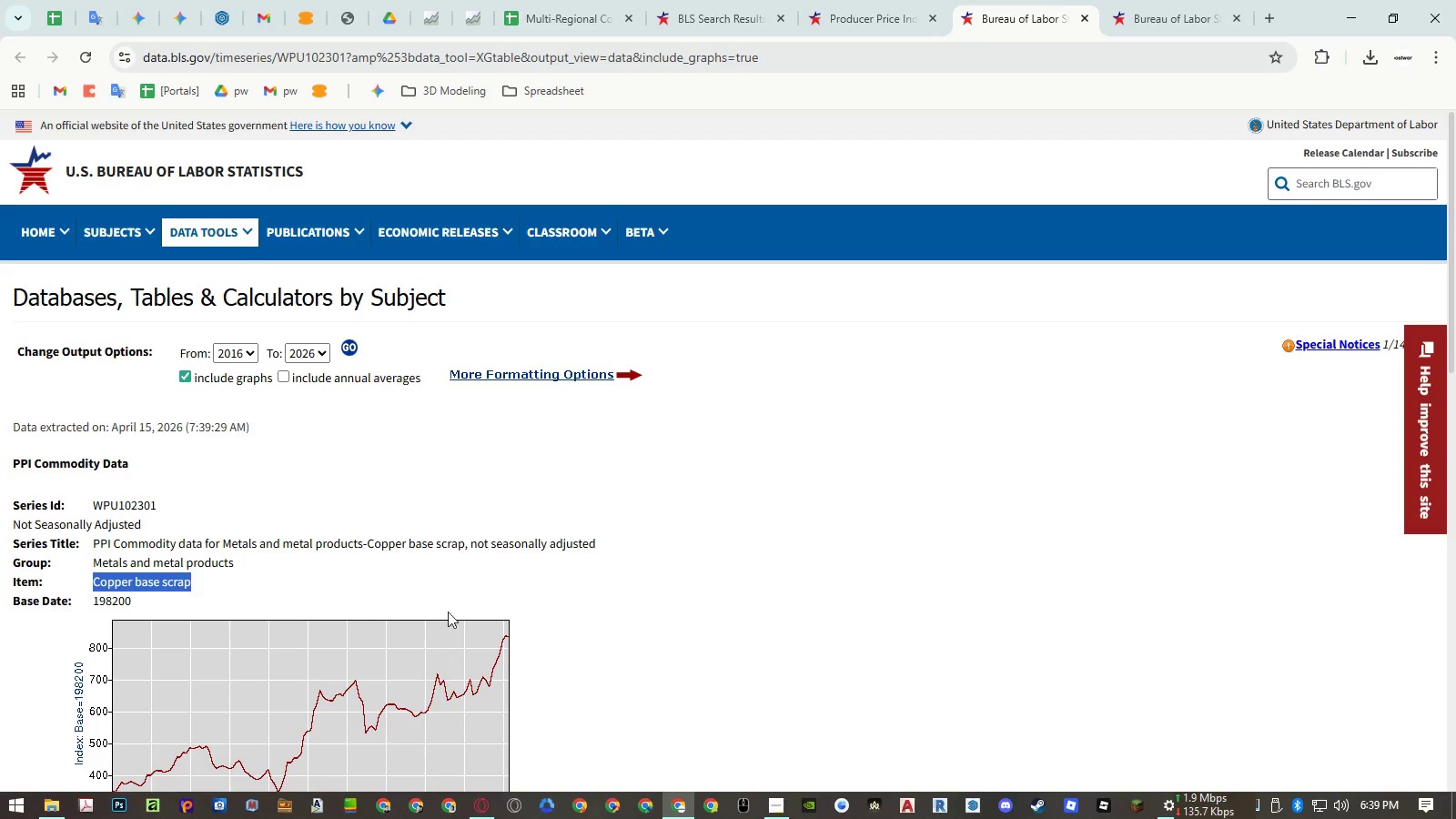 
key(Control+C)
 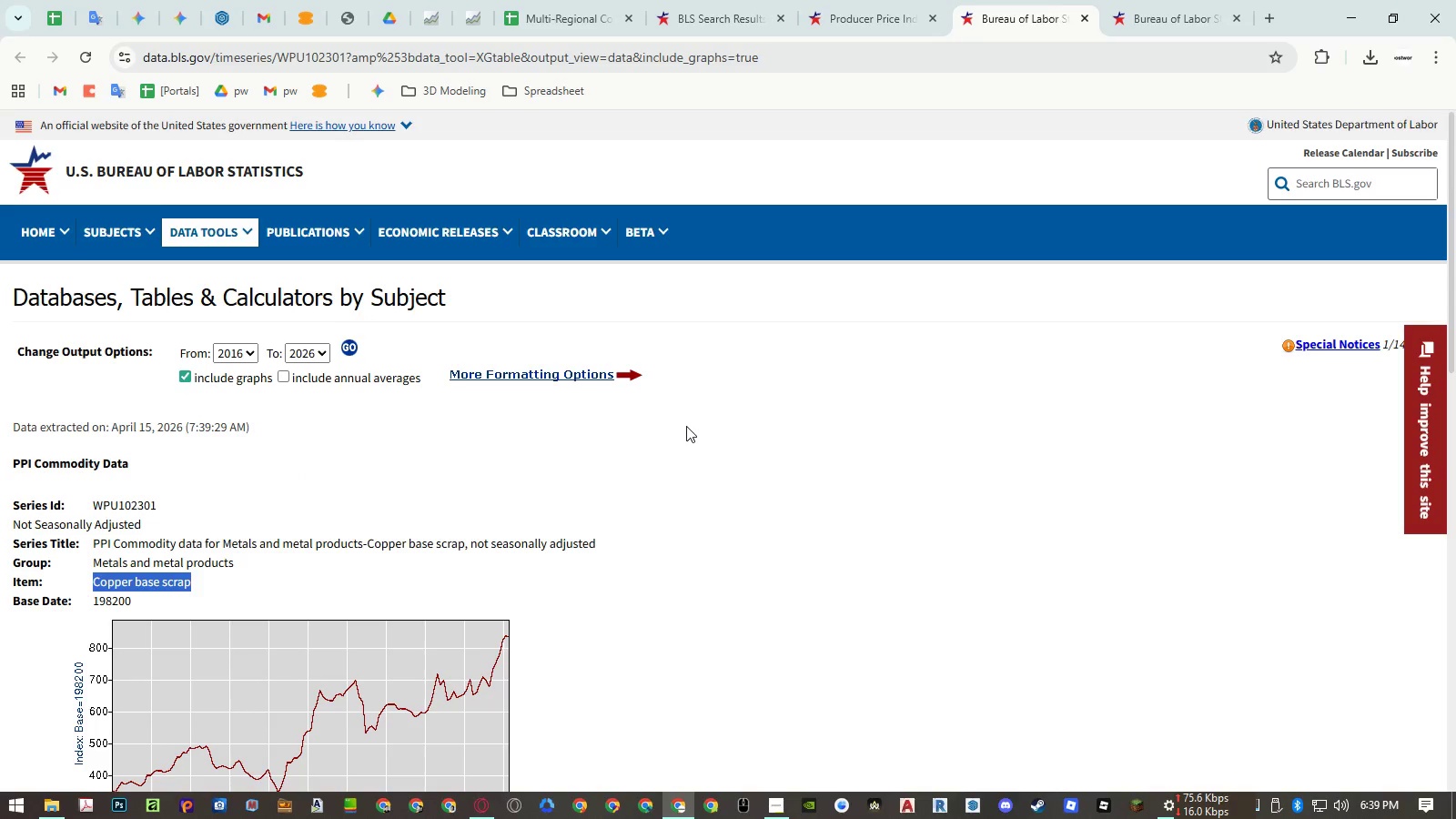 
scroll: coordinate [687, 426], scroll_direction: down, amount: 2.0
 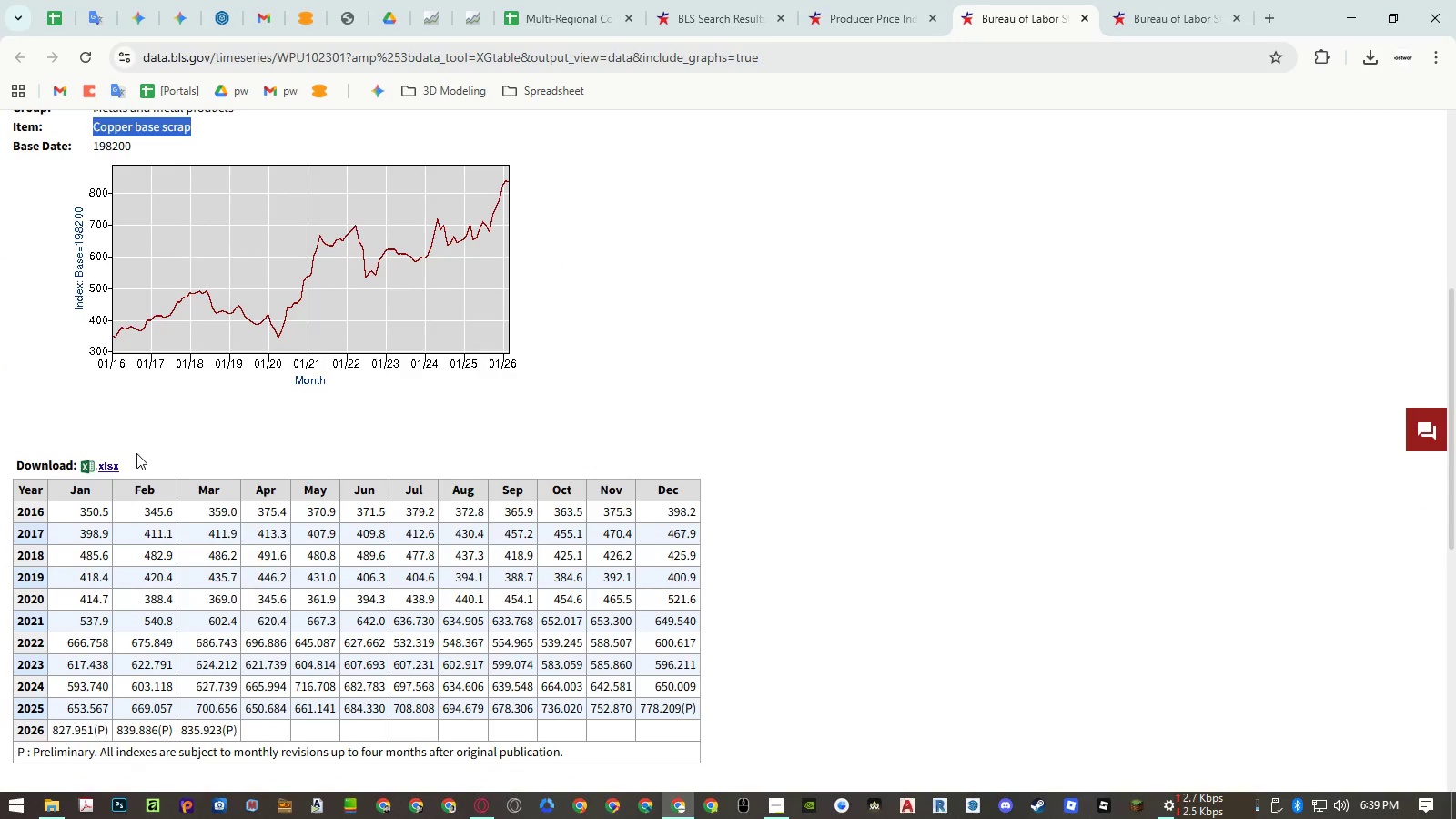 
left_click([109, 464])
 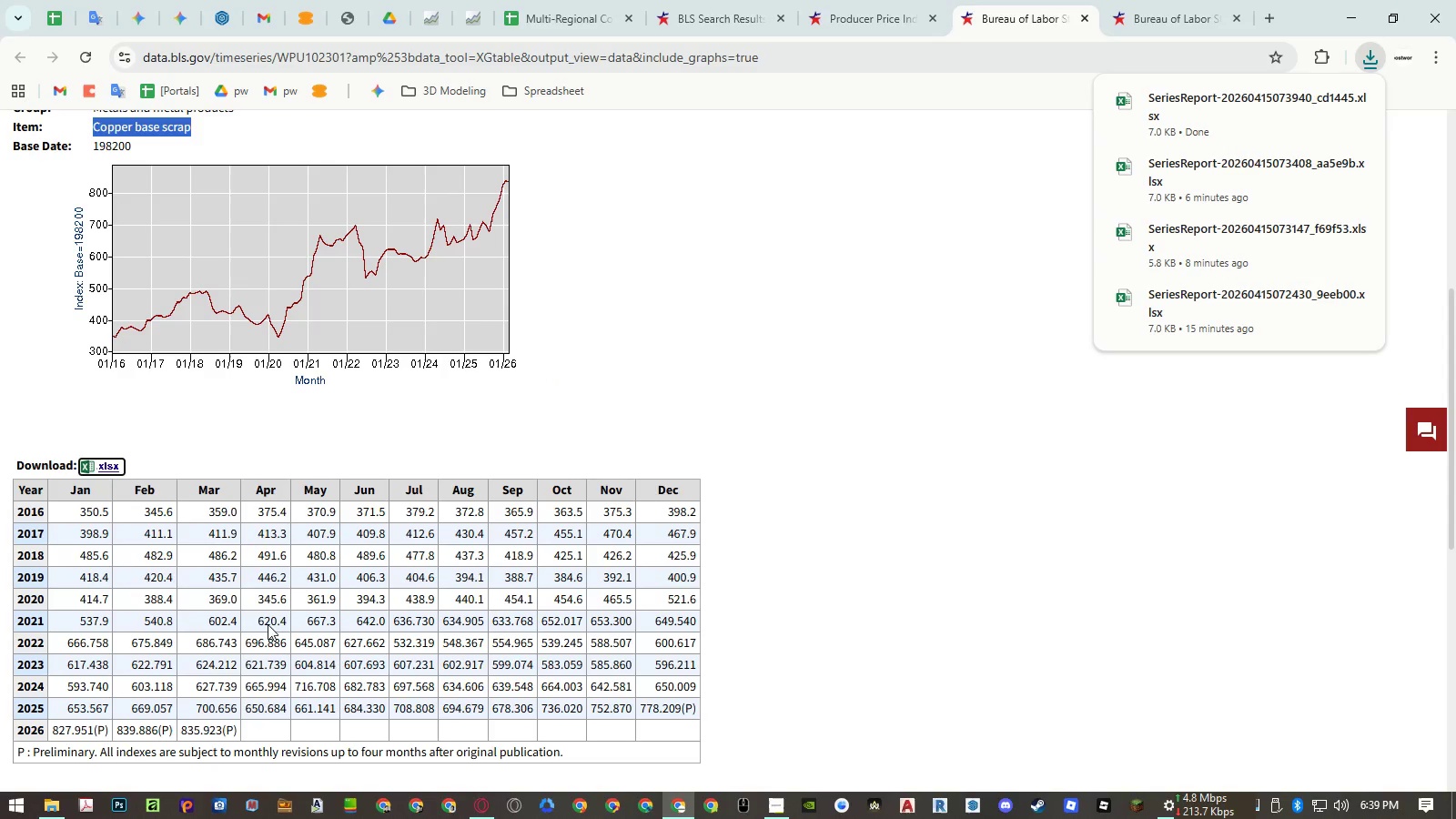 
left_click([53, 807])
 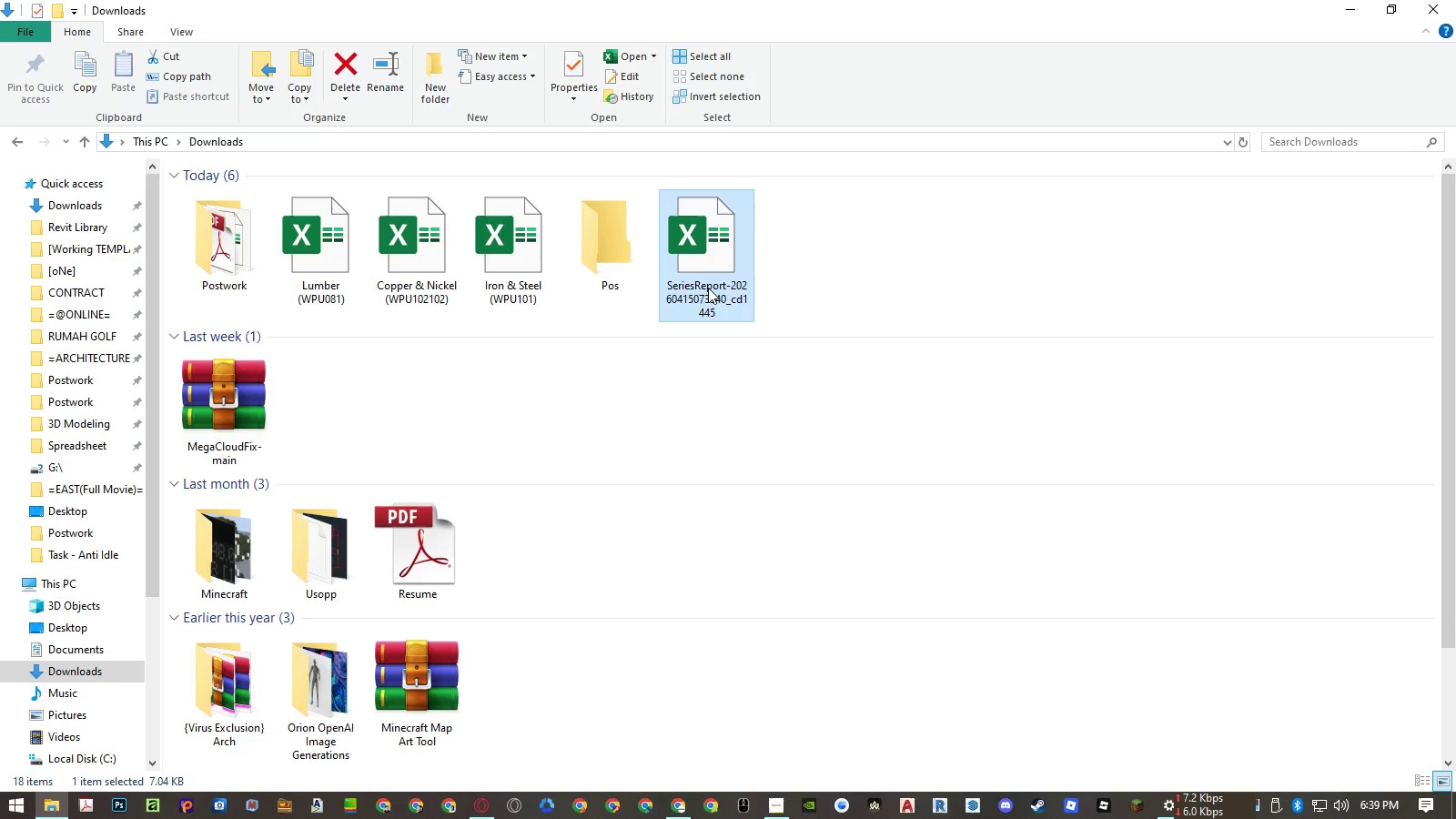 
double_click([703, 298])
 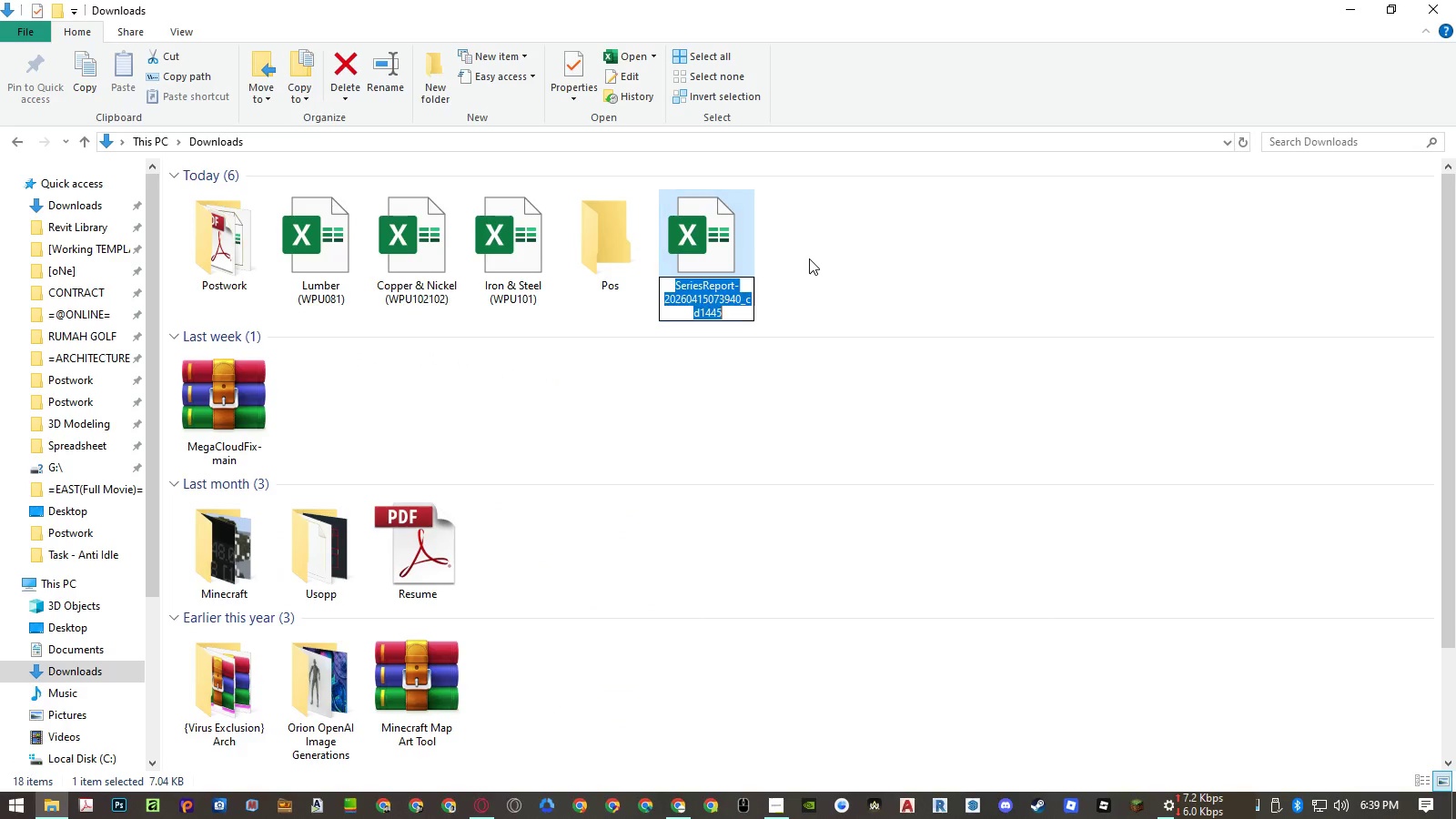 
key(Control+ControlLeft)
 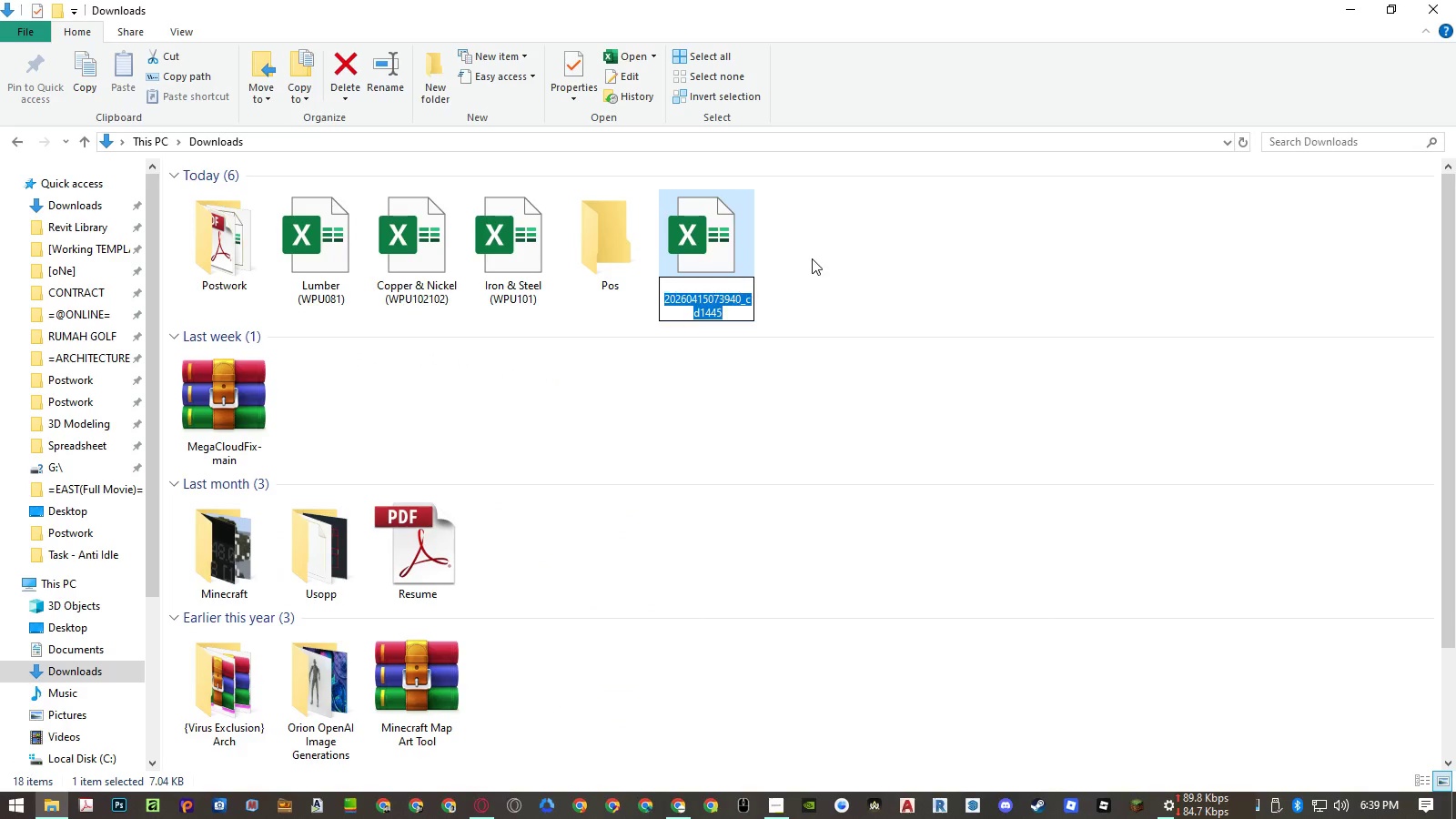 
key(Control+V)
 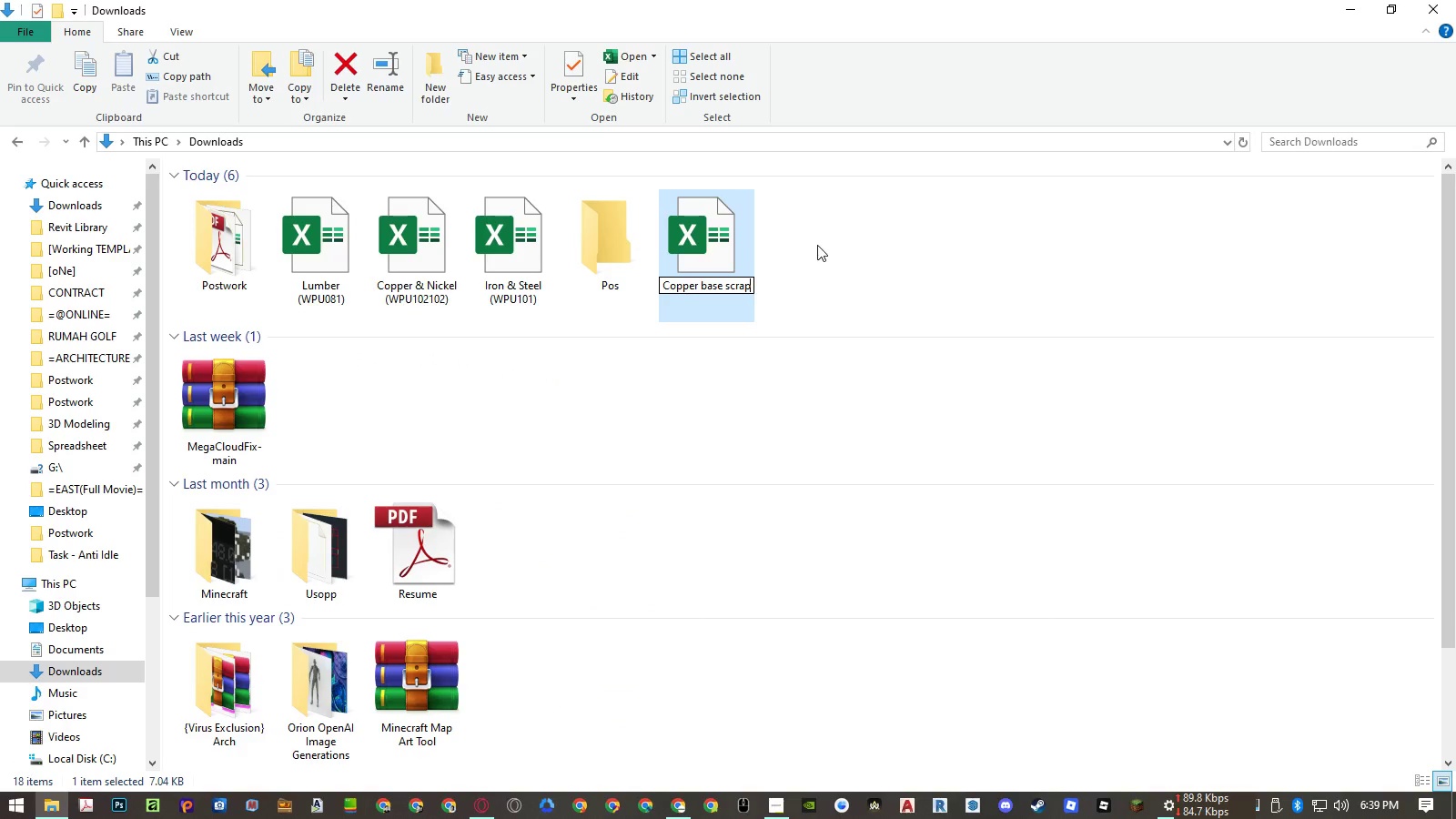 
left_click([818, 245])
 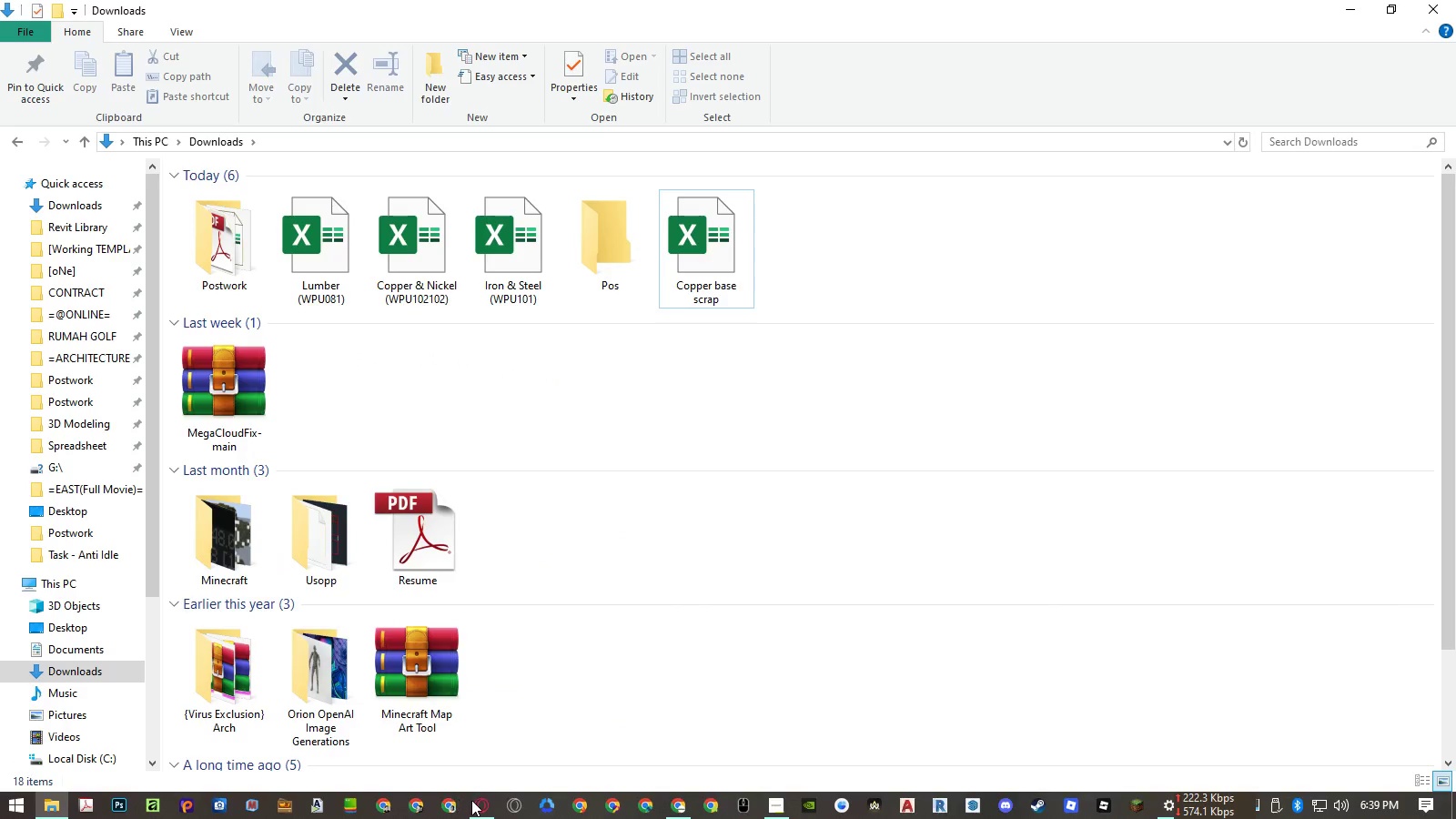 
left_click([471, 802])
 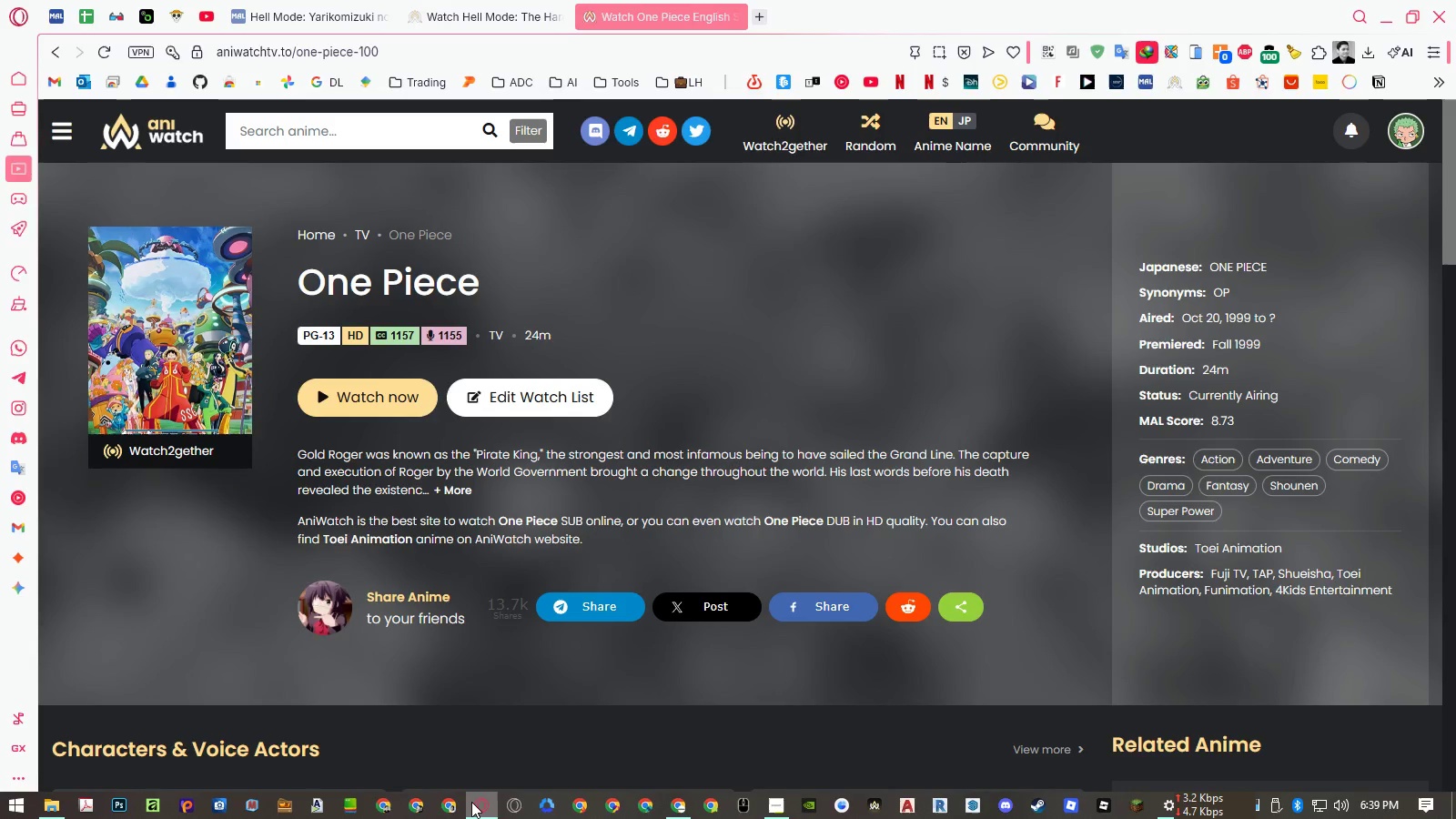 
left_click([471, 802])
 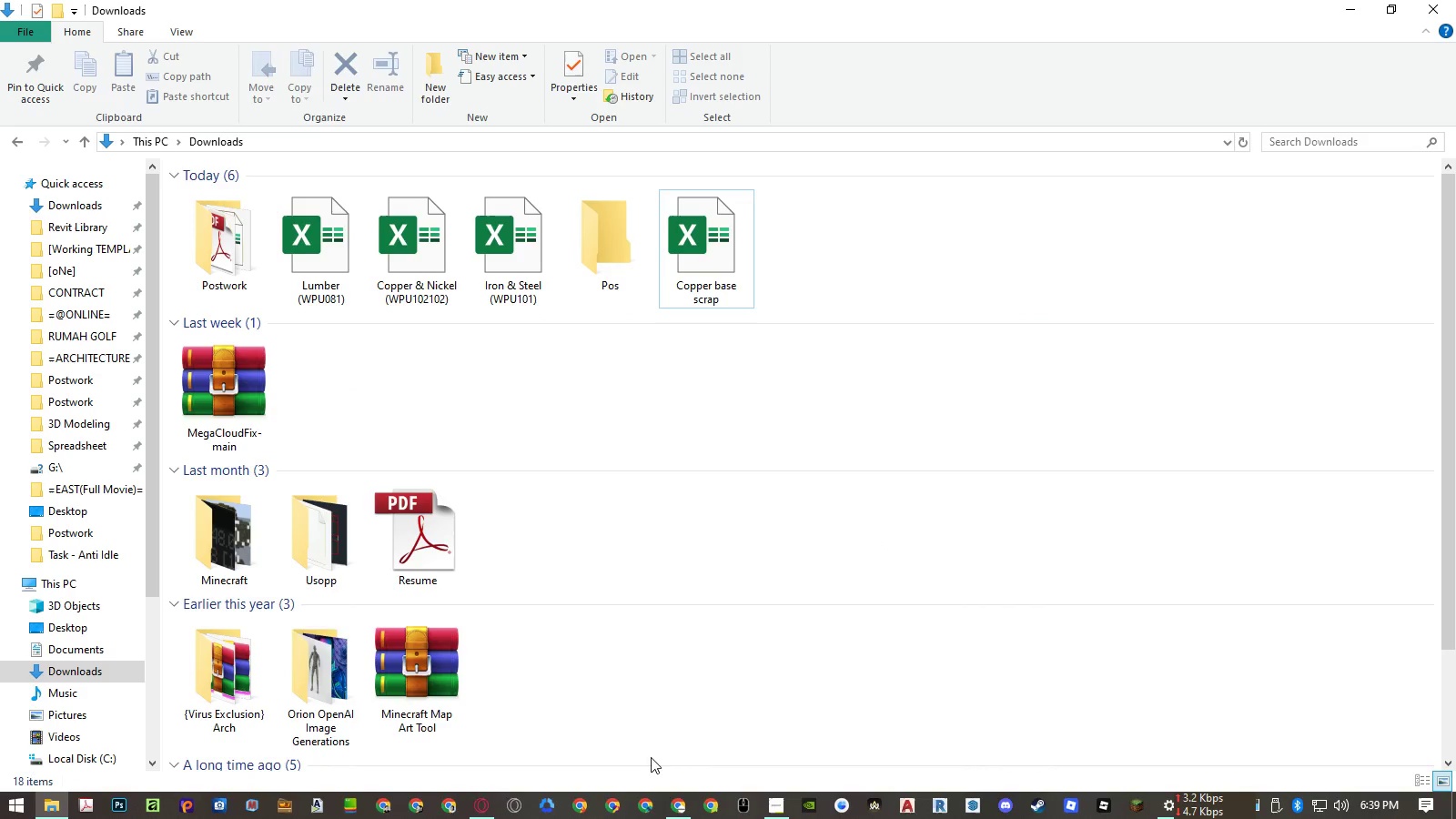 
left_click([682, 814])
 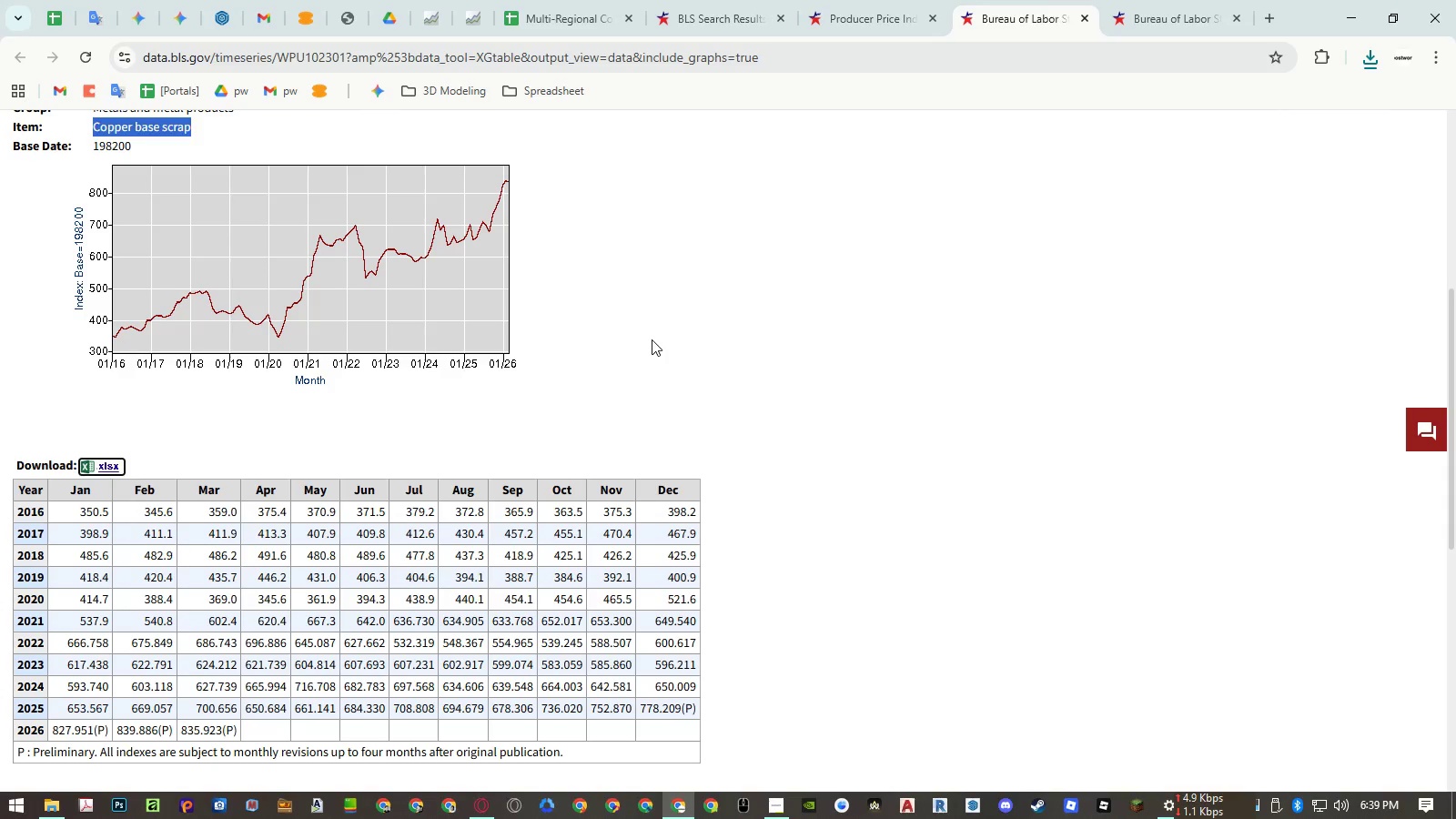 
scroll: coordinate [303, 268], scroll_direction: up, amount: 2.0
 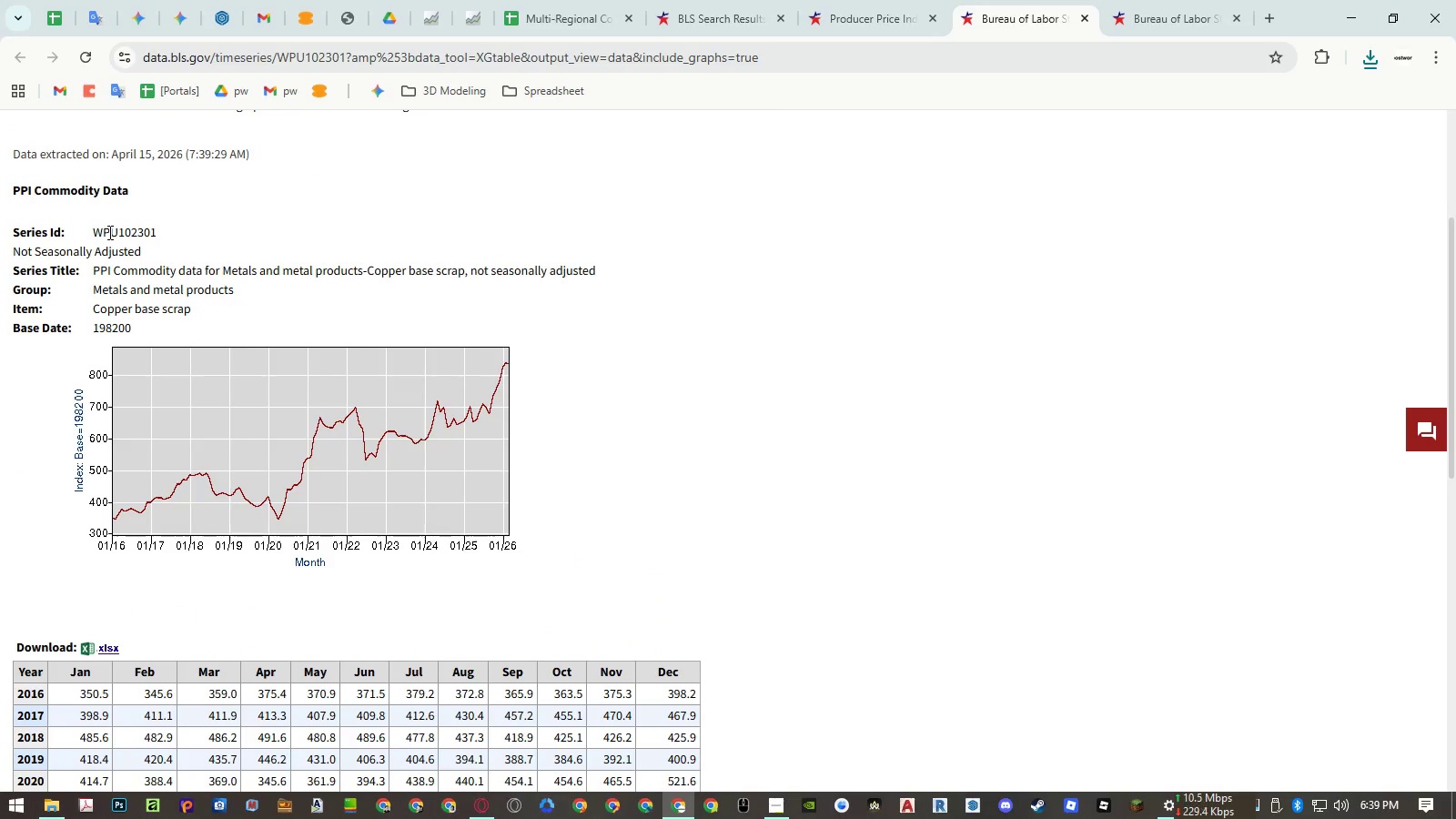 
double_click([108, 231])
 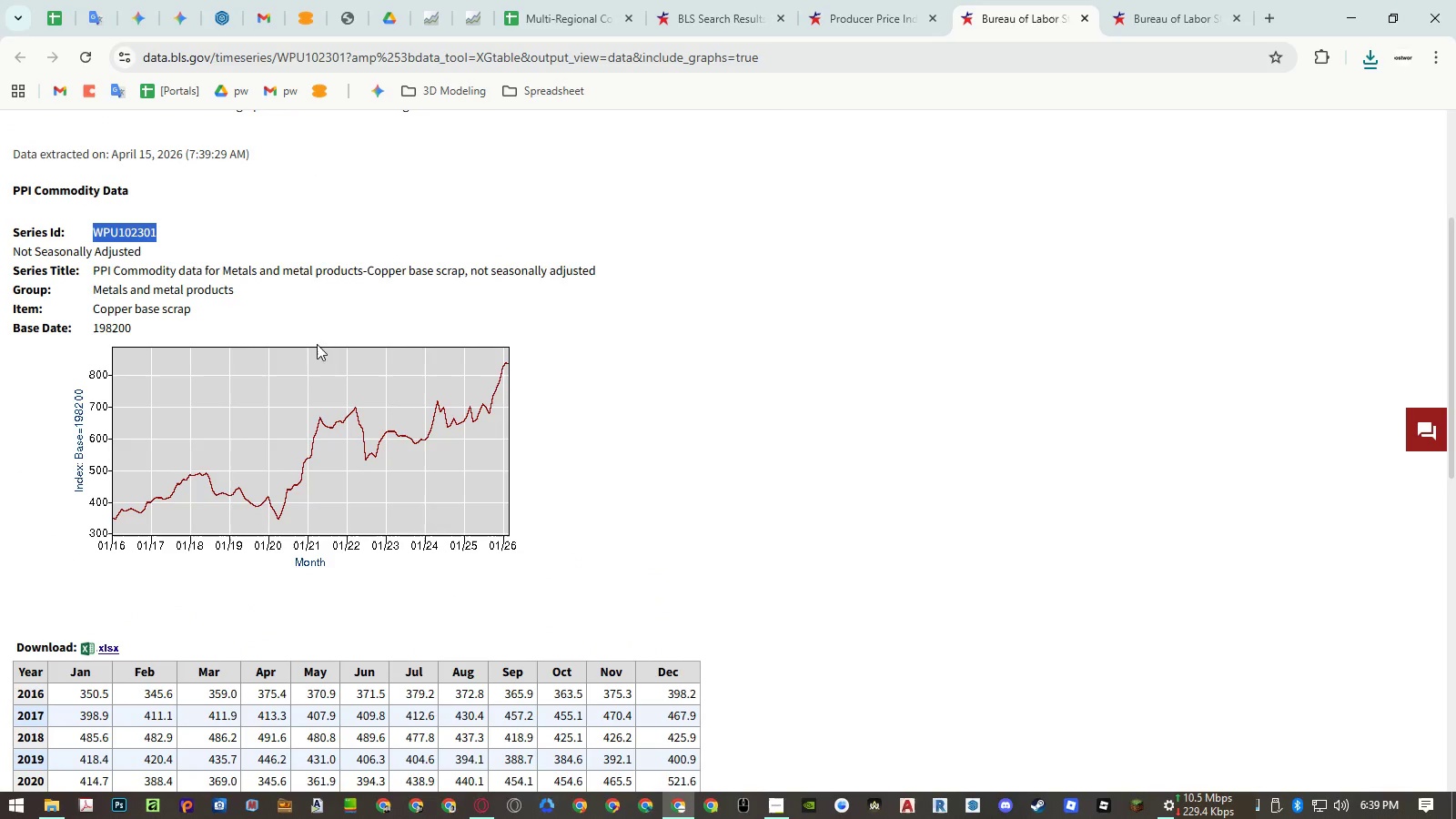 
key(Control+ControlLeft)
 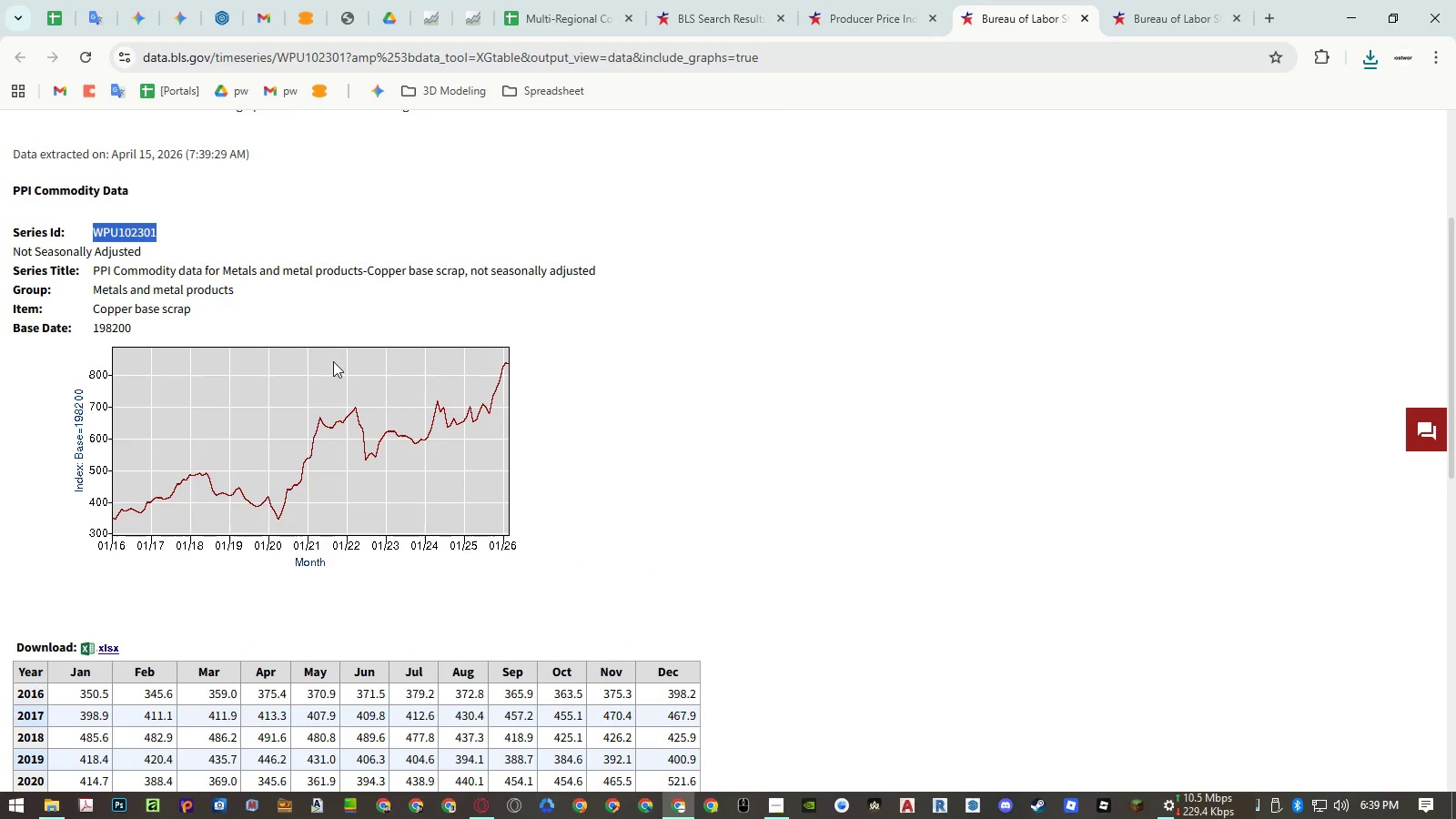 
key(Control+C)
 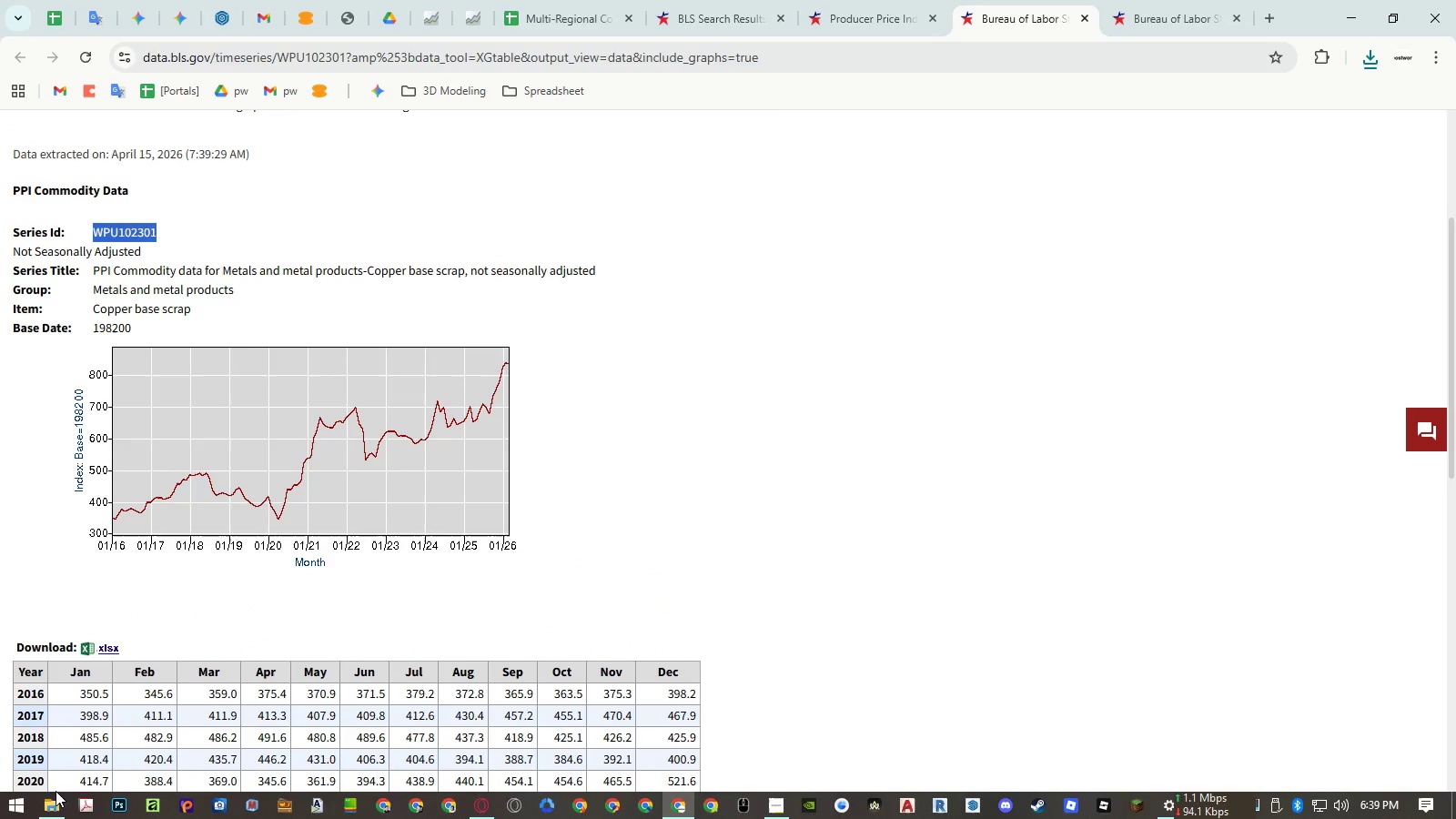 
left_click([51, 803])
 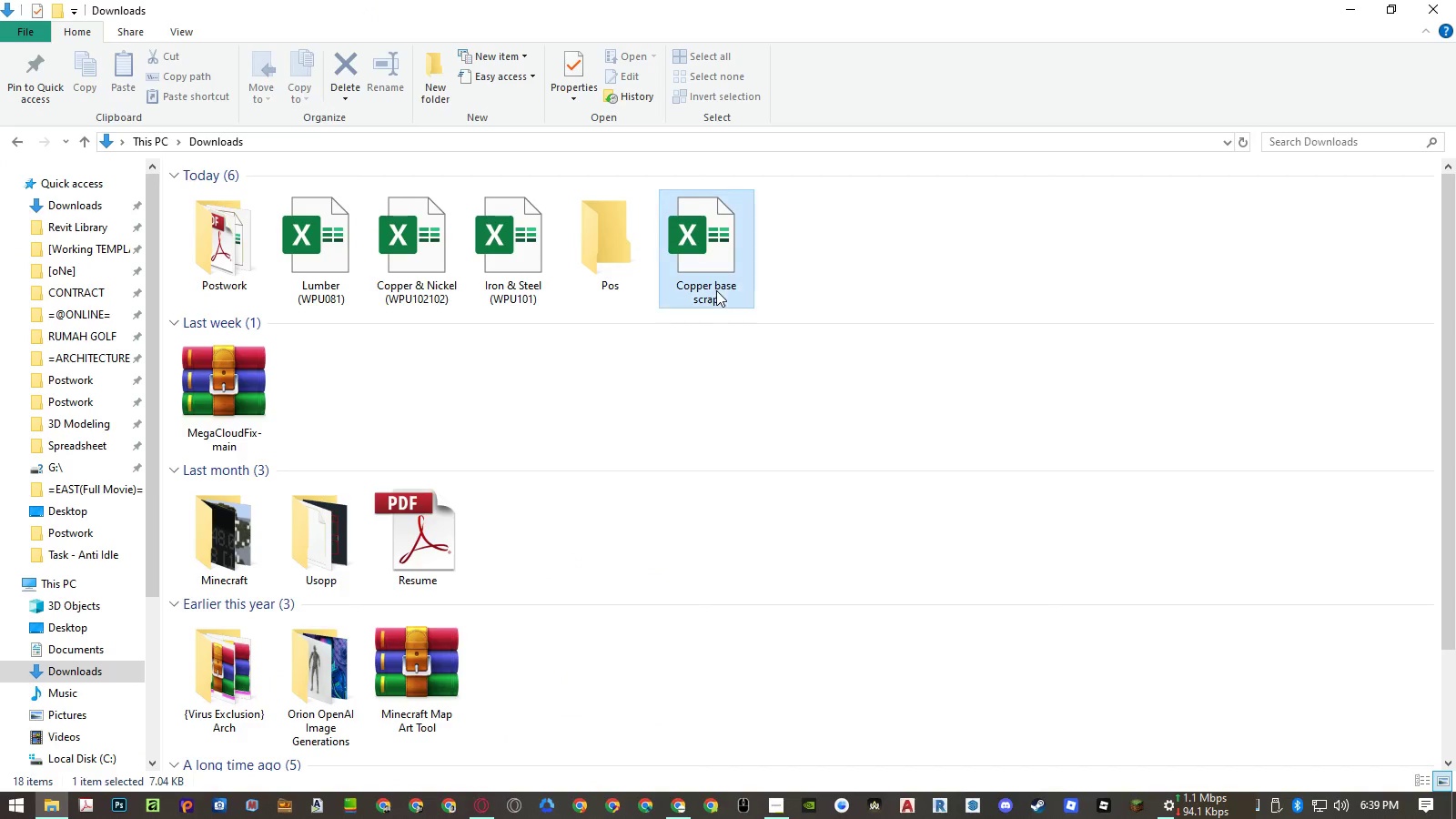 
double_click([710, 298])
 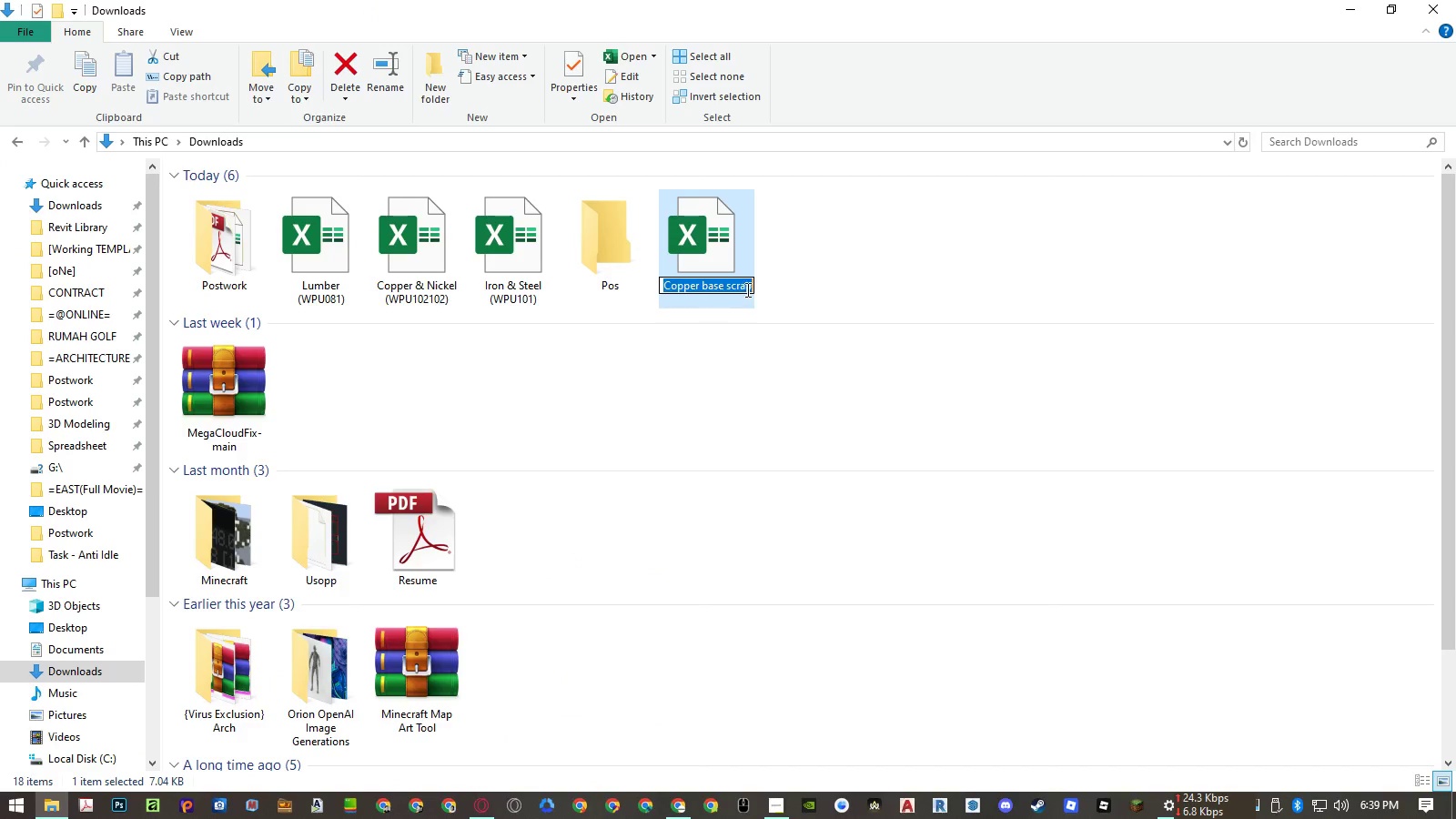 
left_click([750, 289])
 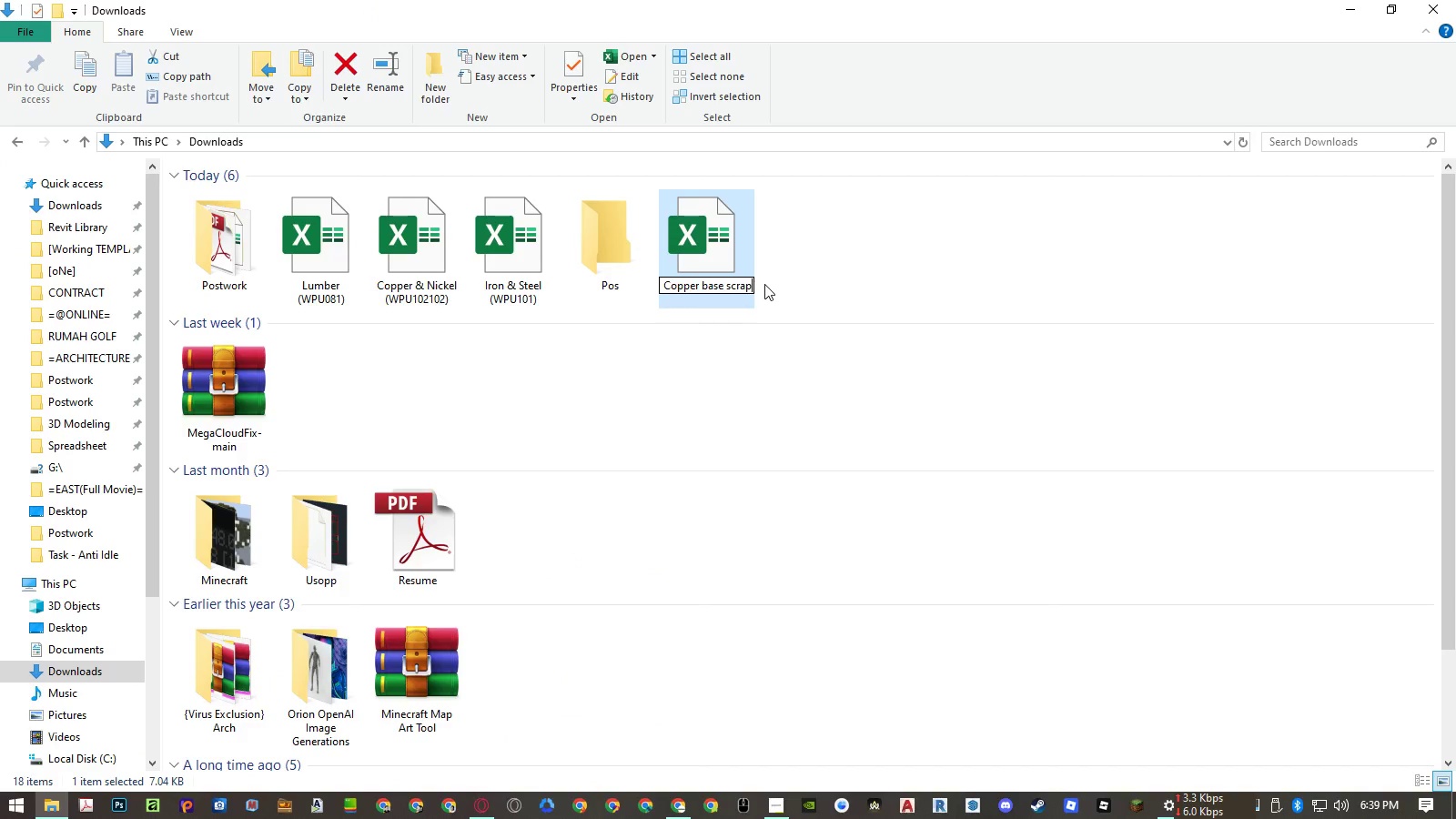 
key(Space)
 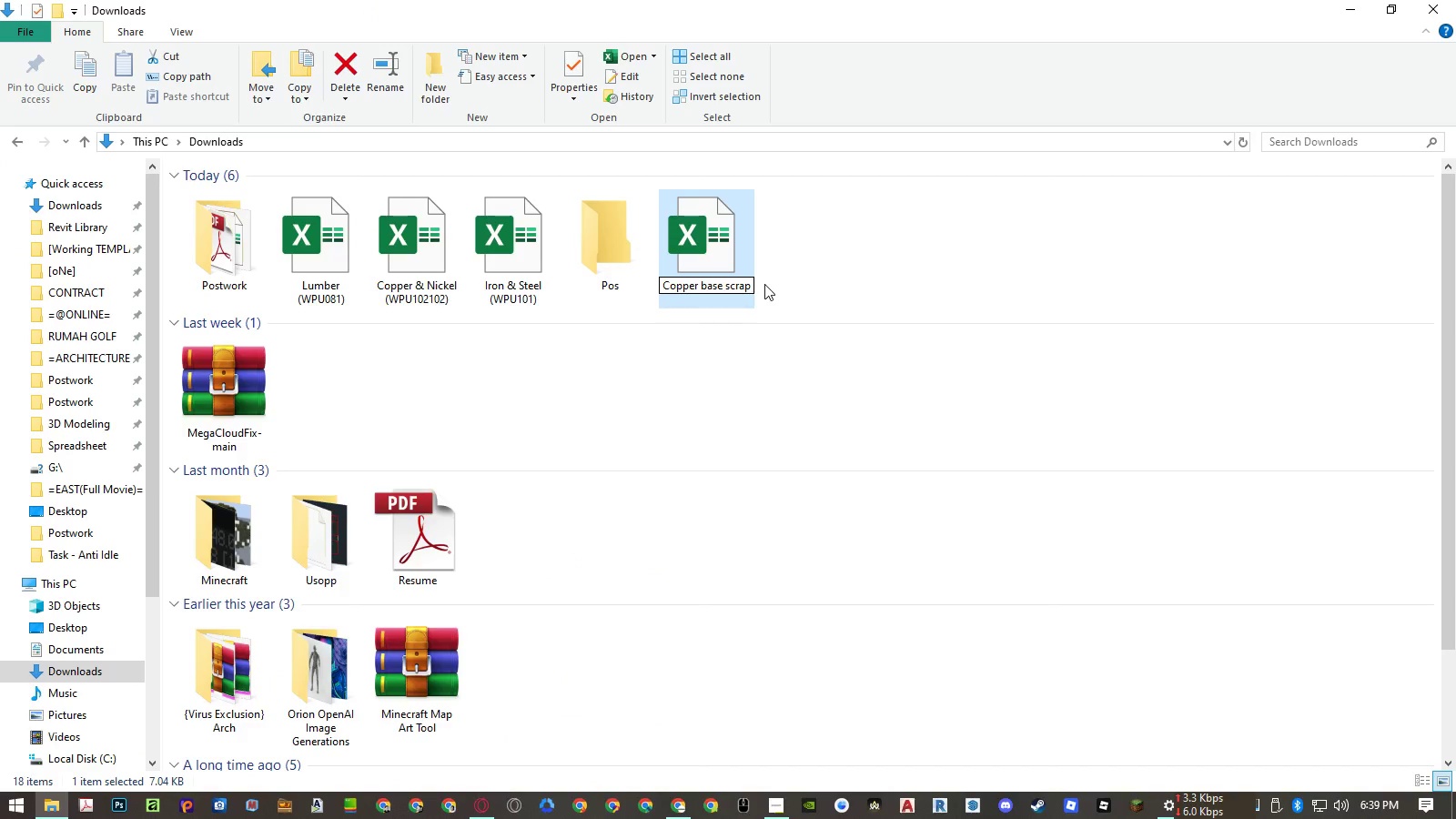 
key(Shift+9)
 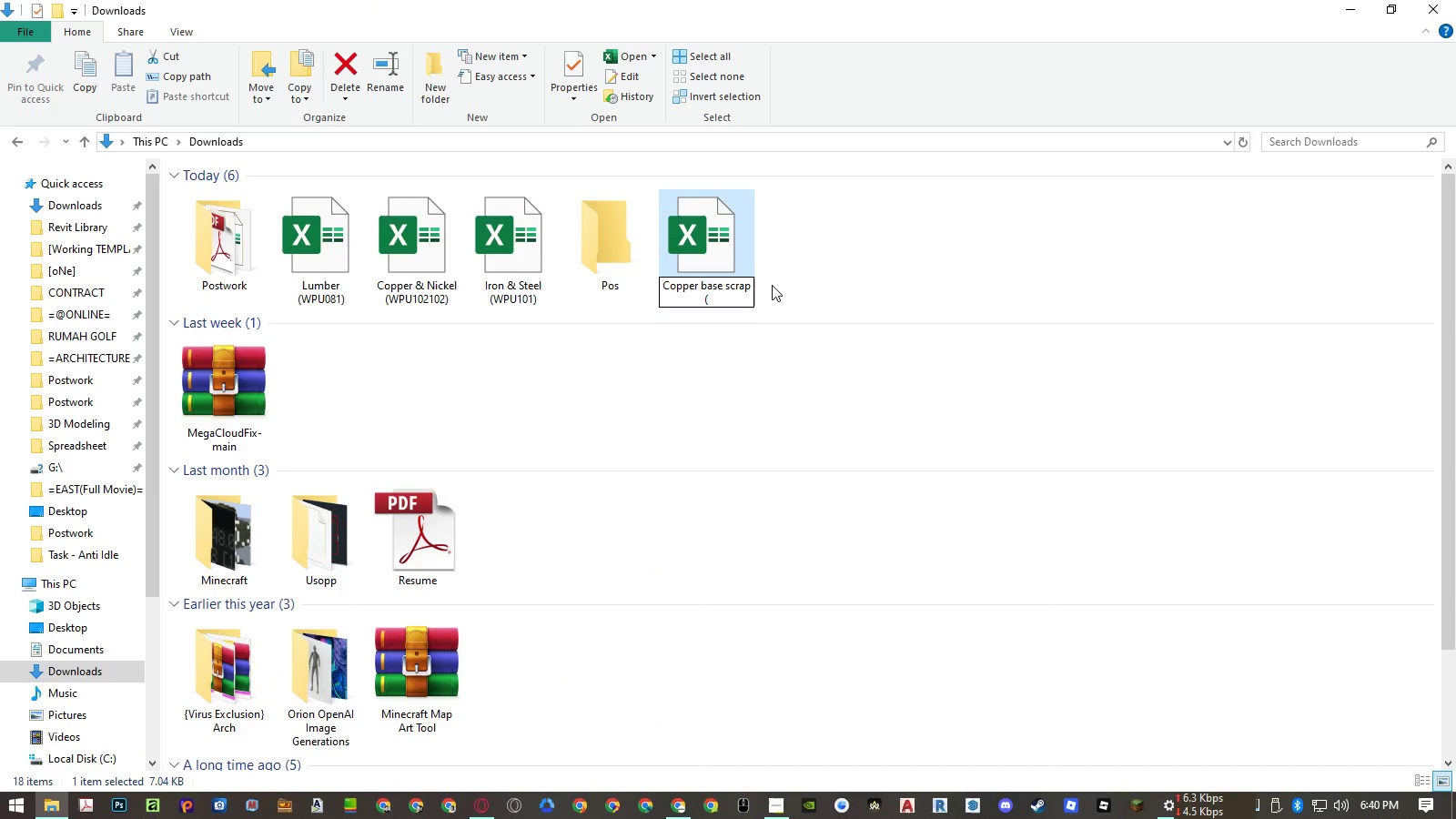 
key(Control+ControlLeft)
 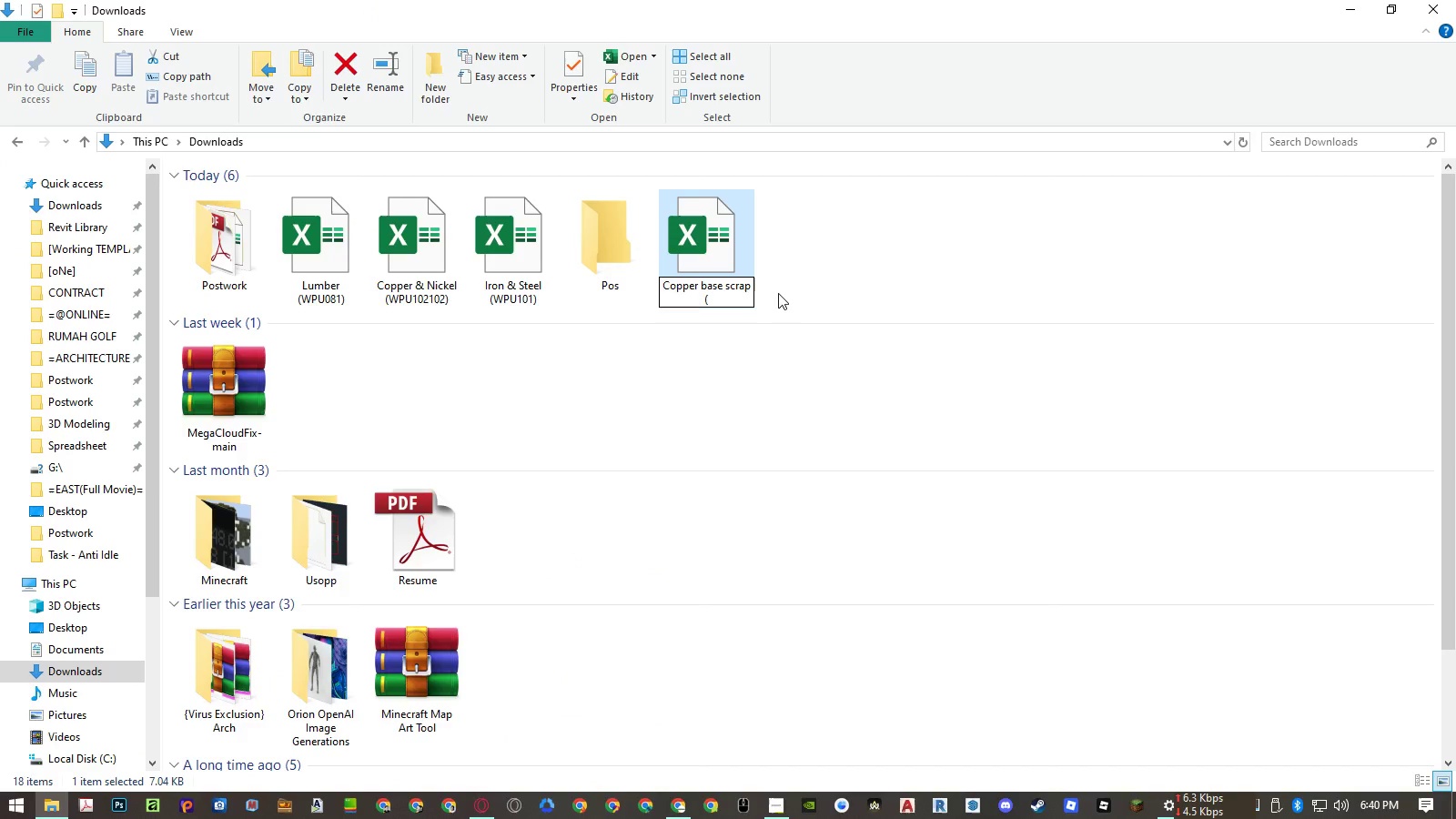 
key(Control+Shift+ShiftLeft)
 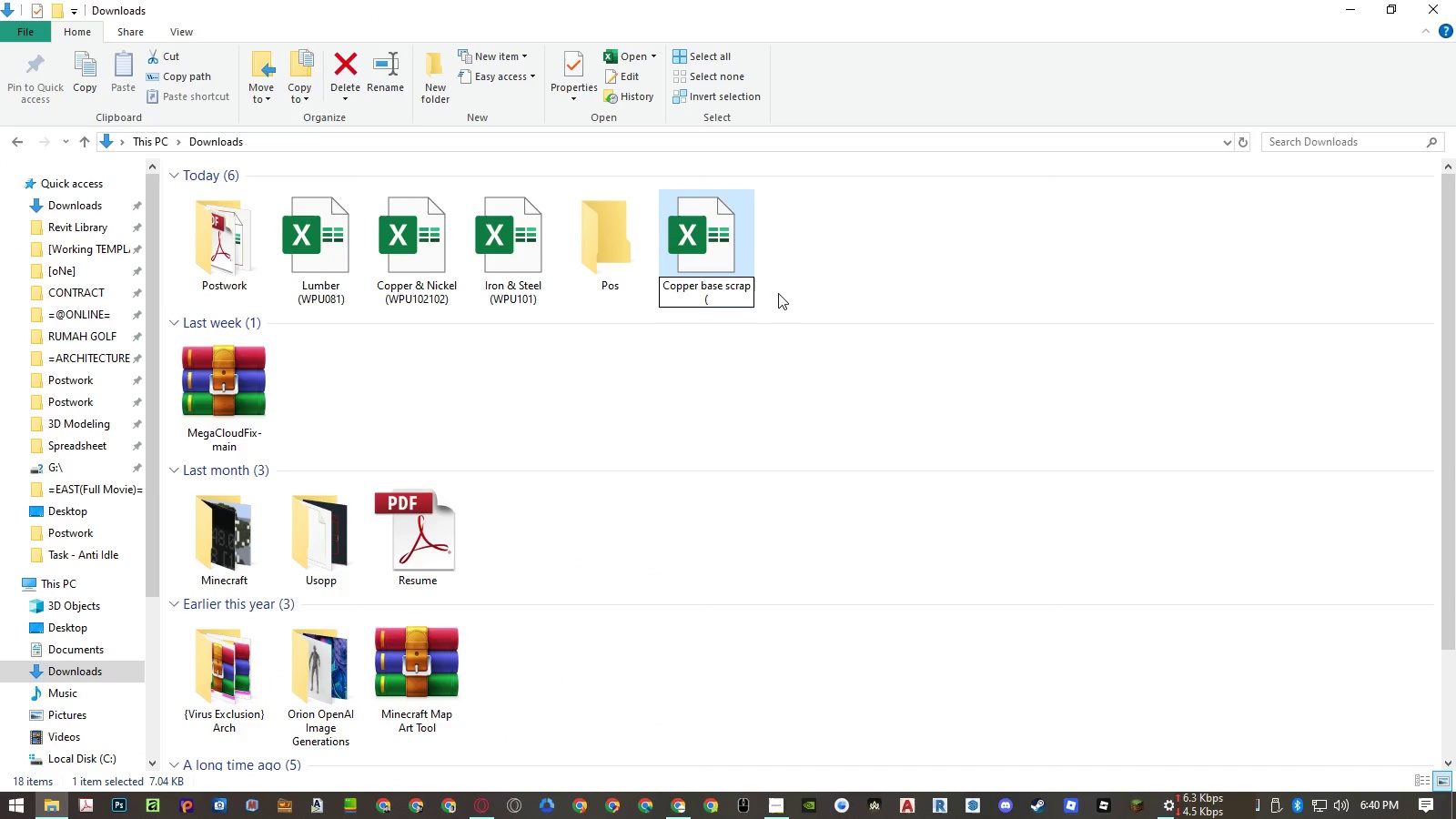 
key(Control+Shift+V)
 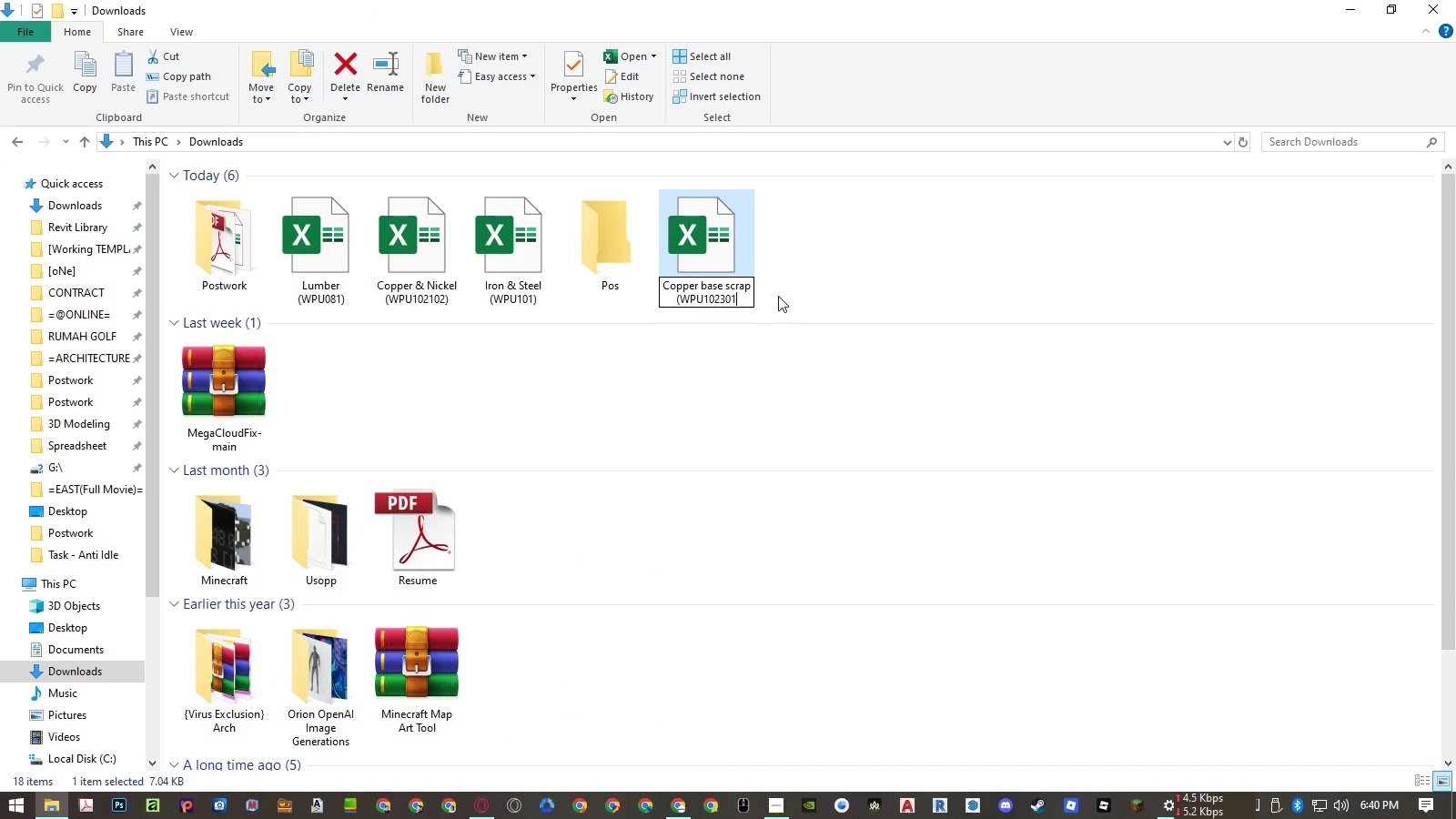 
key(Shift+ShiftRight)
 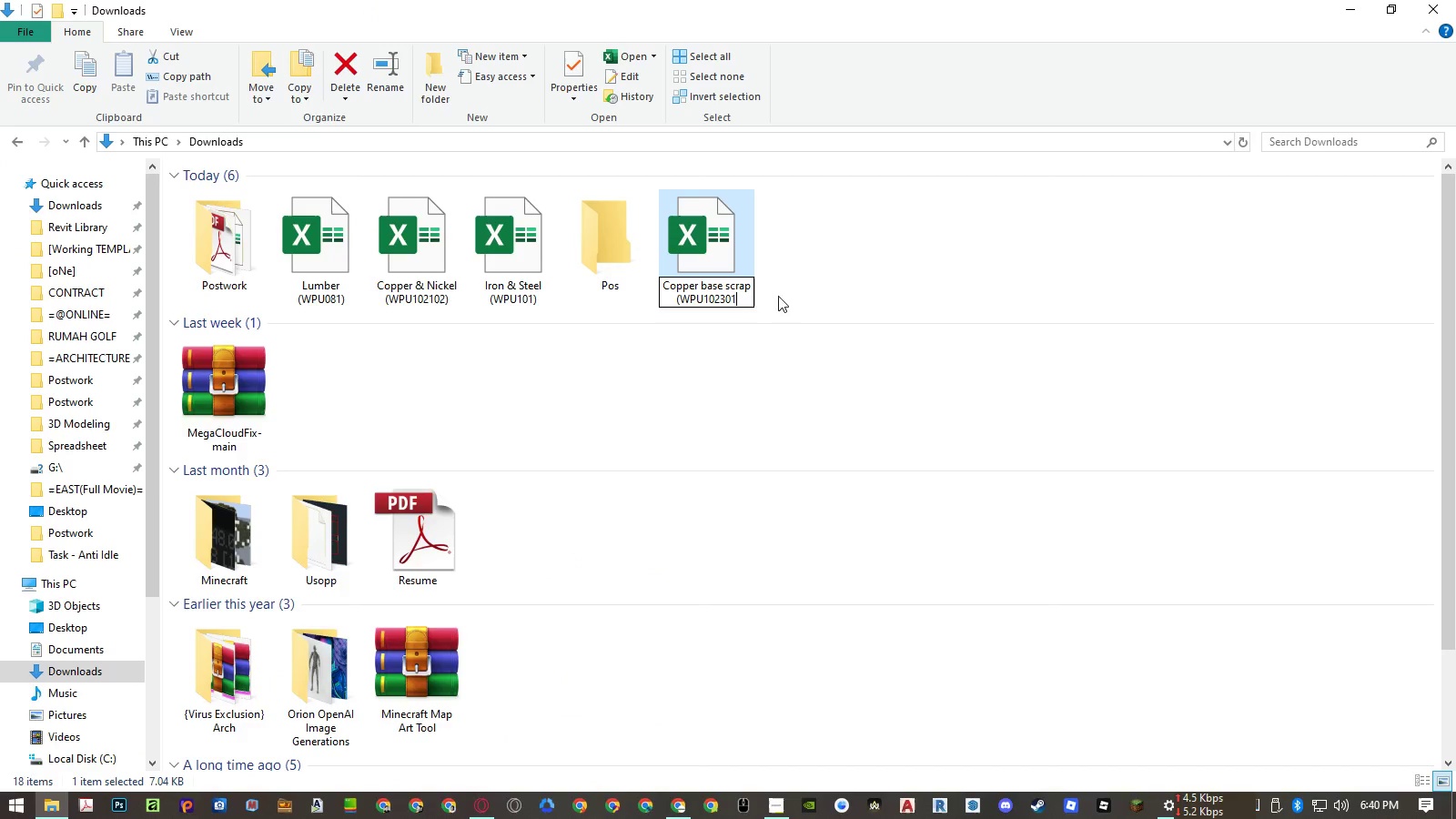 
key(Shift+0)
 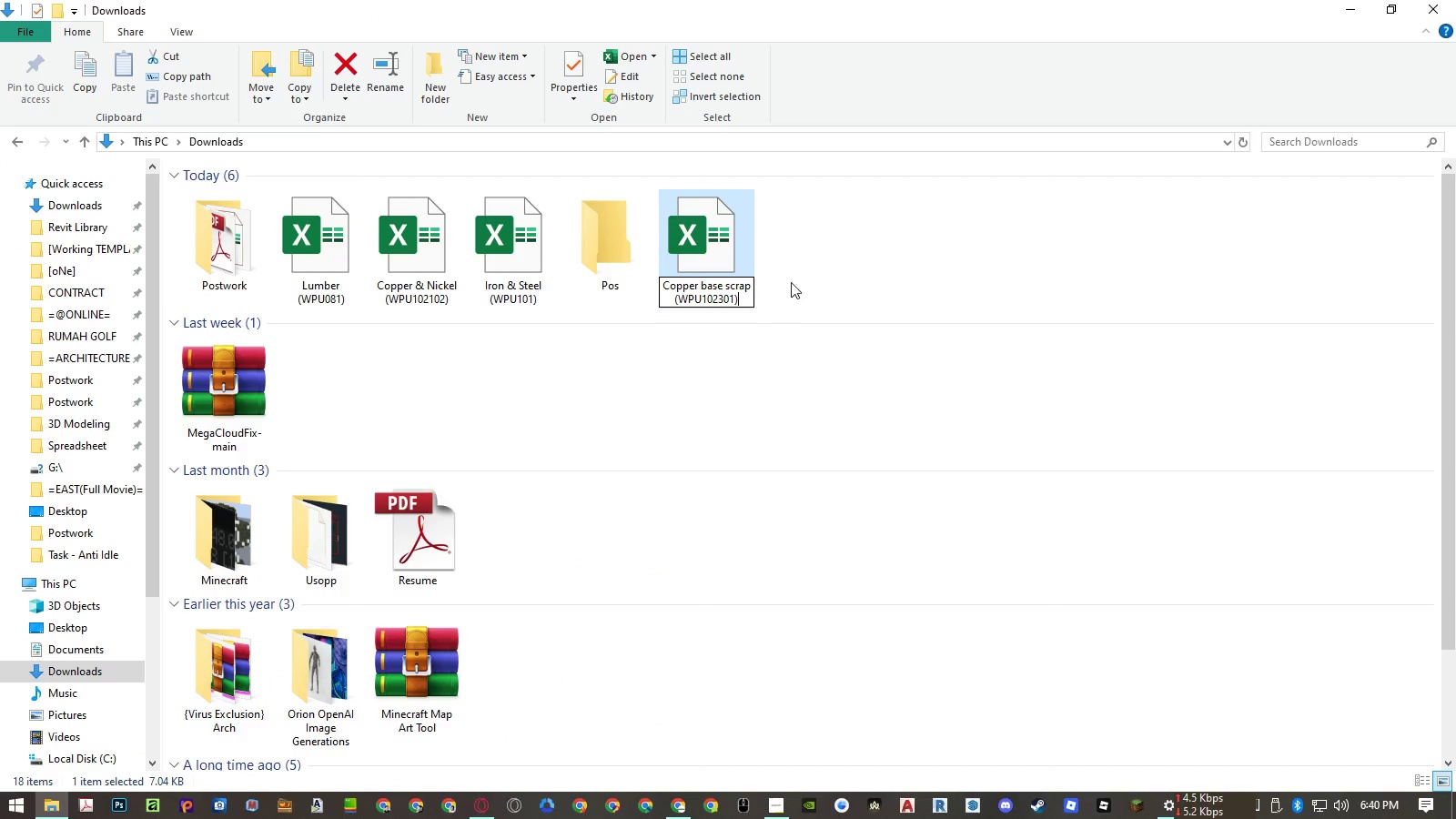 
left_click([825, 262])
 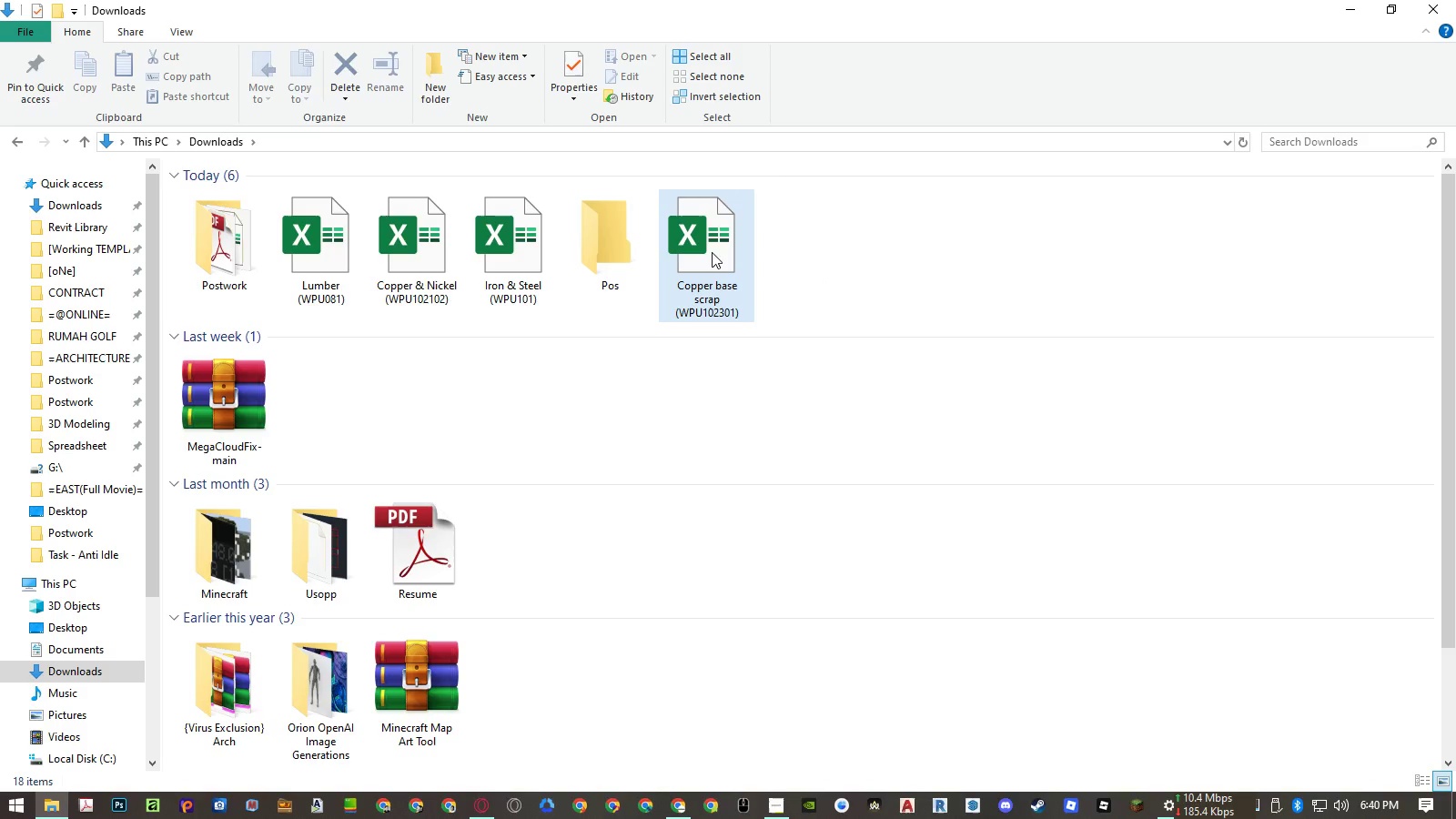 
left_click([702, 292])
 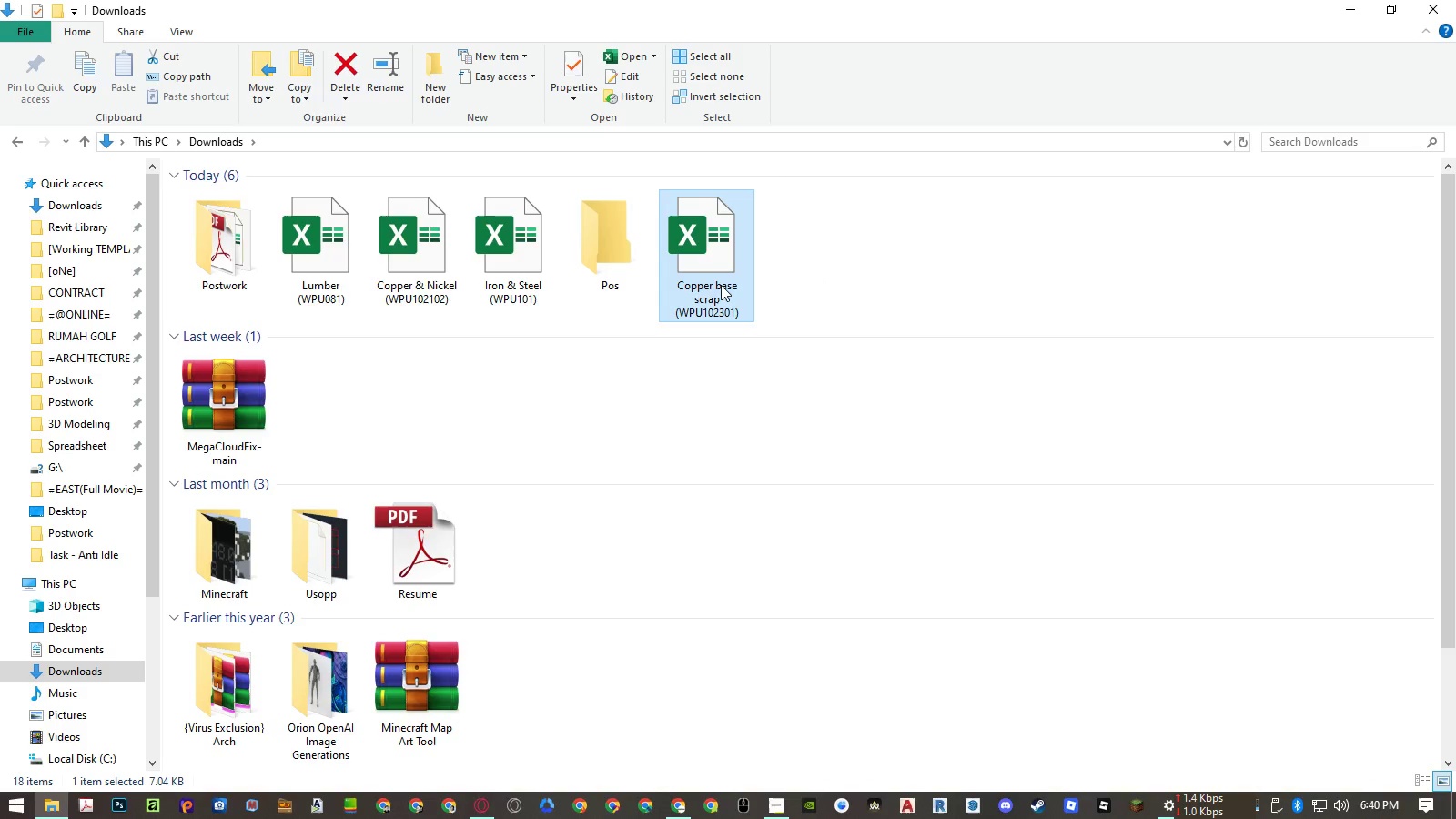 
left_click([721, 285])
 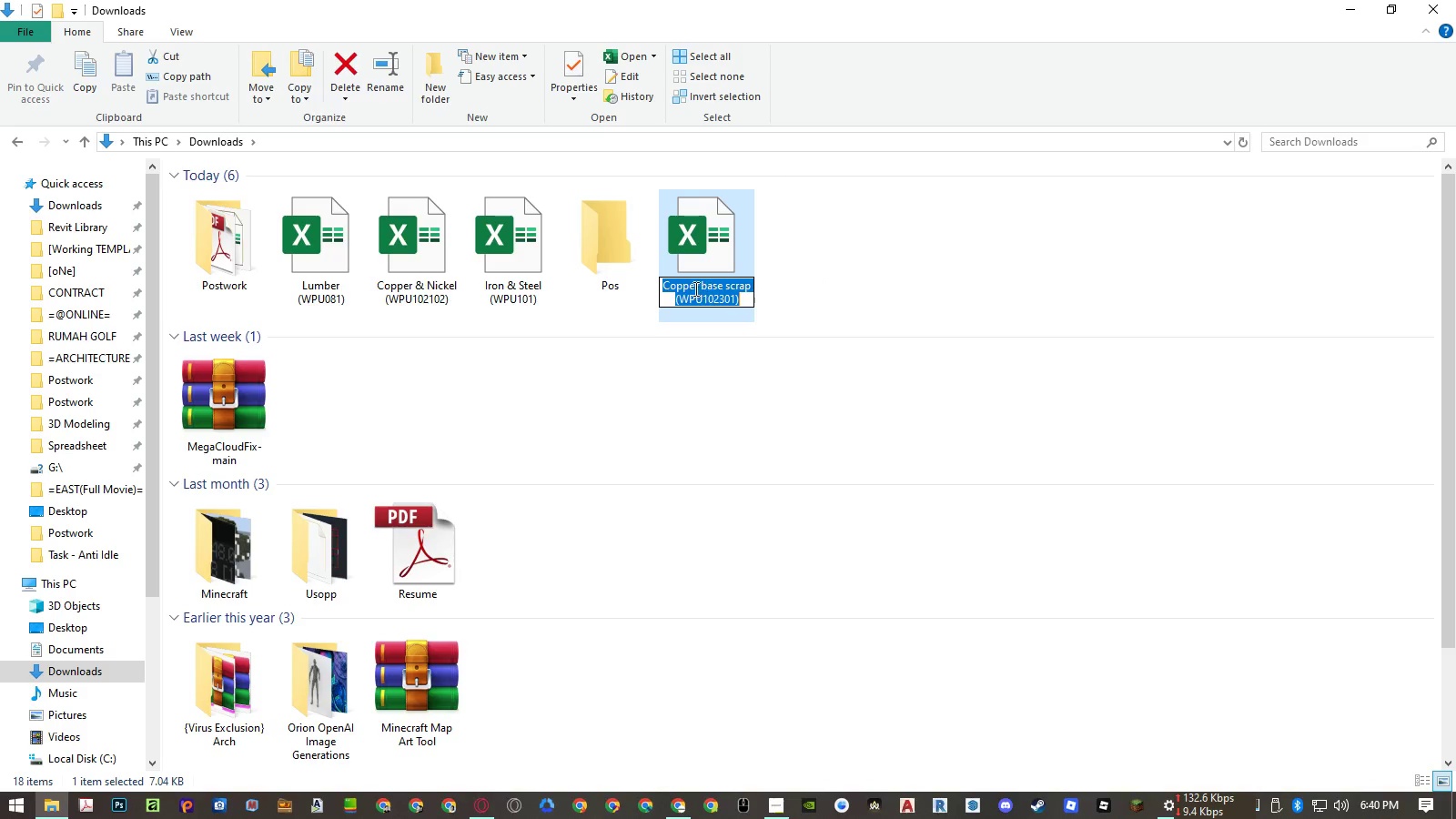 
left_click([686, 287])
 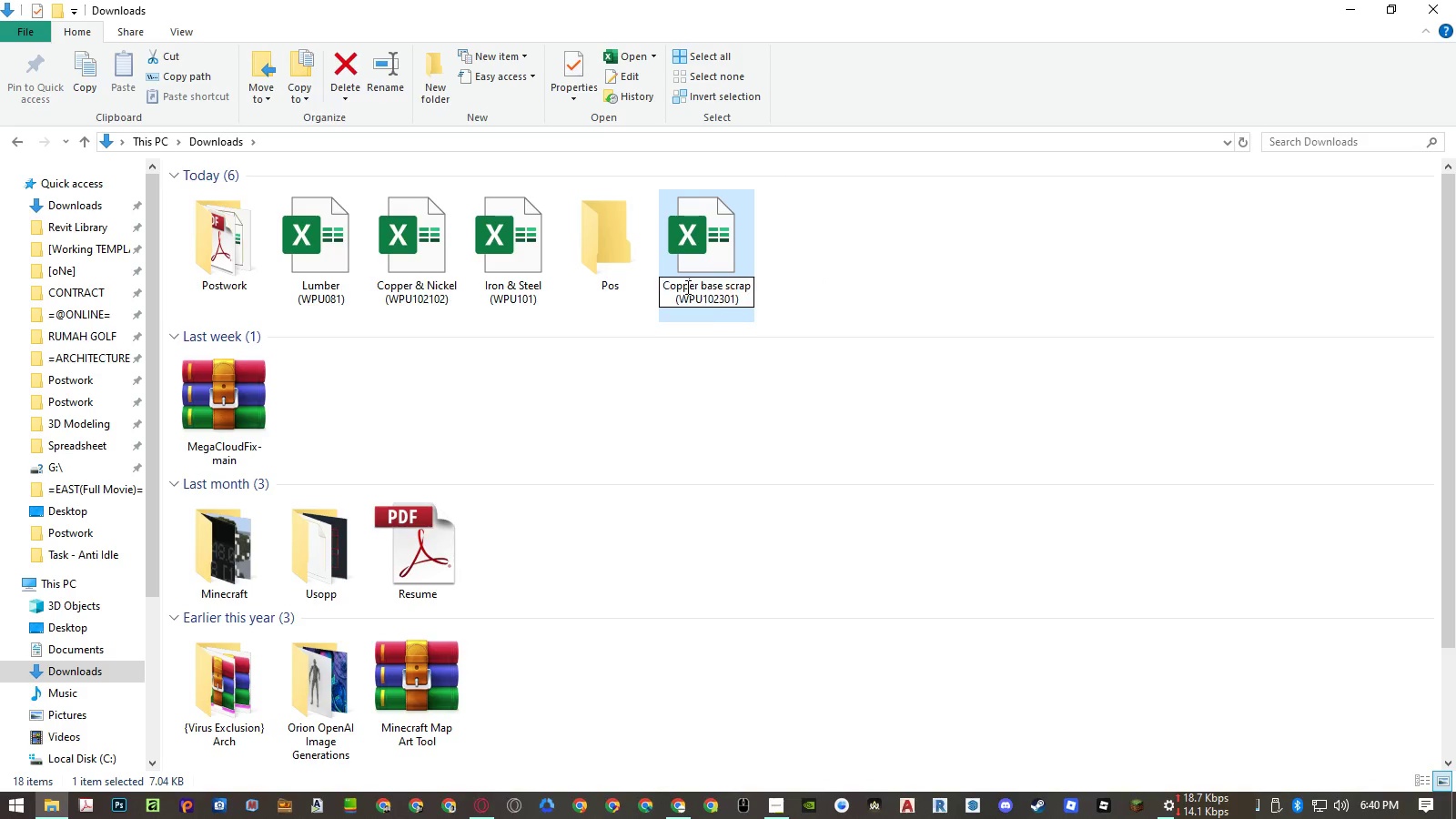 
left_click_drag(start_coordinate=[686, 287], to_coordinate=[732, 283])
 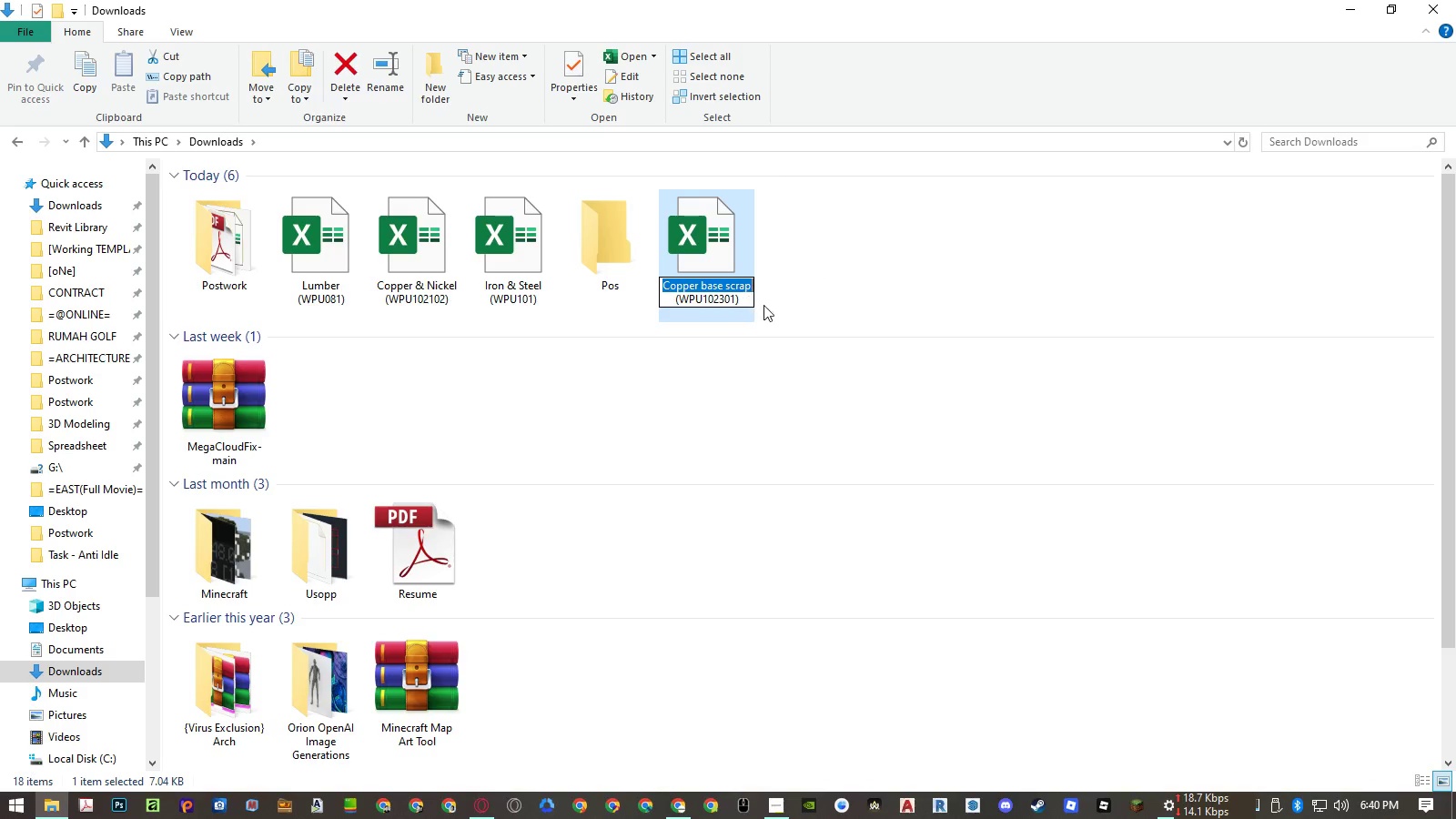 
key(Control+ControlLeft)
 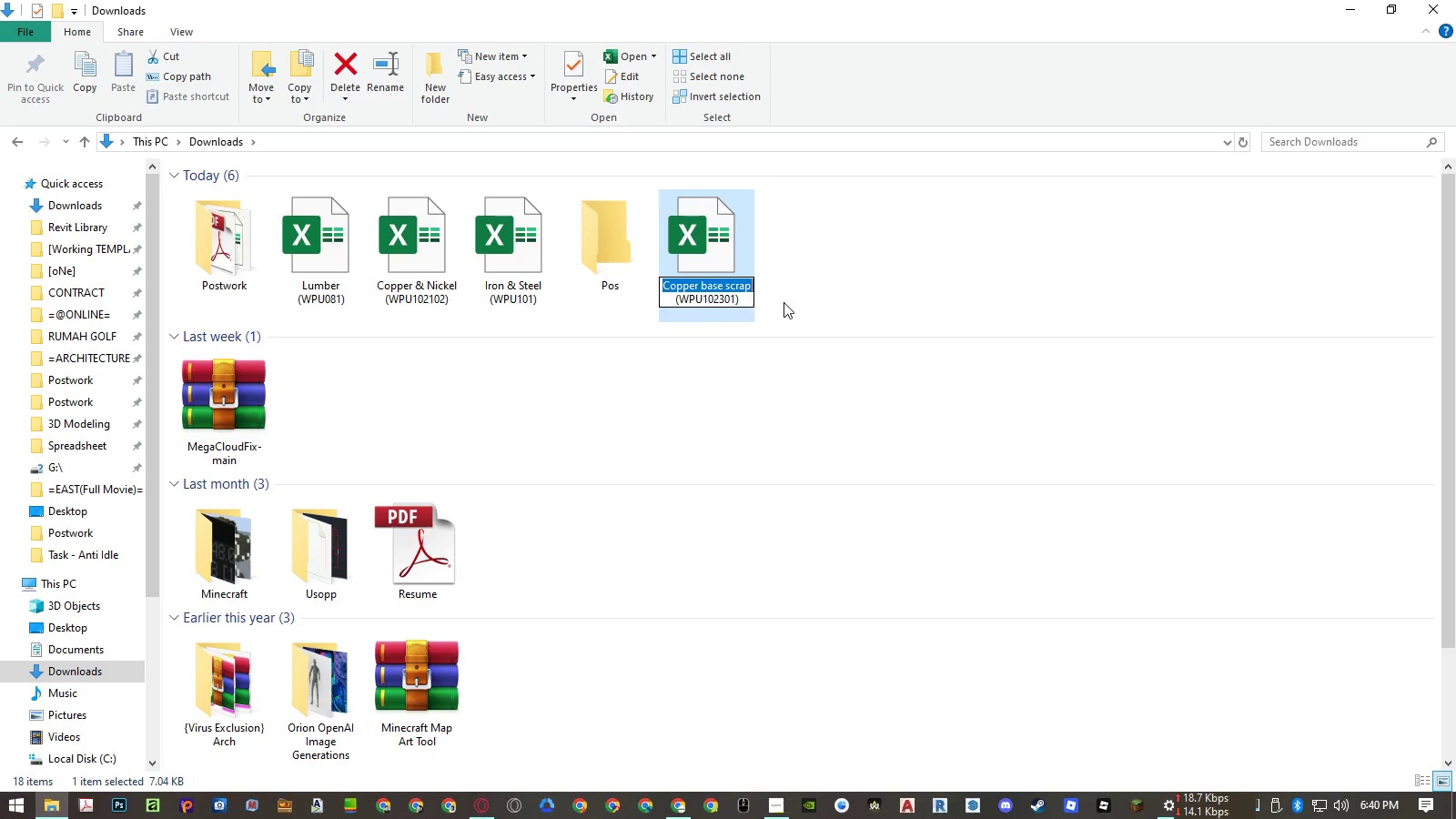 
key(Control+C)
 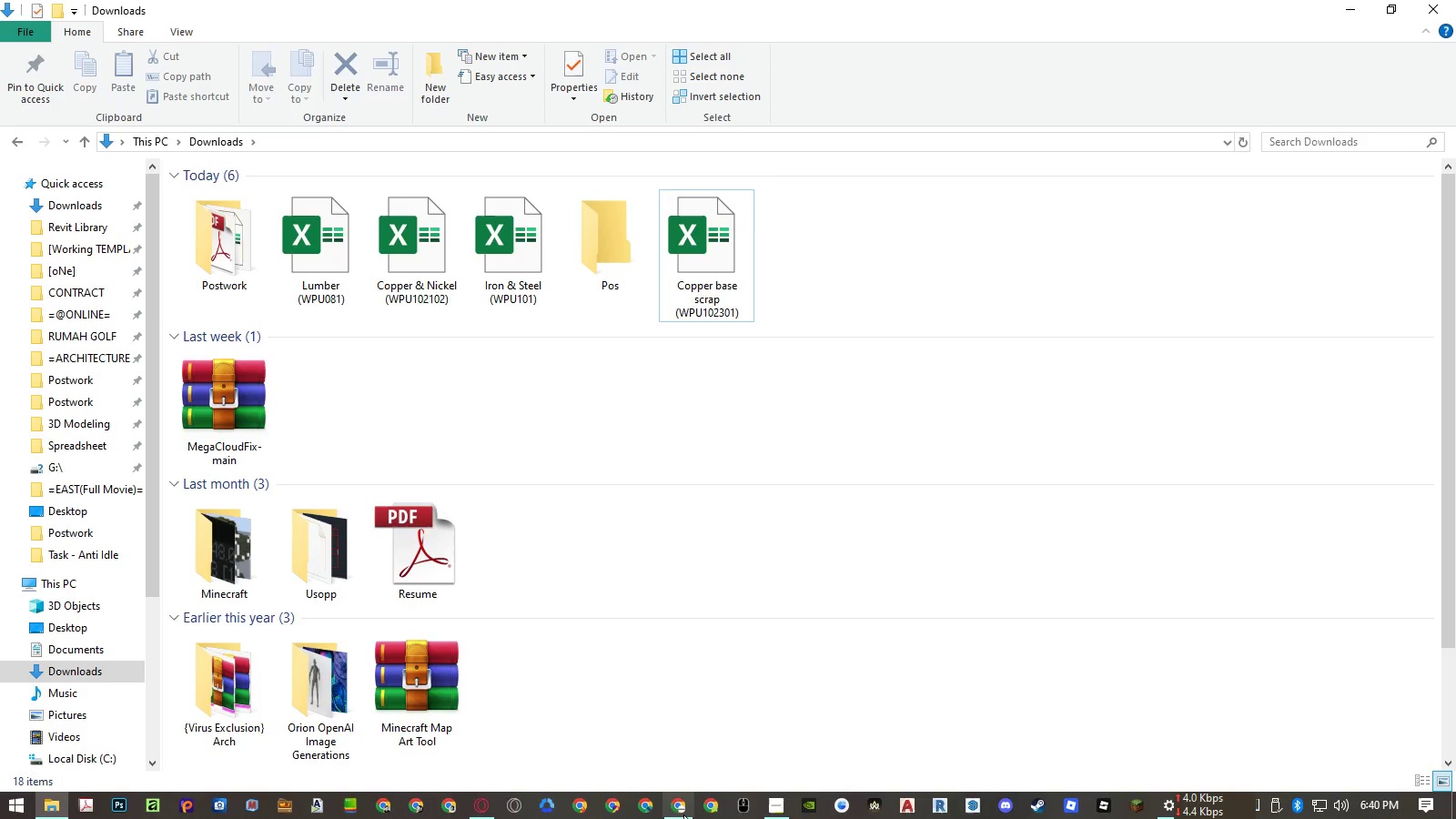 
left_click([684, 816])
 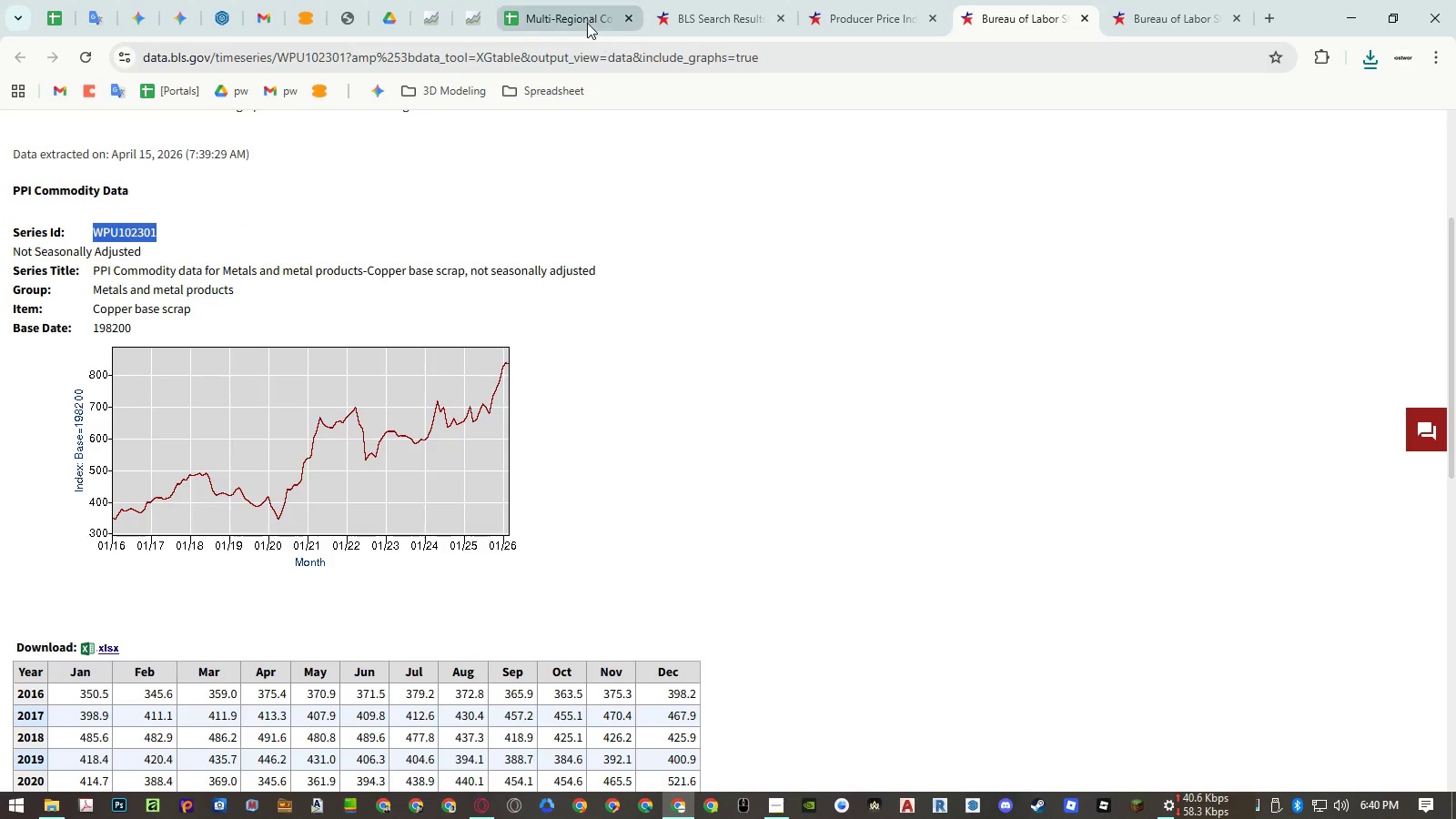 
mouse_move([976, 40])
 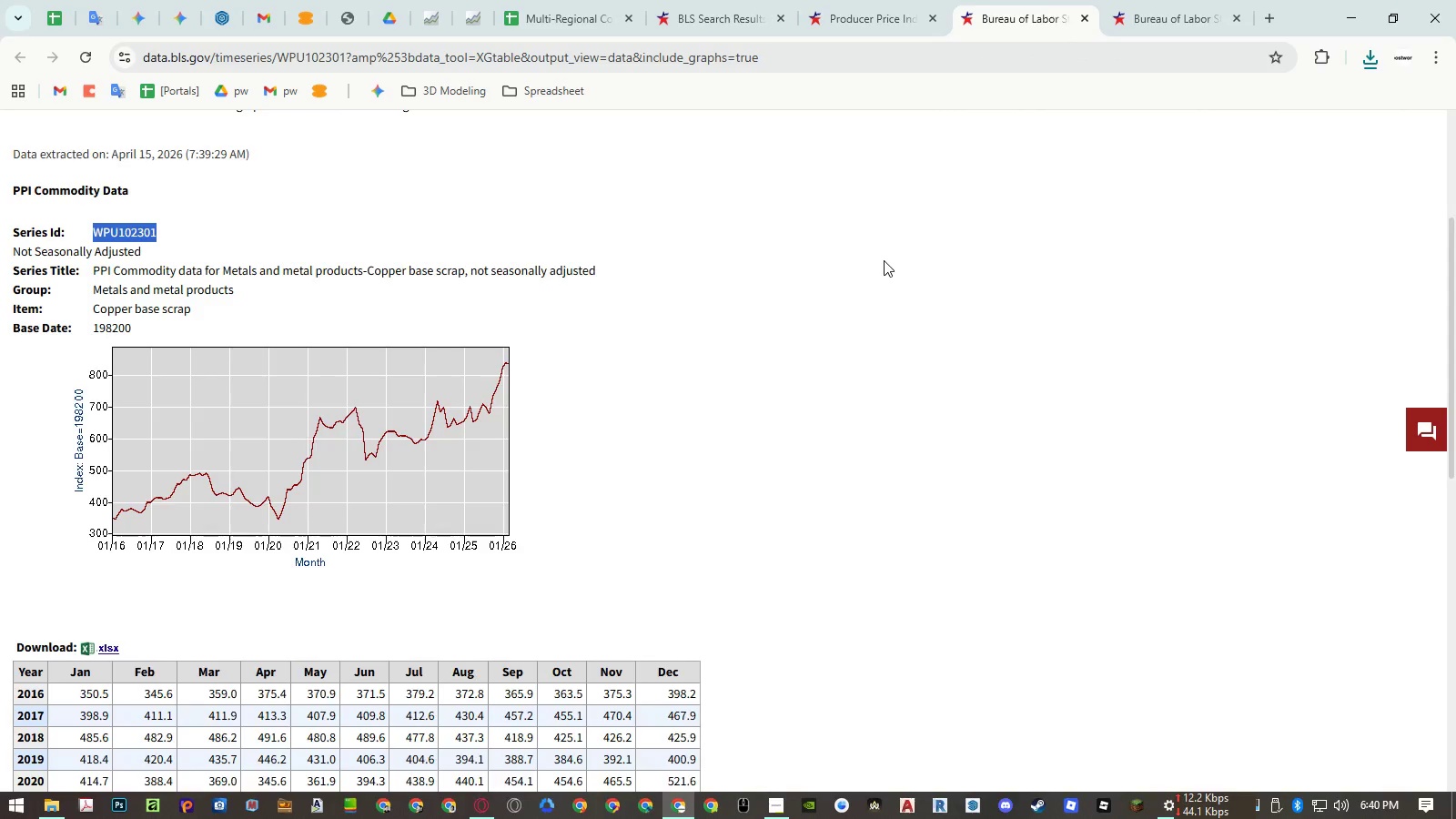 
scroll: coordinate [884, 260], scroll_direction: down, amount: 2.0
 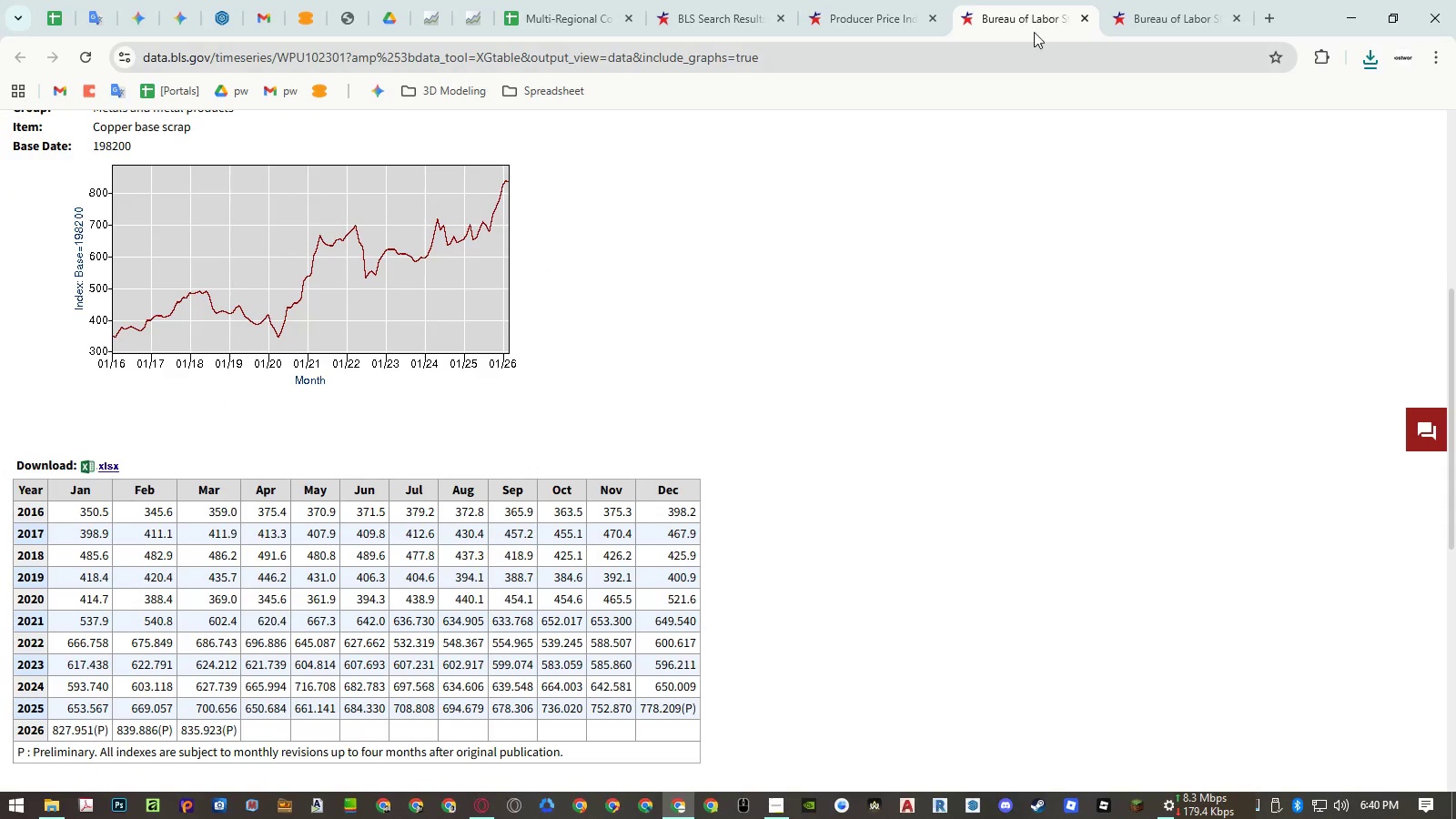 
scroll: coordinate [889, 230], scroll_direction: up, amount: 4.0
 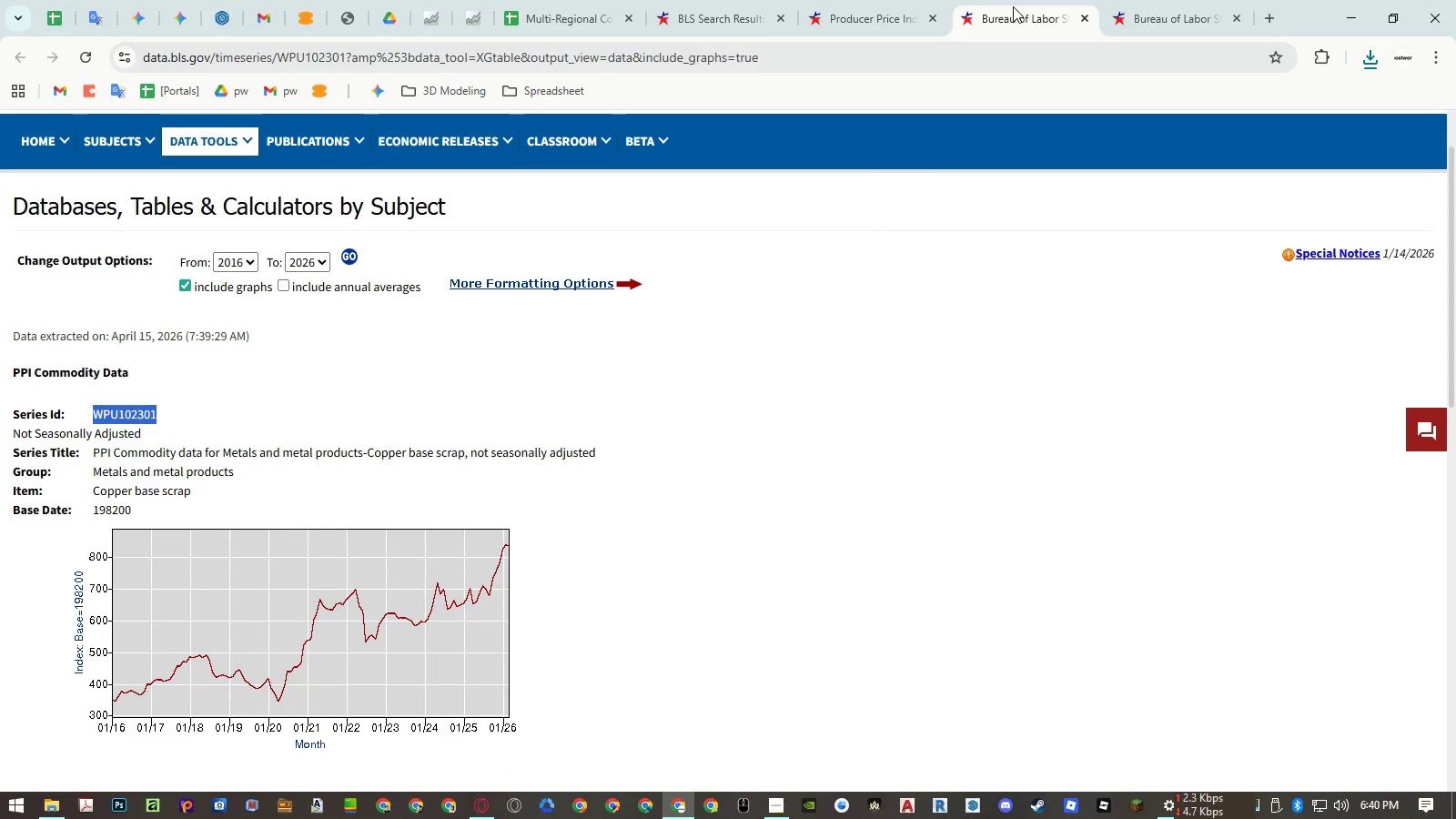 
double_click([1013, 8])
 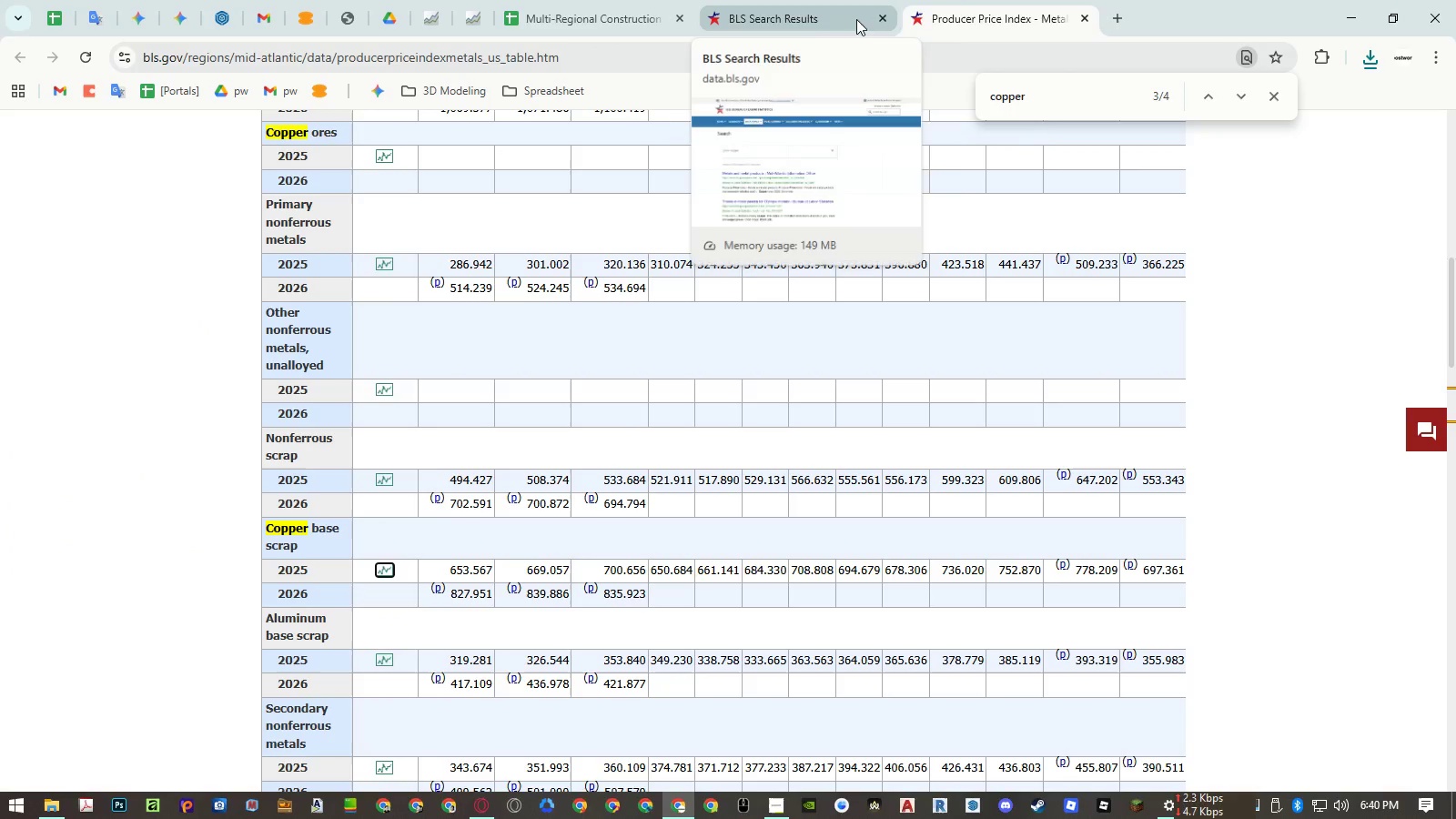 
middle_click([991, 14])
 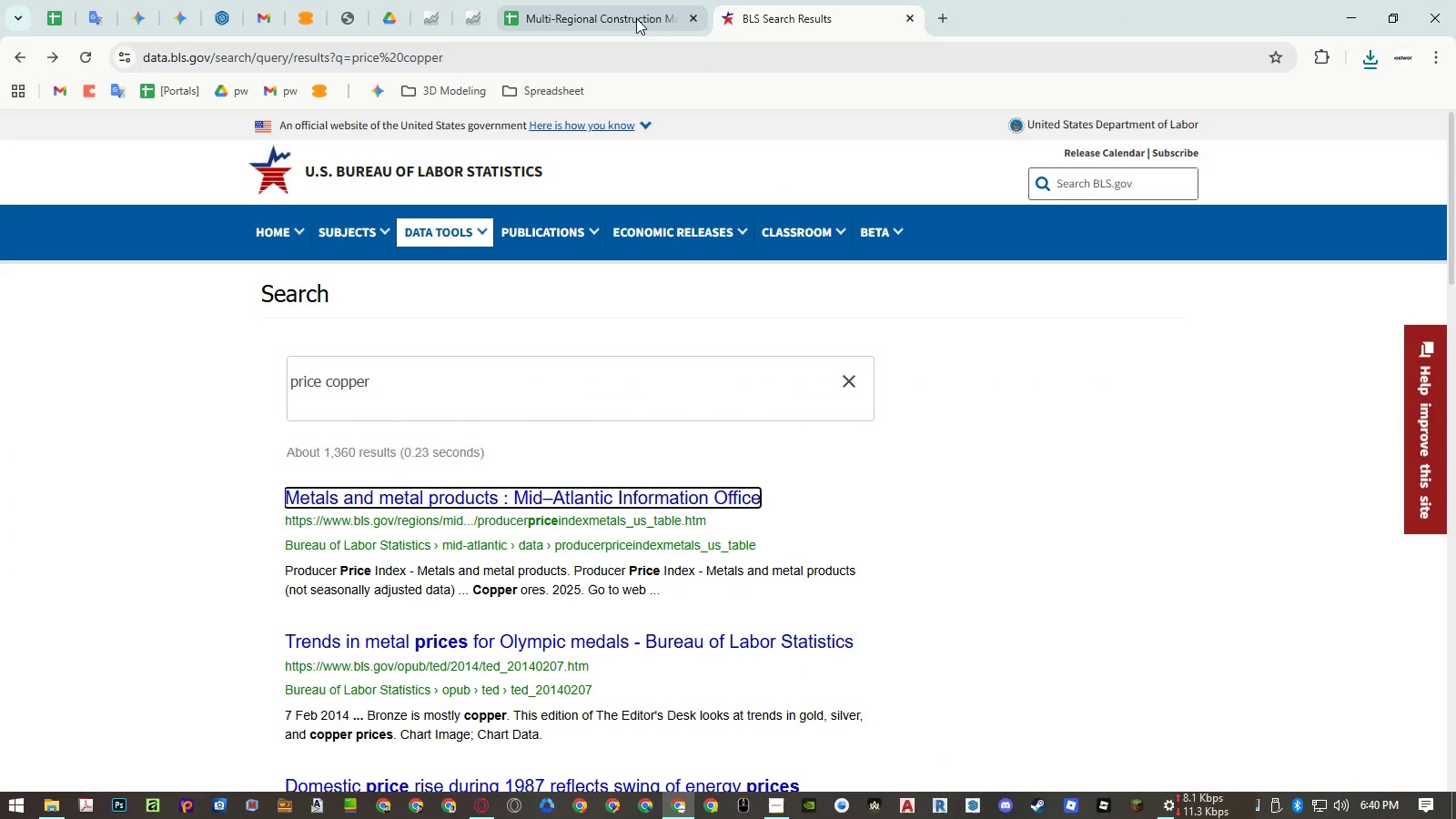 
left_click([632, 18])
 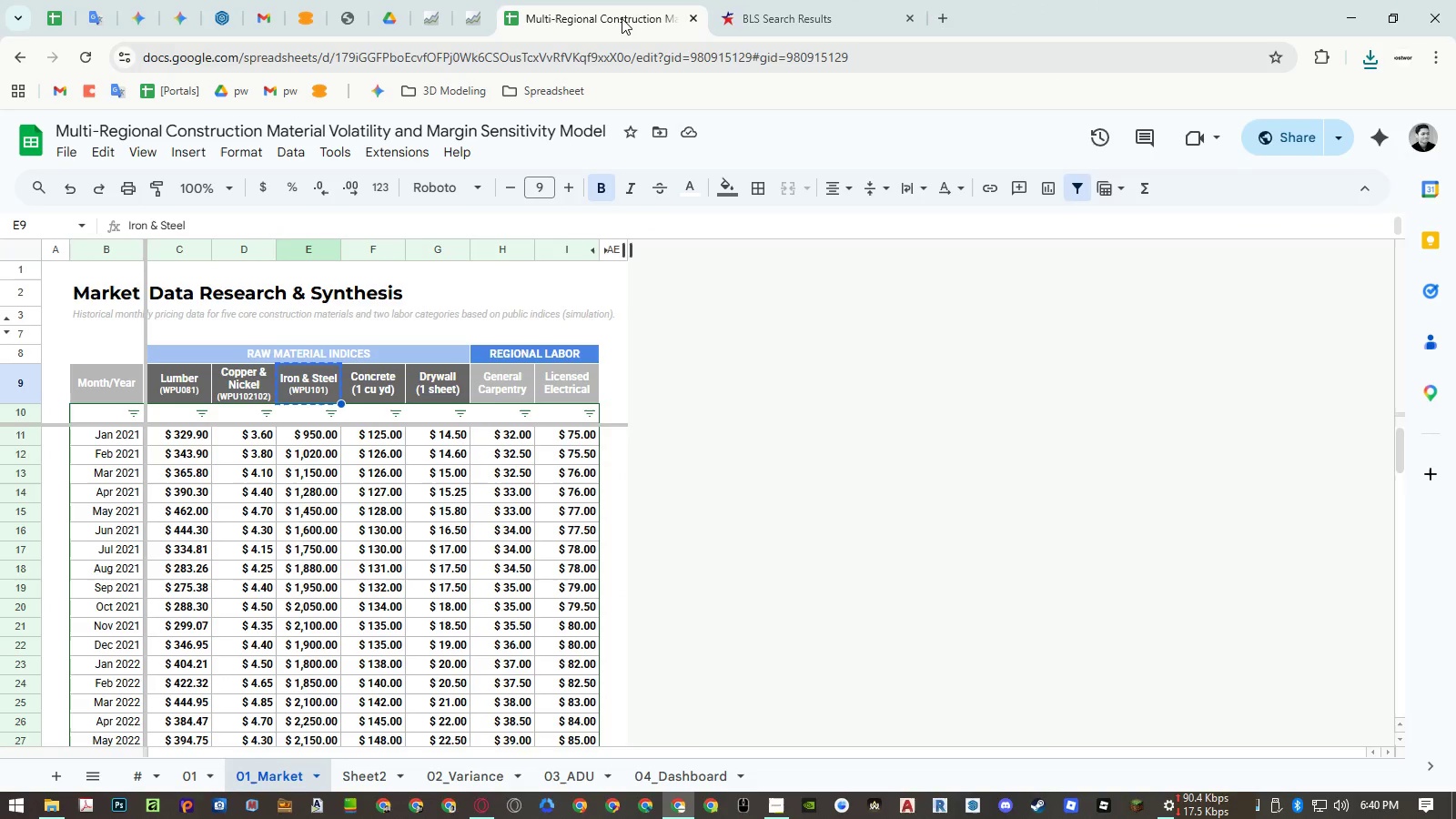 
left_click([622, 18])
 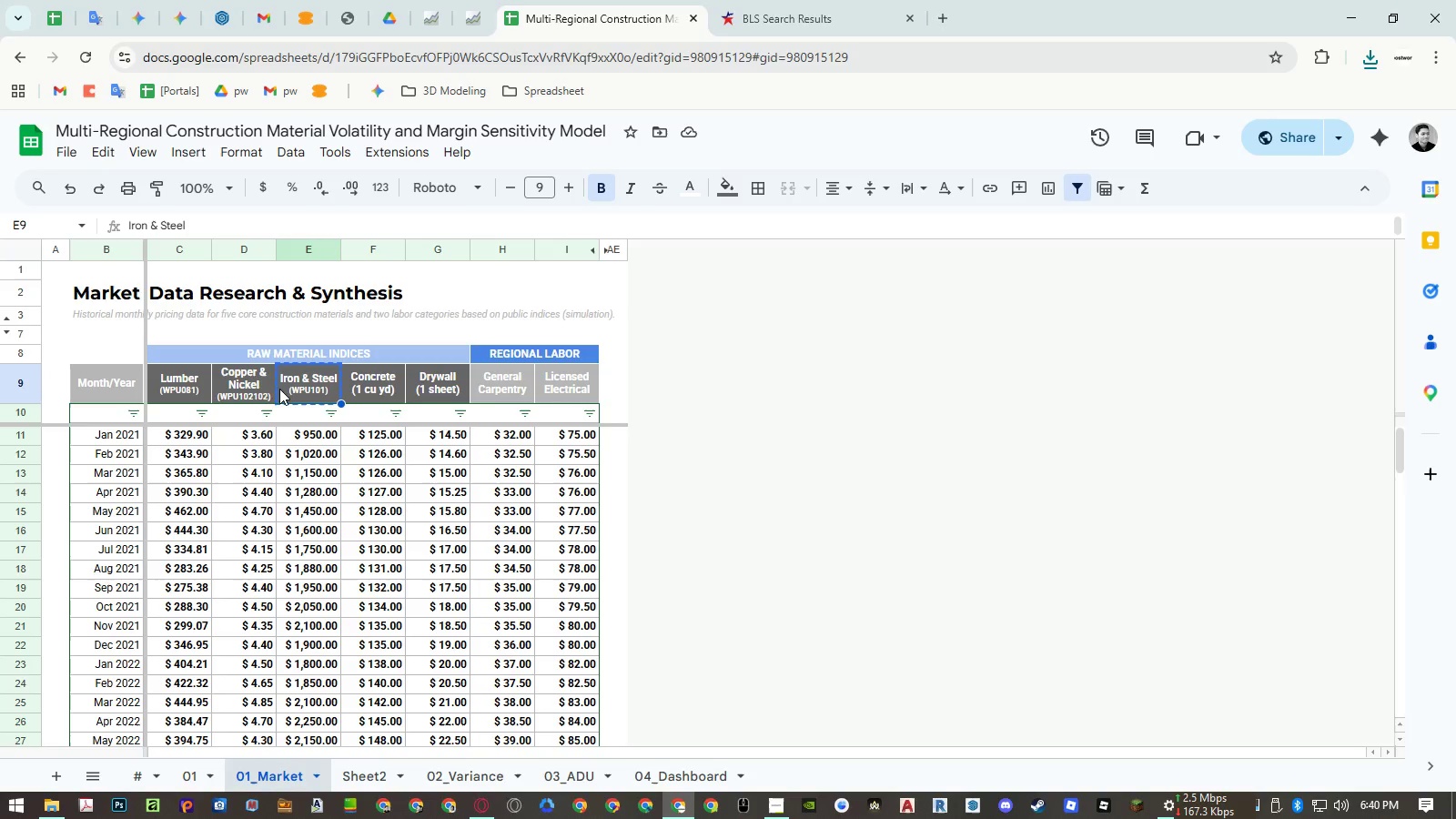 
double_click([256, 389])
 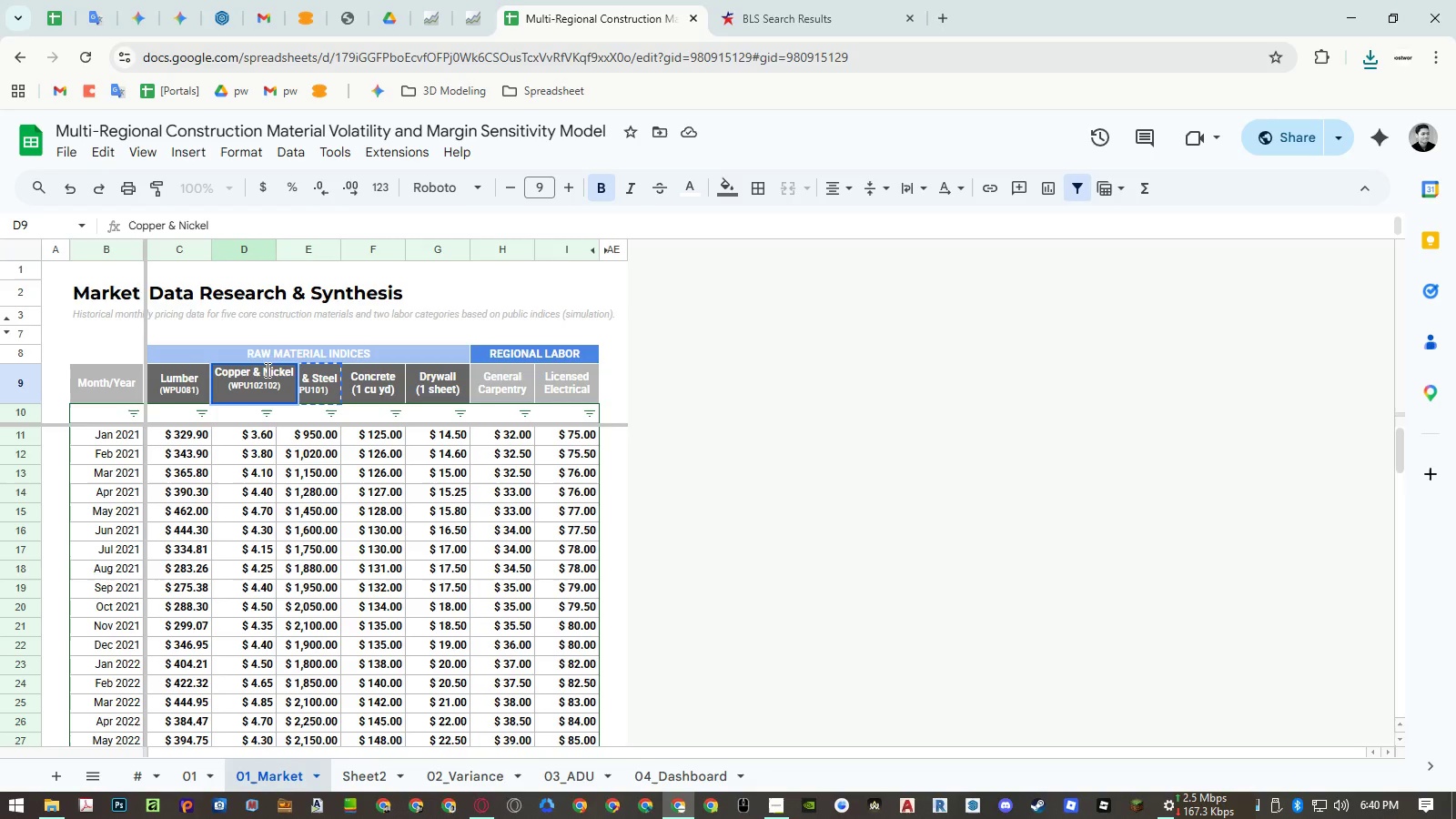 
left_click([266, 369])
 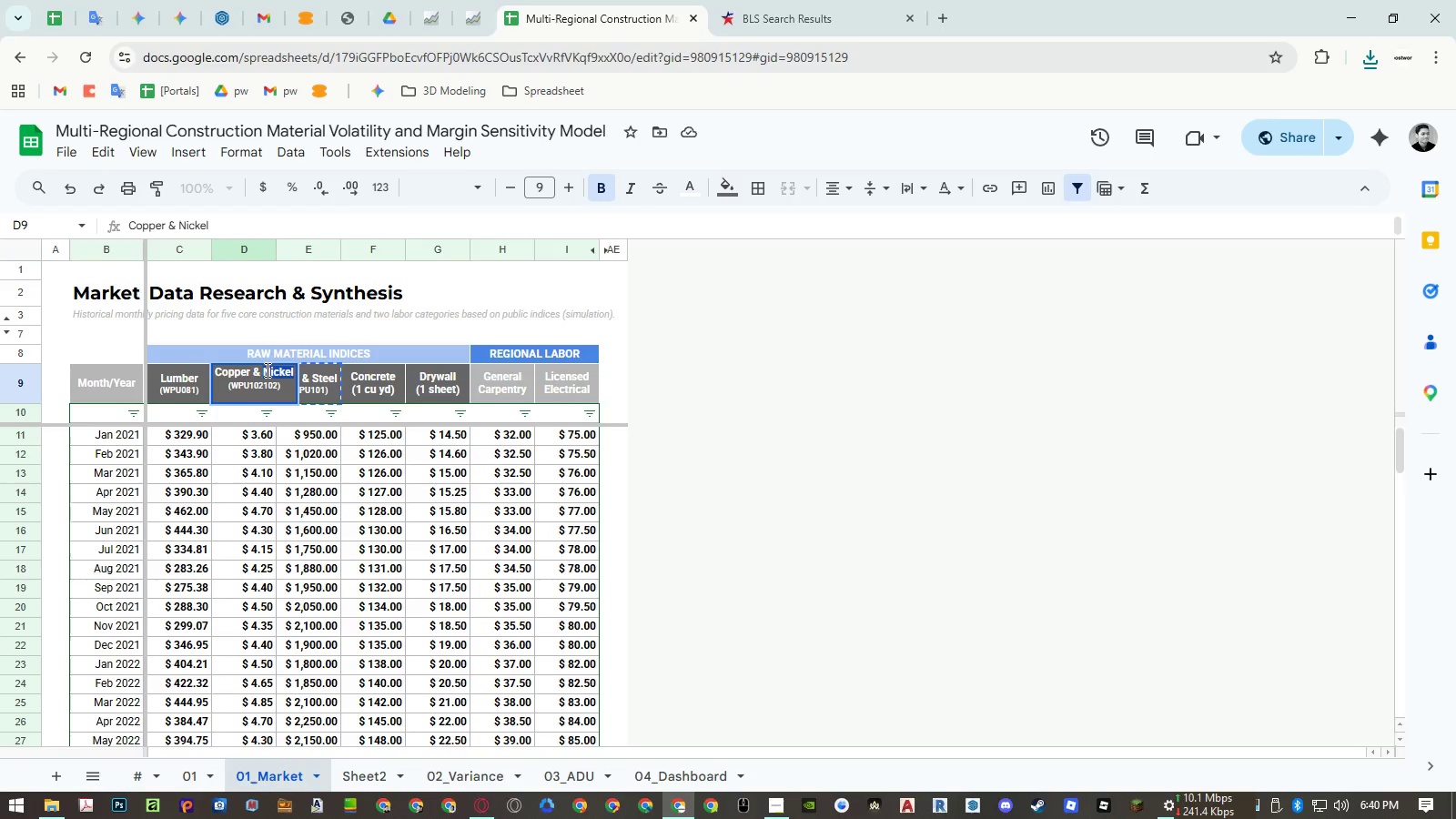 
left_click_drag(start_coordinate=[266, 369], to_coordinate=[244, 369])
 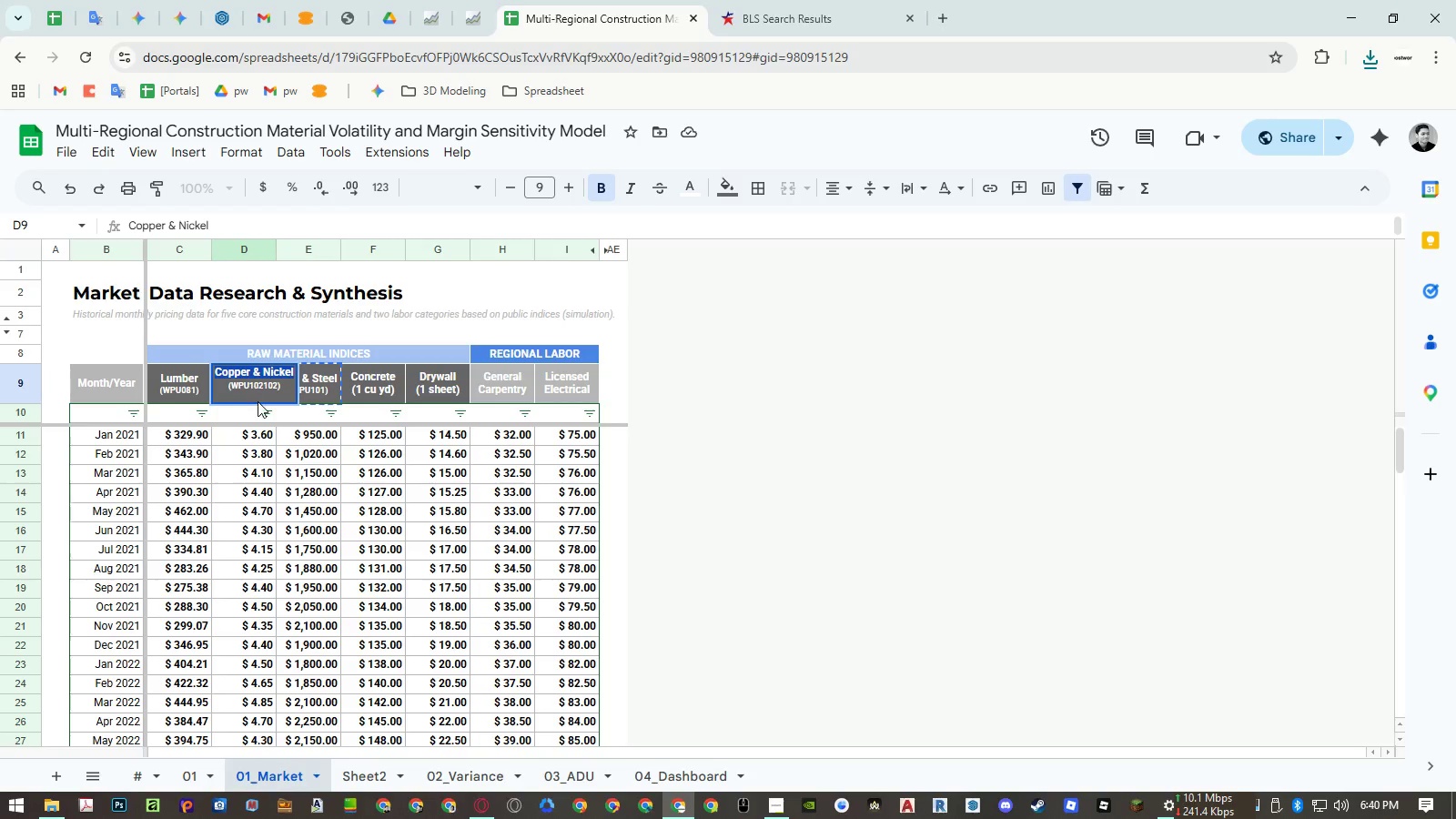 
key(Control+ControlLeft)
 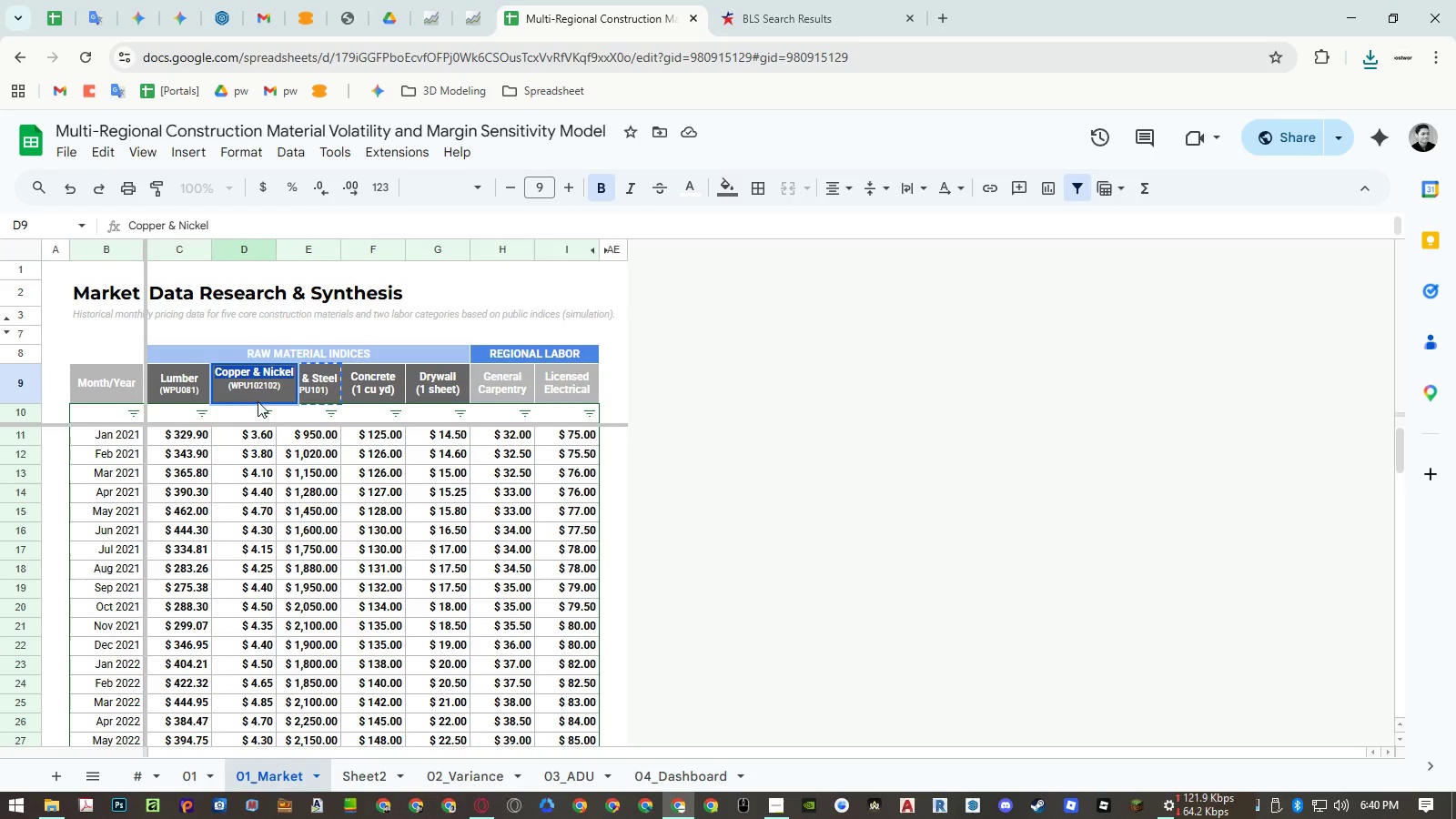 
key(Control+Shift+ShiftLeft)
 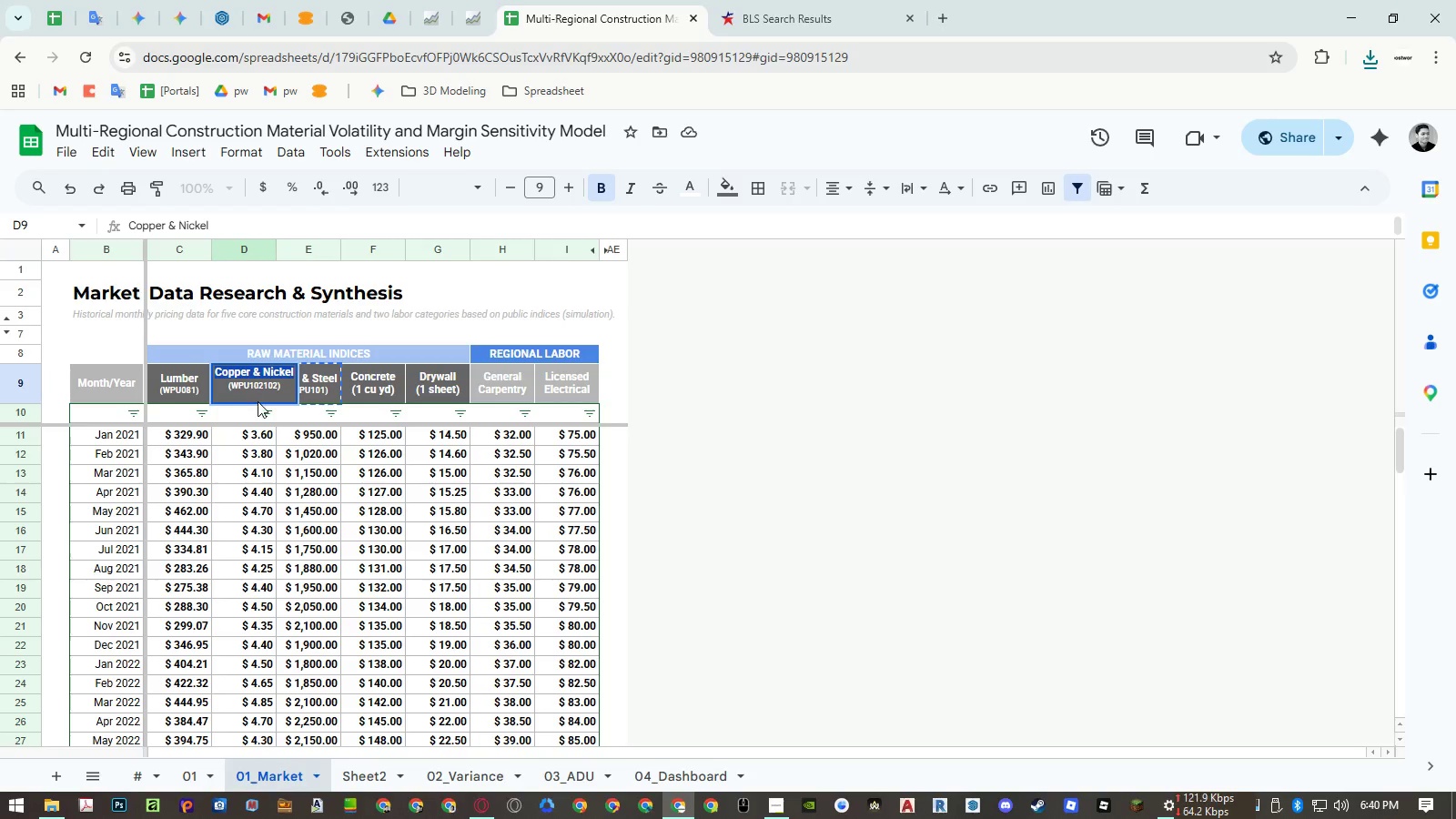 
key(Control+Shift+V)
 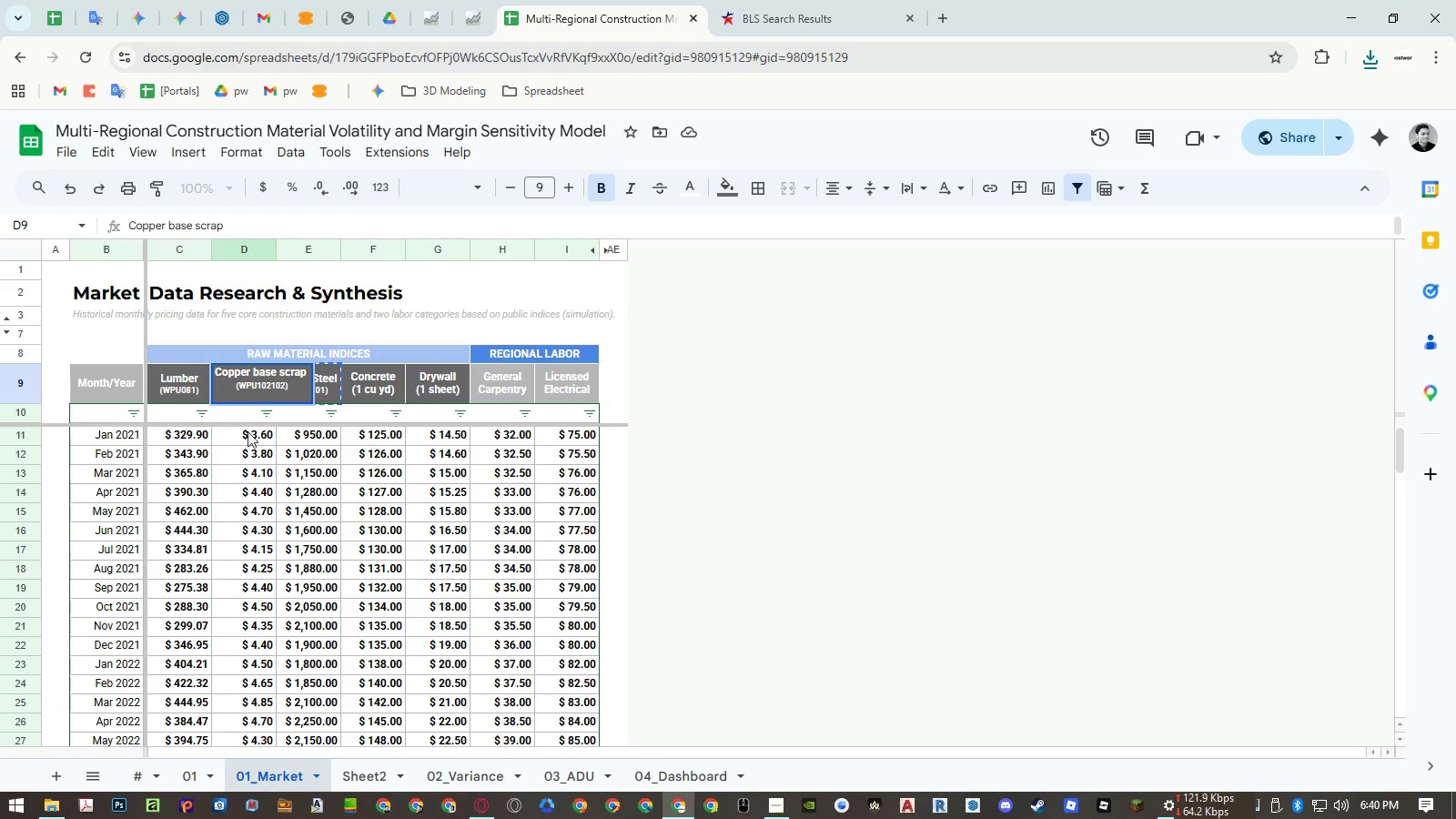 
left_click([246, 450])
 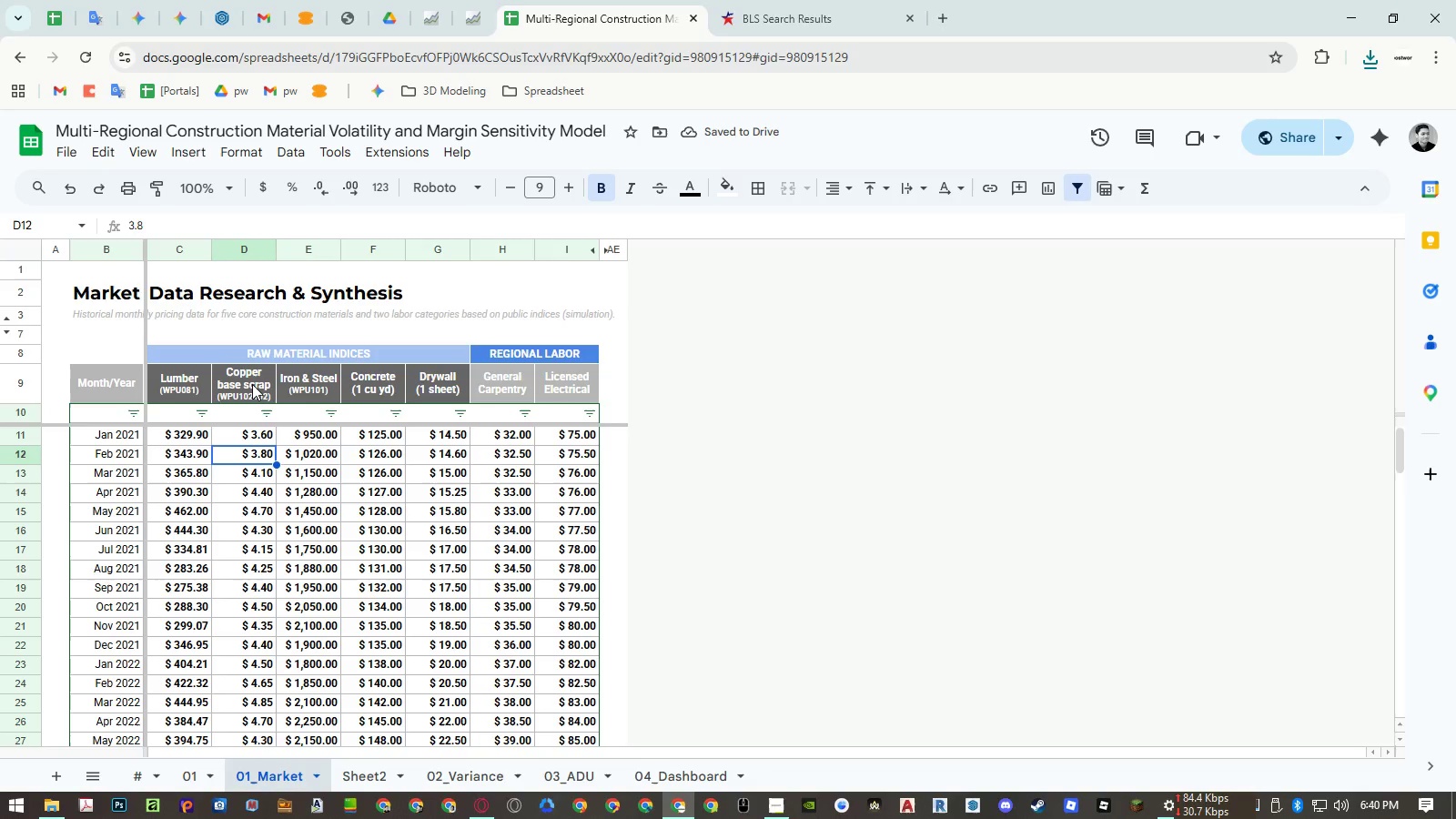 
wait(5.11)
 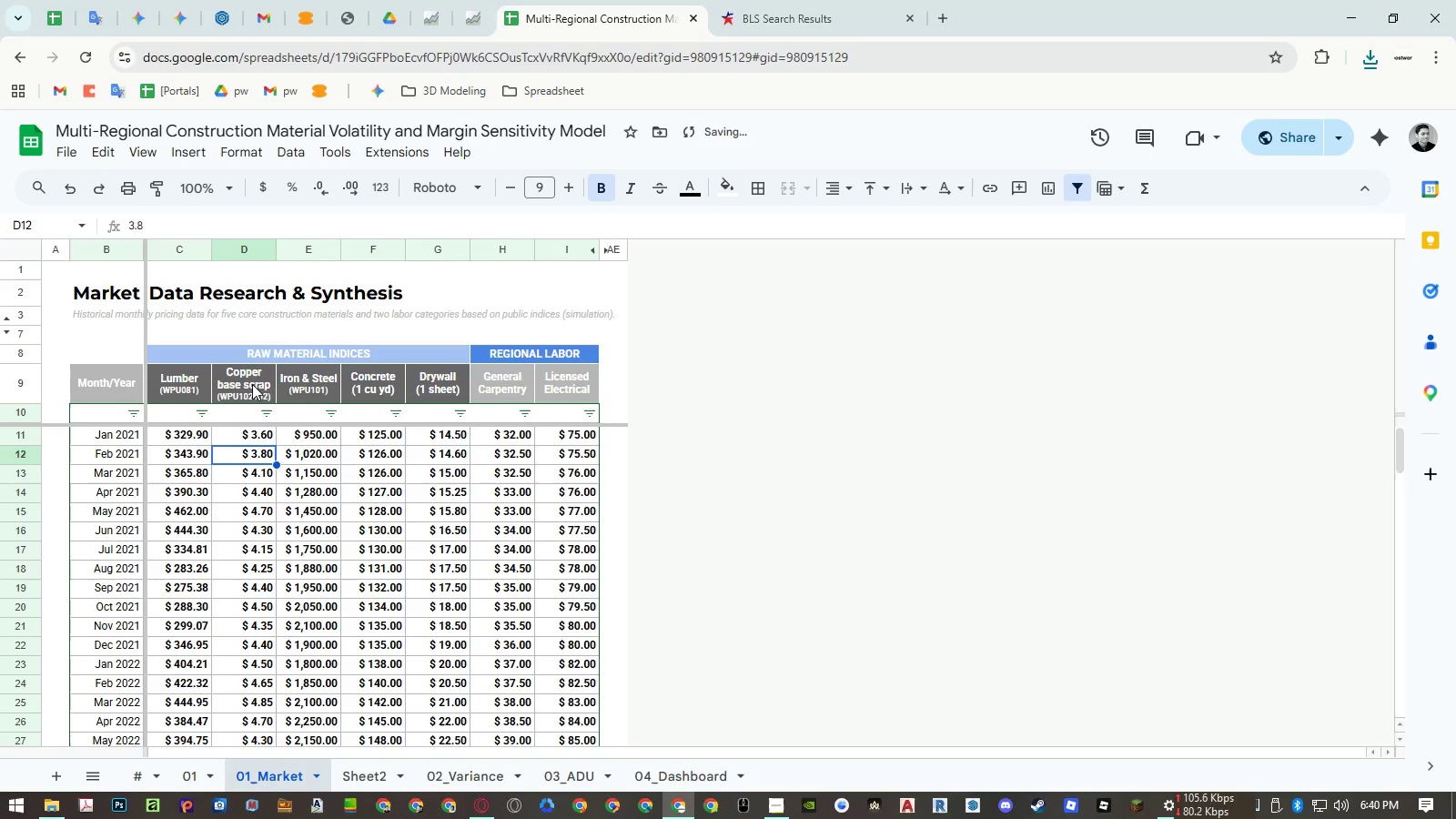 
double_click([252, 384])
 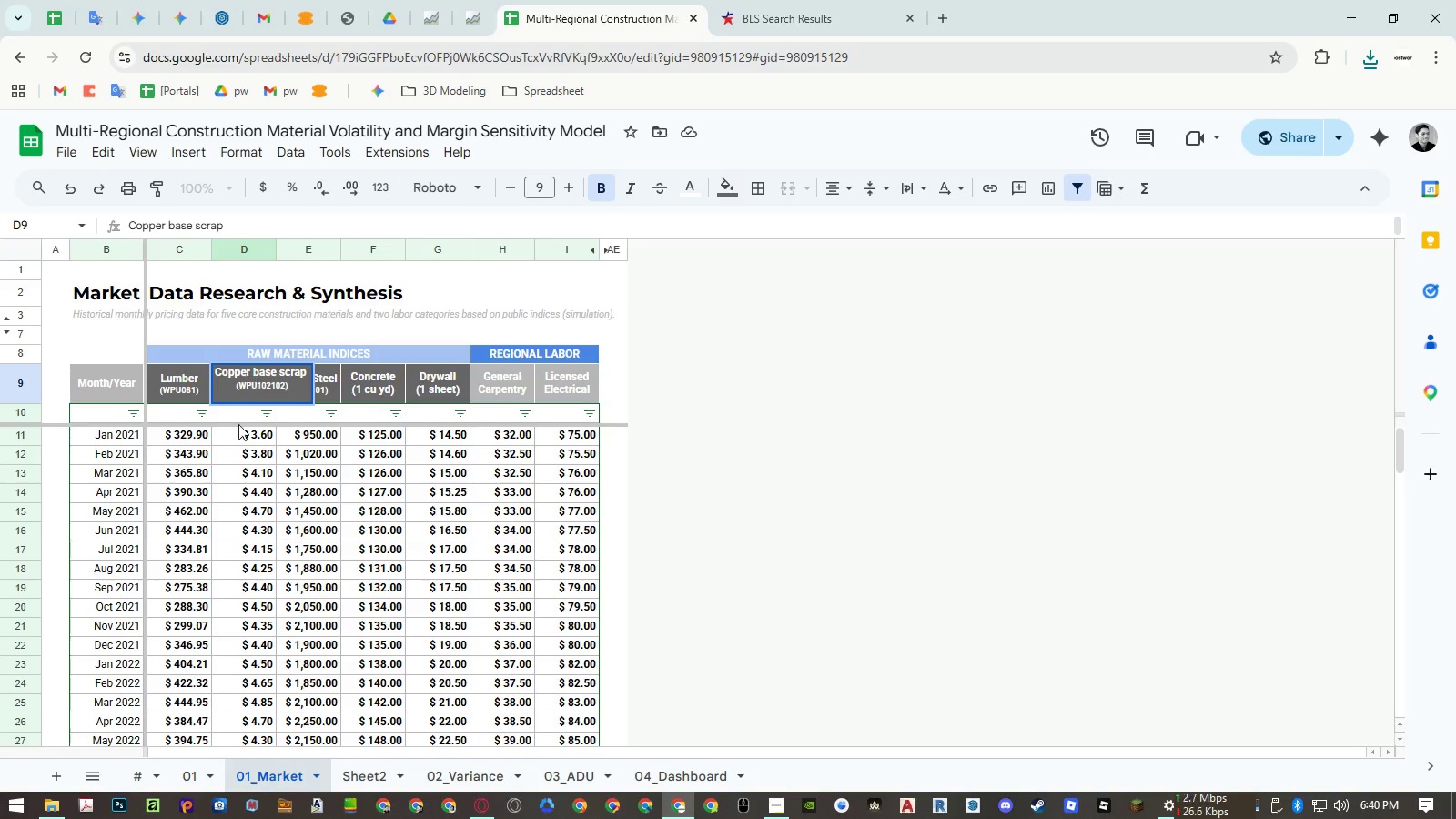 
left_click([237, 434])
 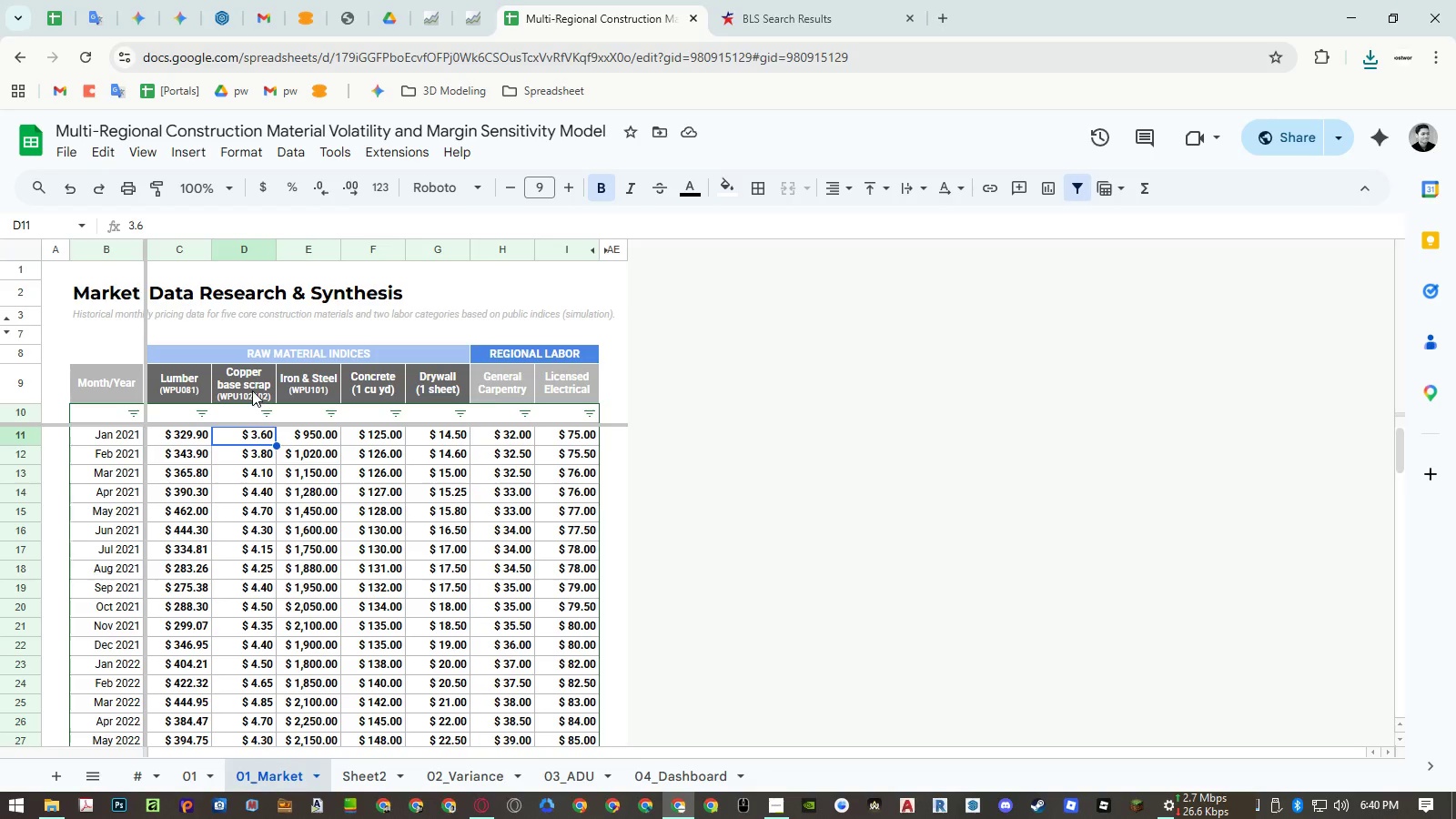 
left_click([252, 389])
 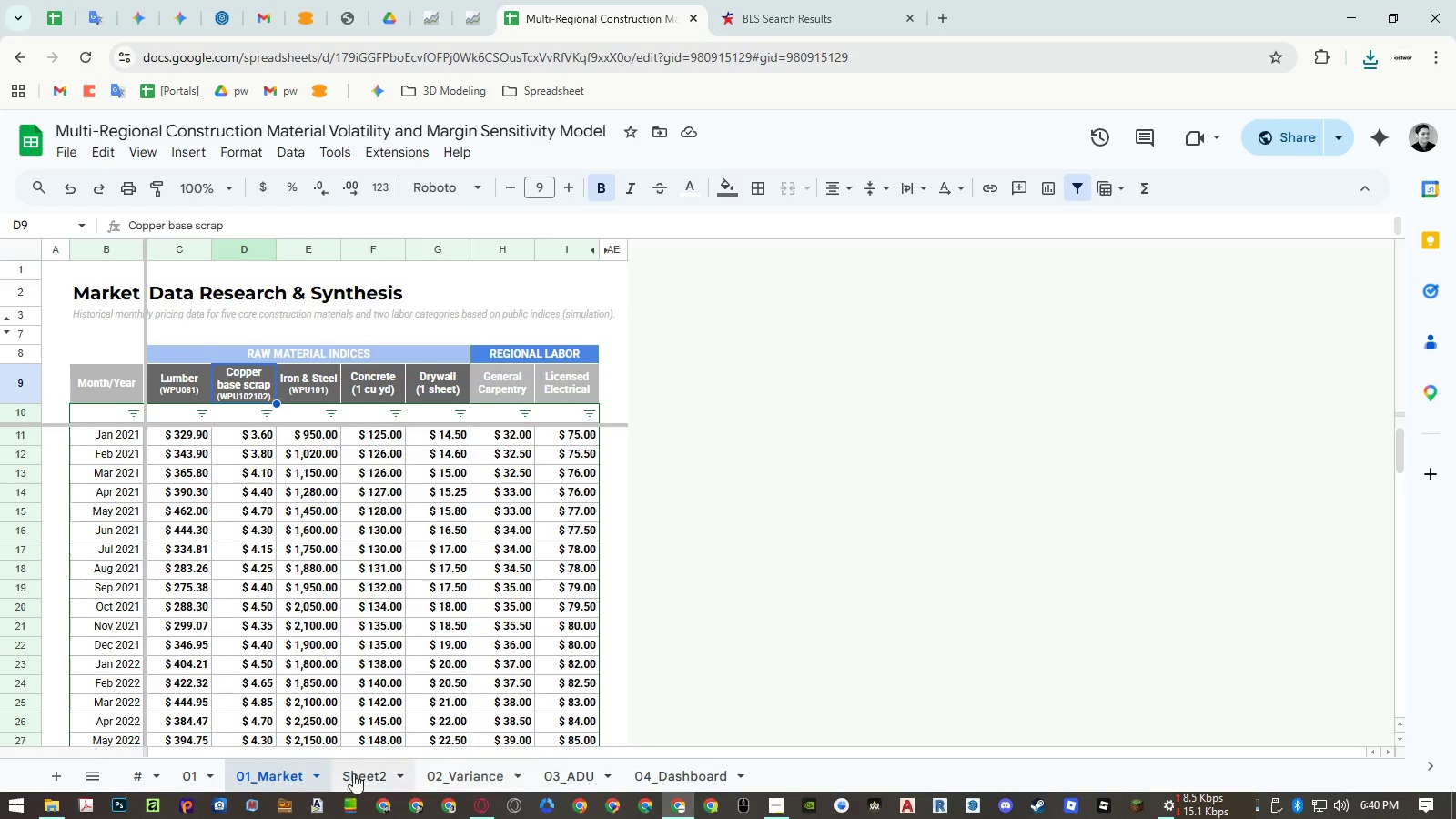 
left_click([132, 774])
 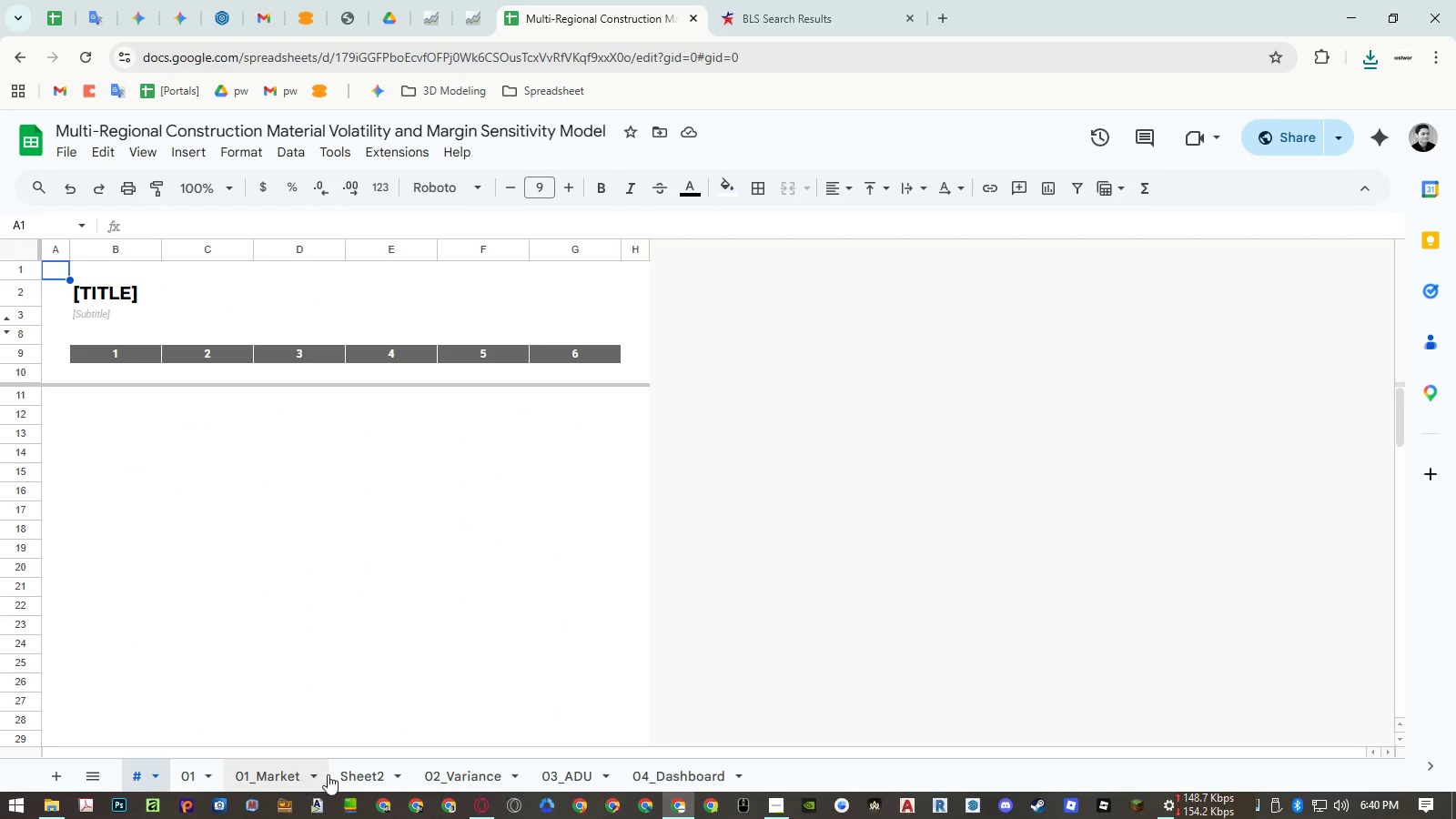 
left_click([283, 774])
 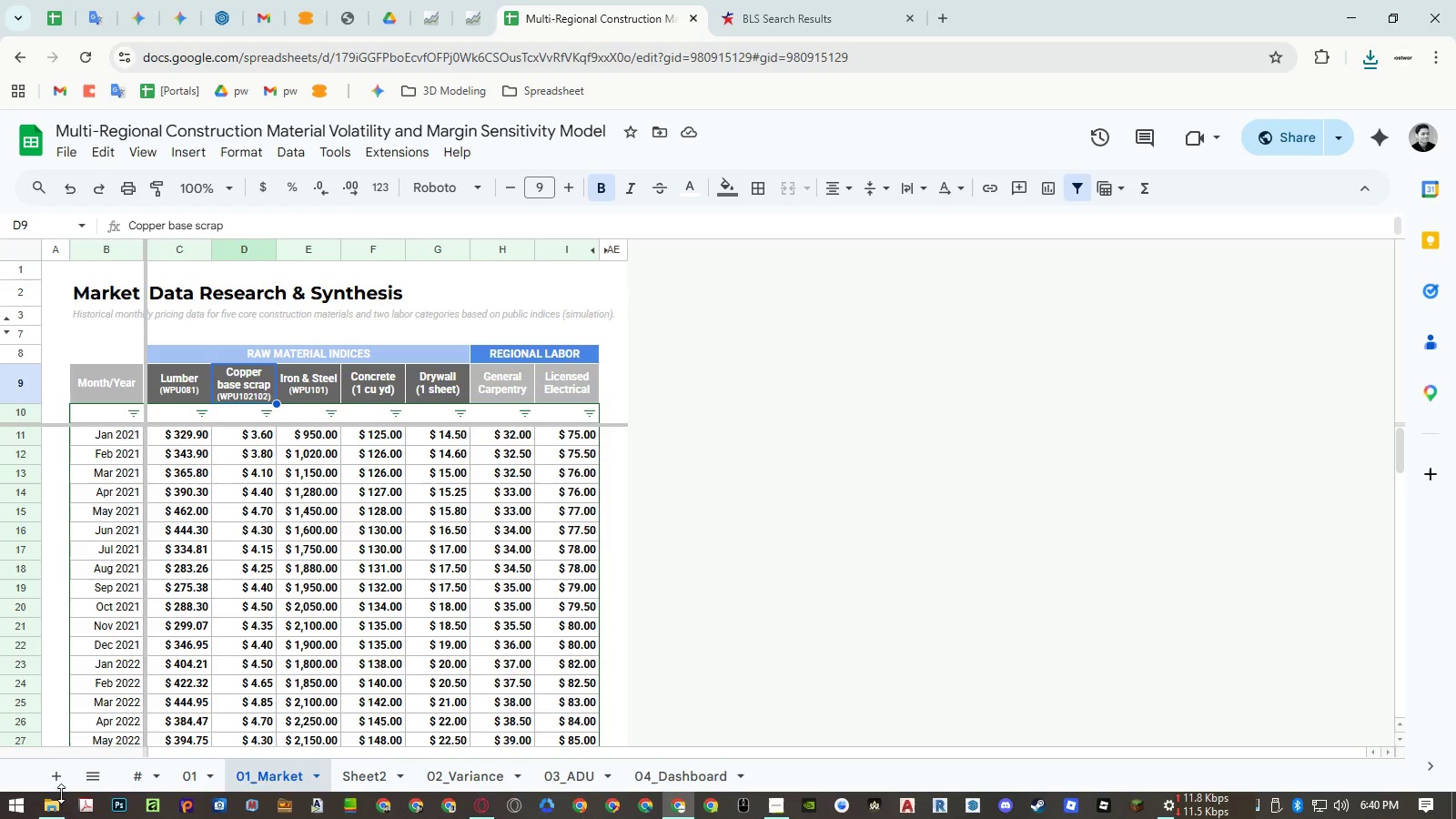 
left_click([51, 806])
 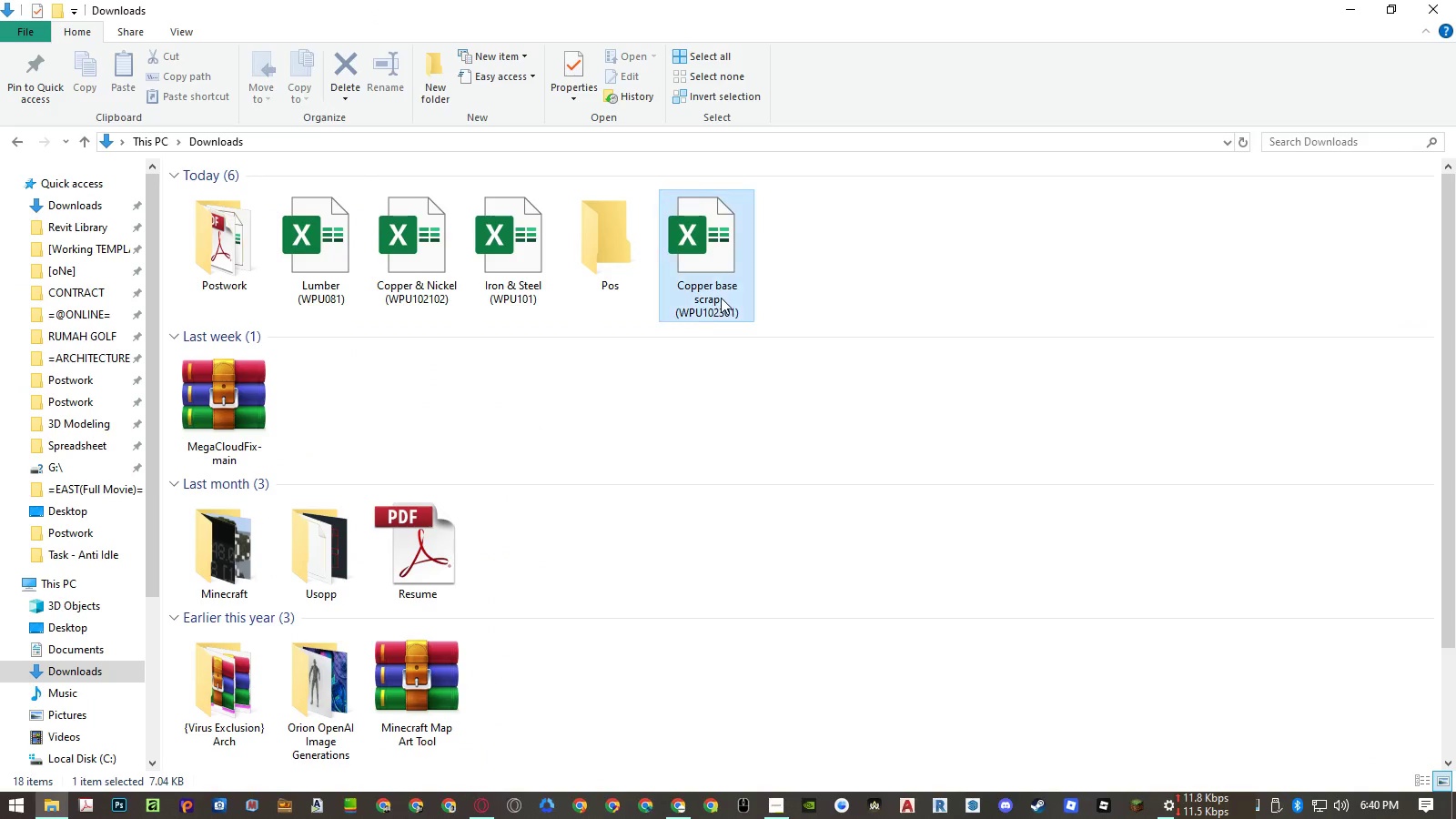 
double_click([695, 315])
 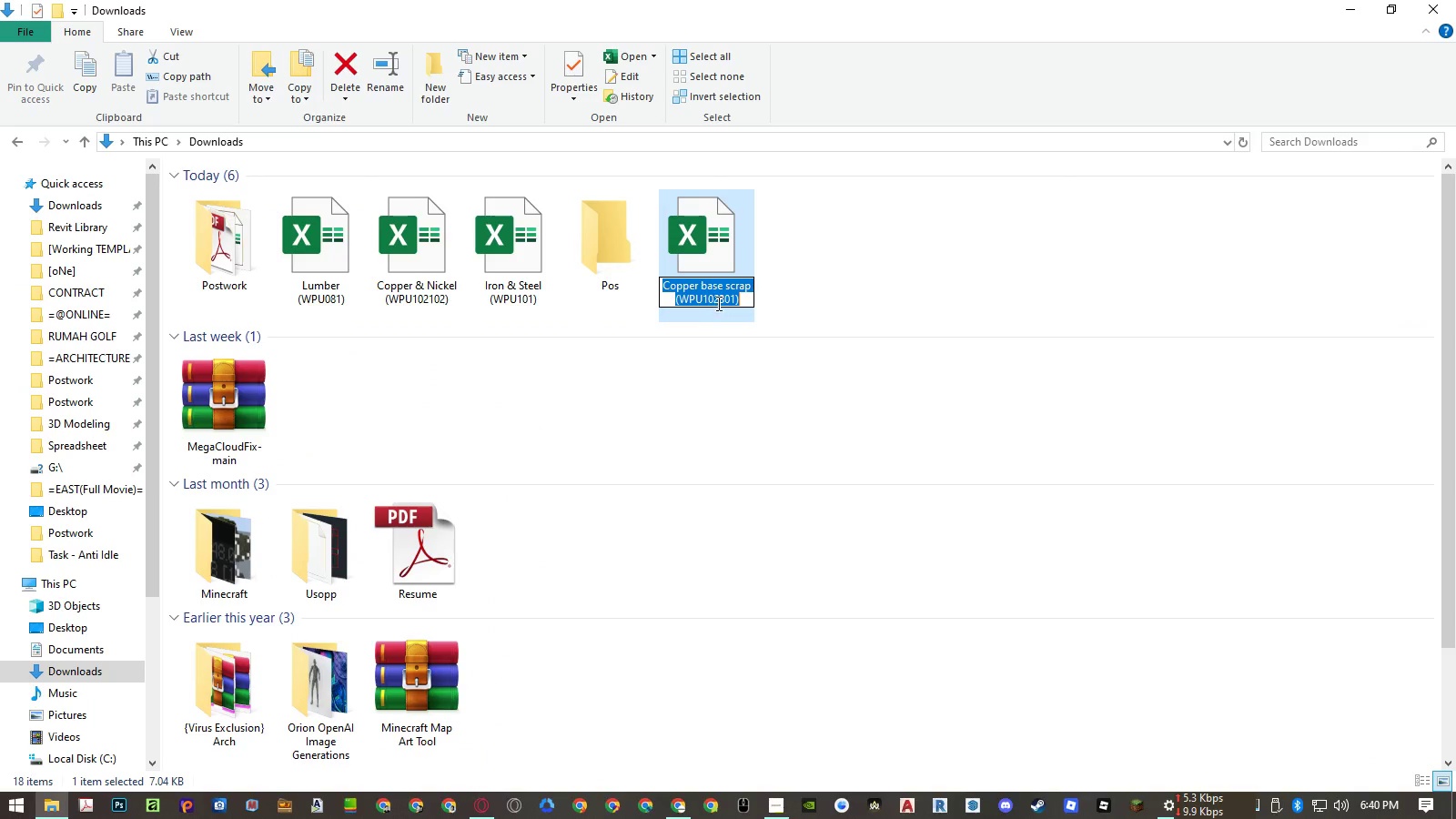 
double_click([719, 298])
 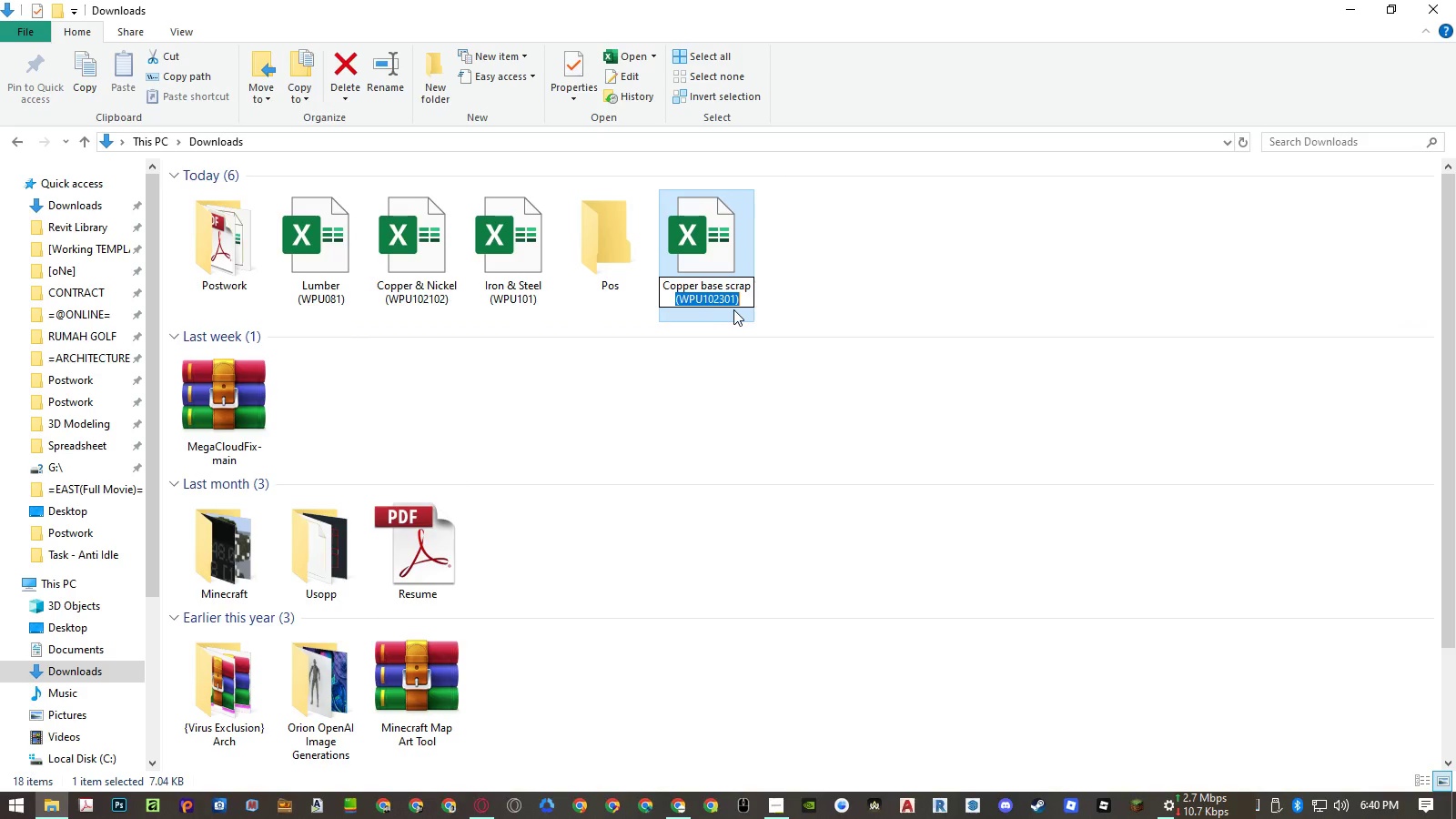 
key(Control+ControlLeft)
 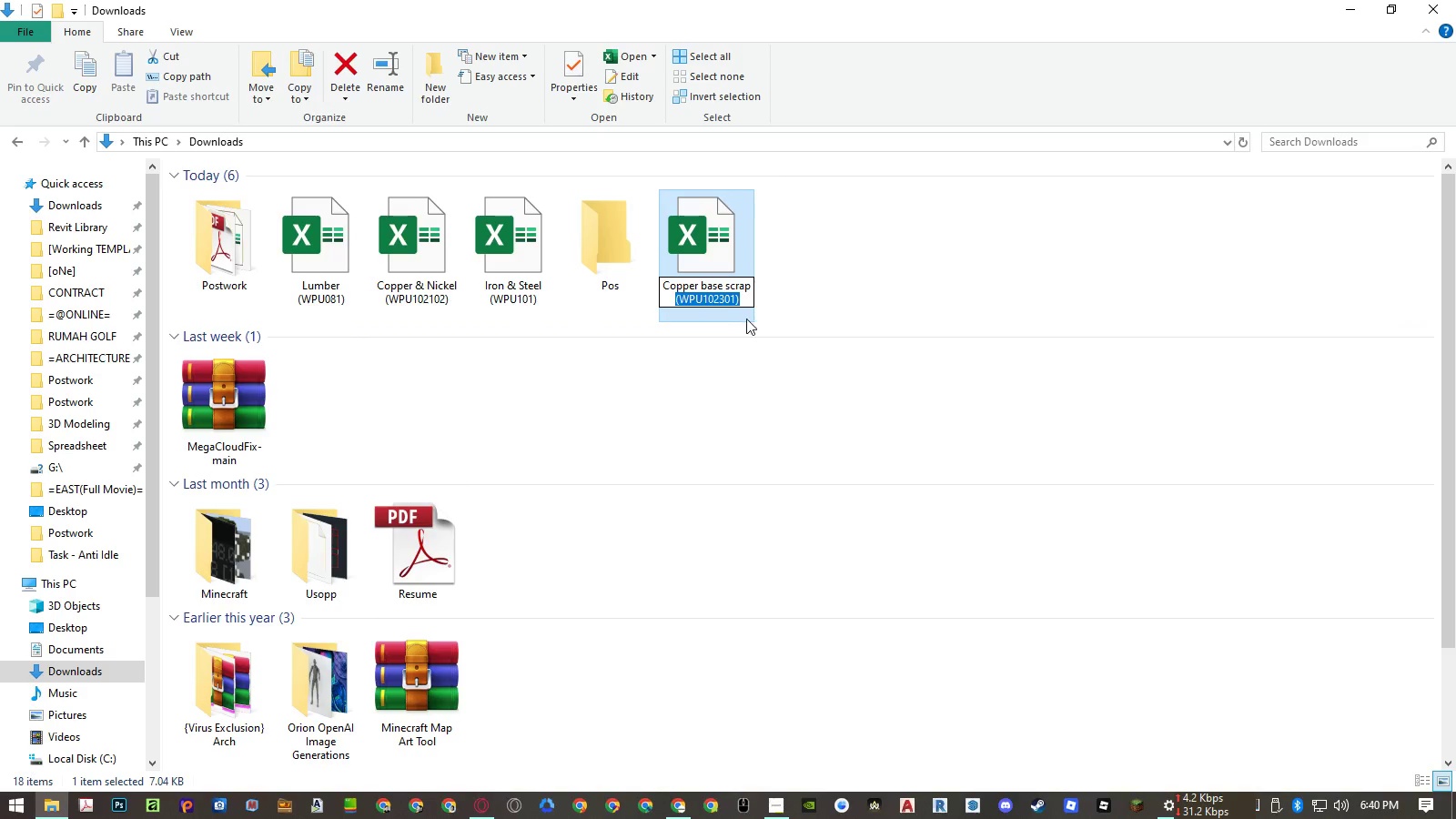 
key(Control+C)
 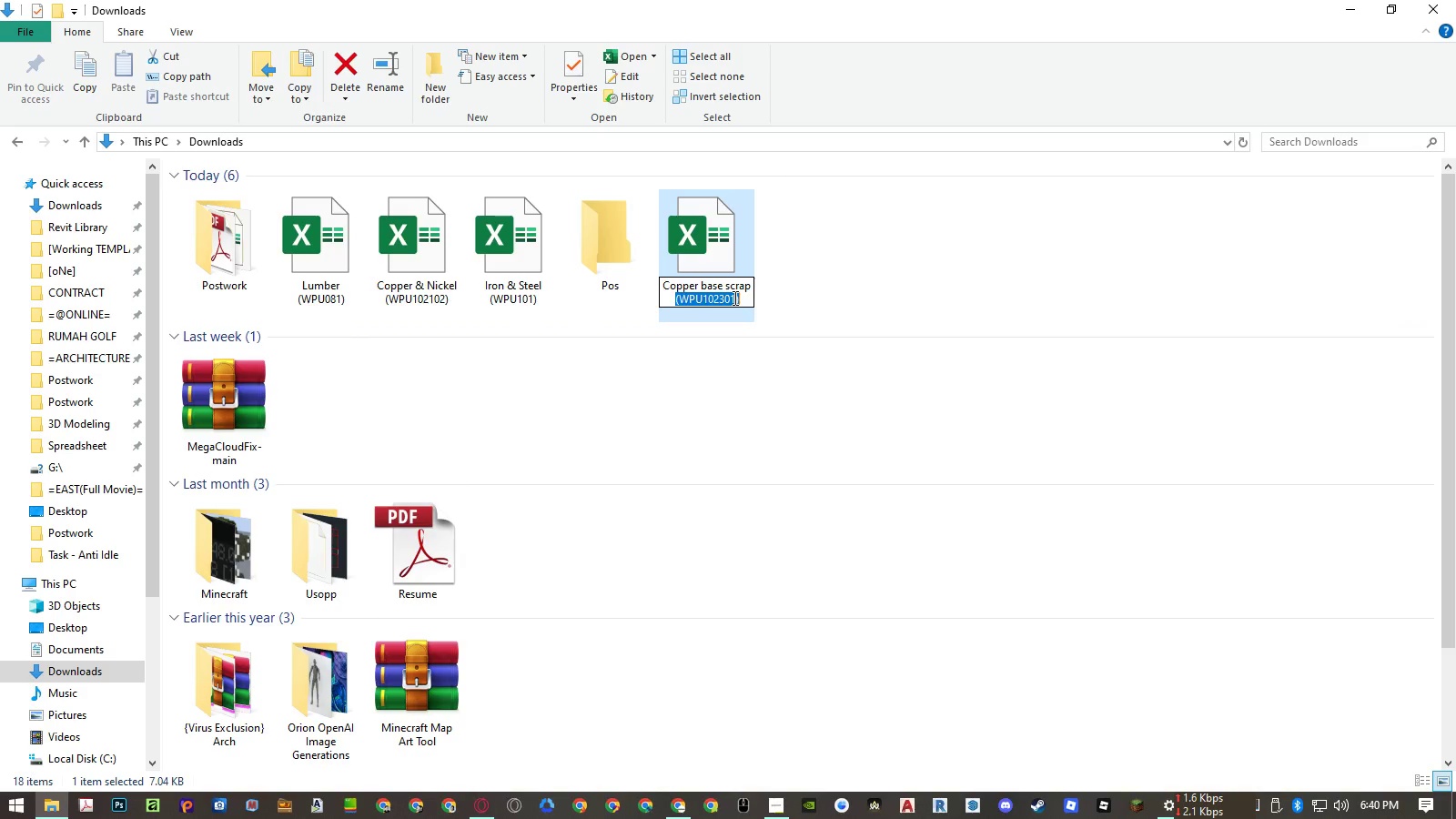 
left_click_drag(start_coordinate=[733, 298], to_coordinate=[678, 302])
 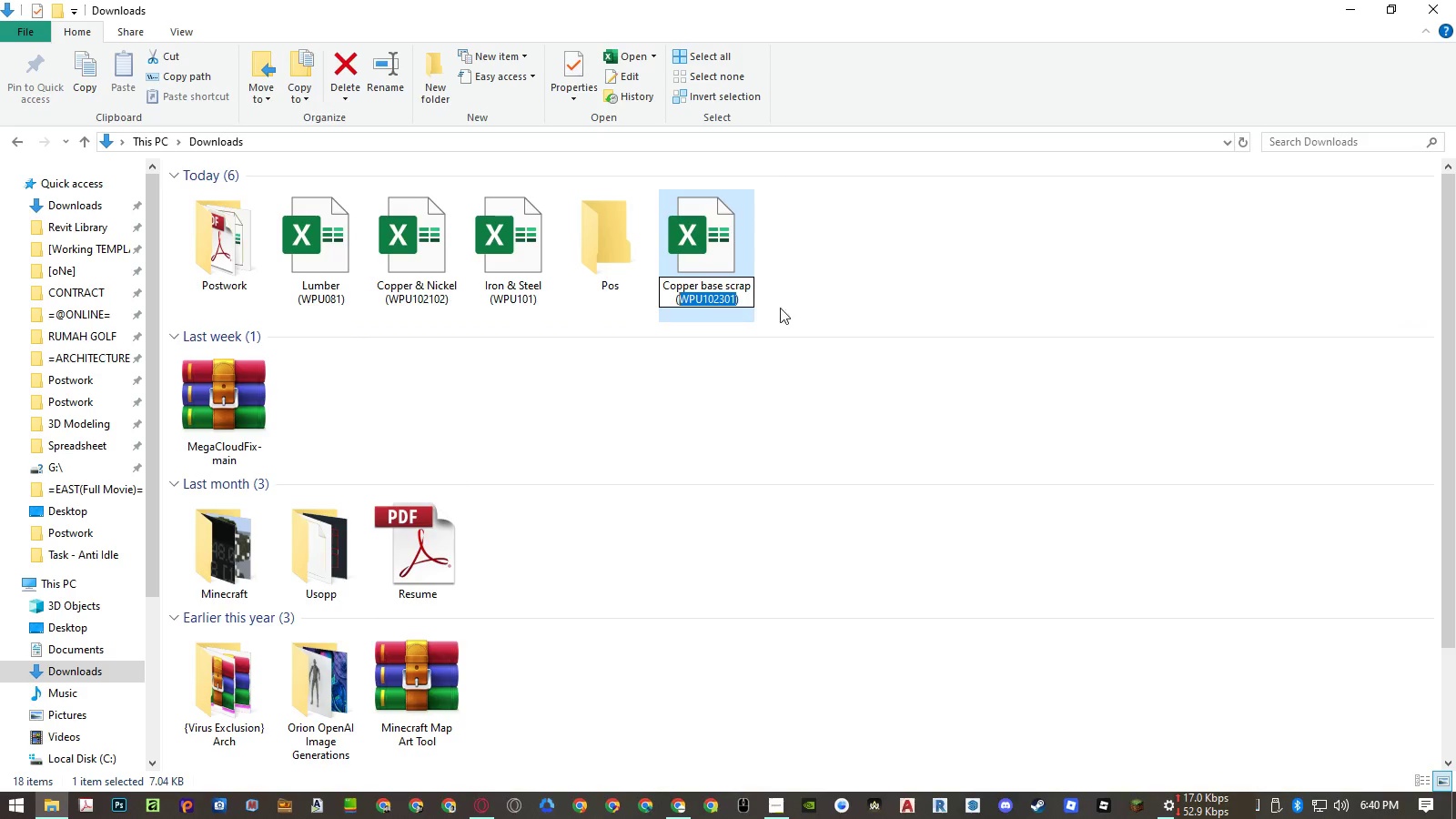 
key(Control+ControlLeft)
 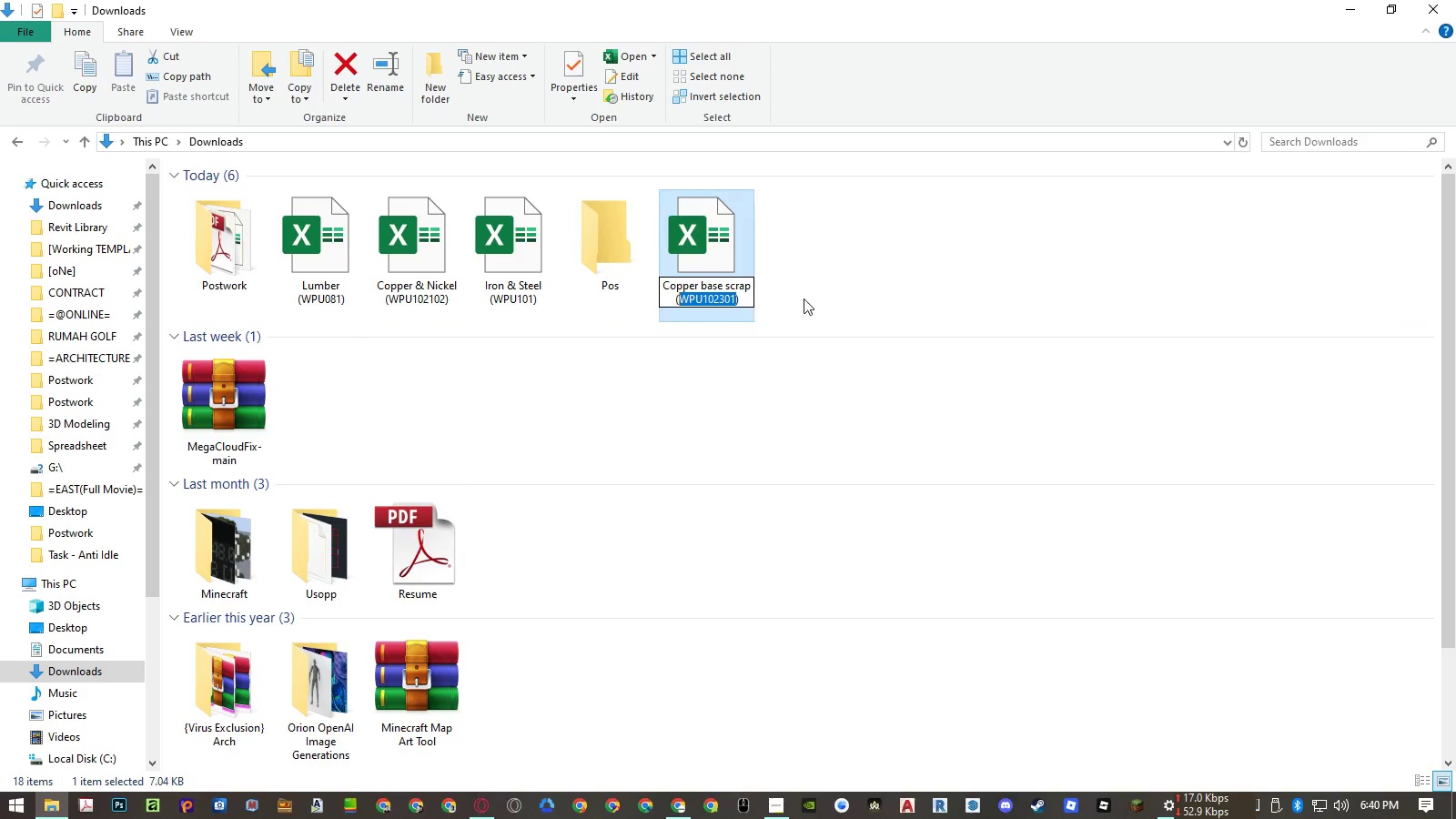 
key(Control+C)
 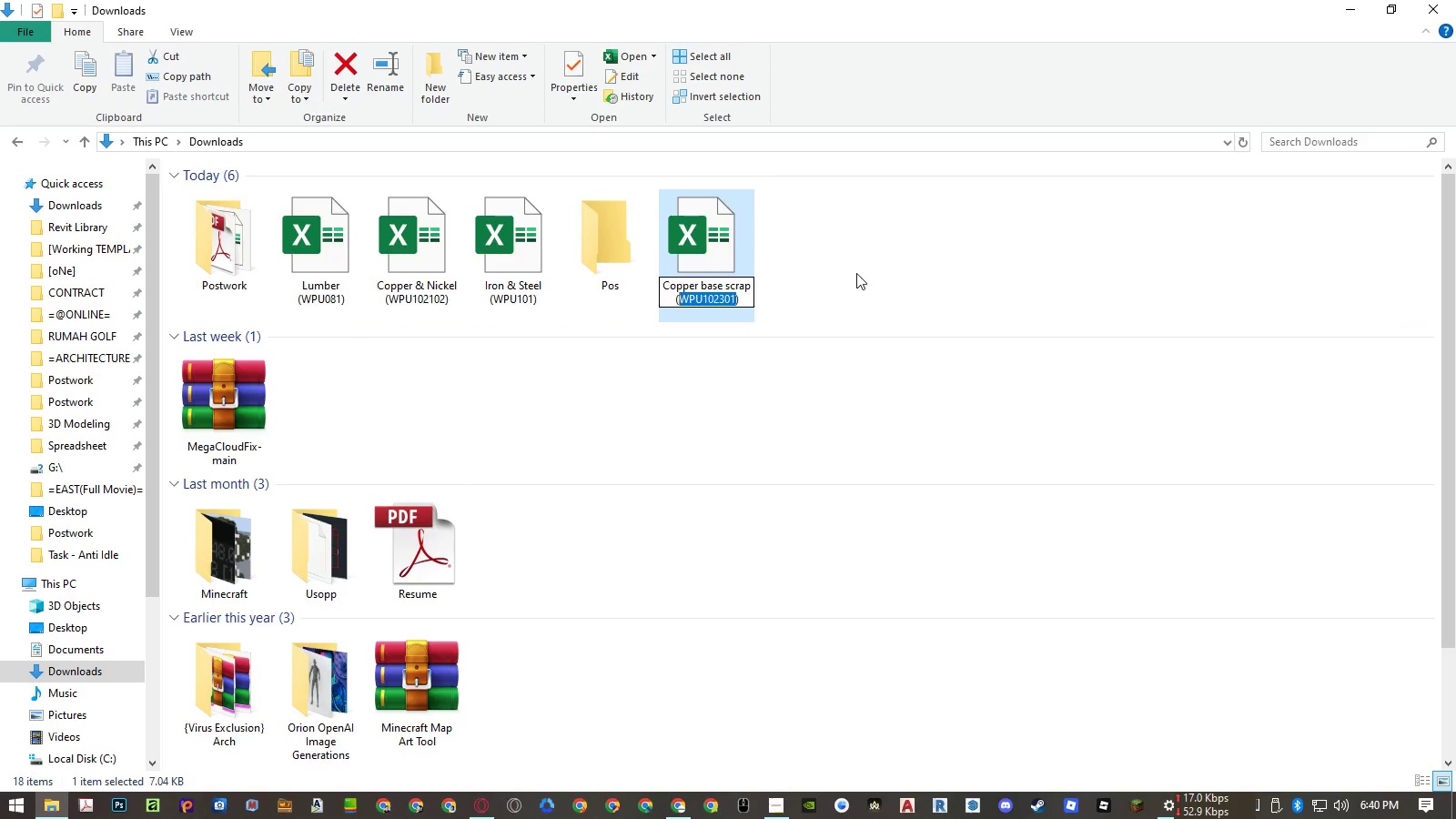 
left_click([856, 273])
 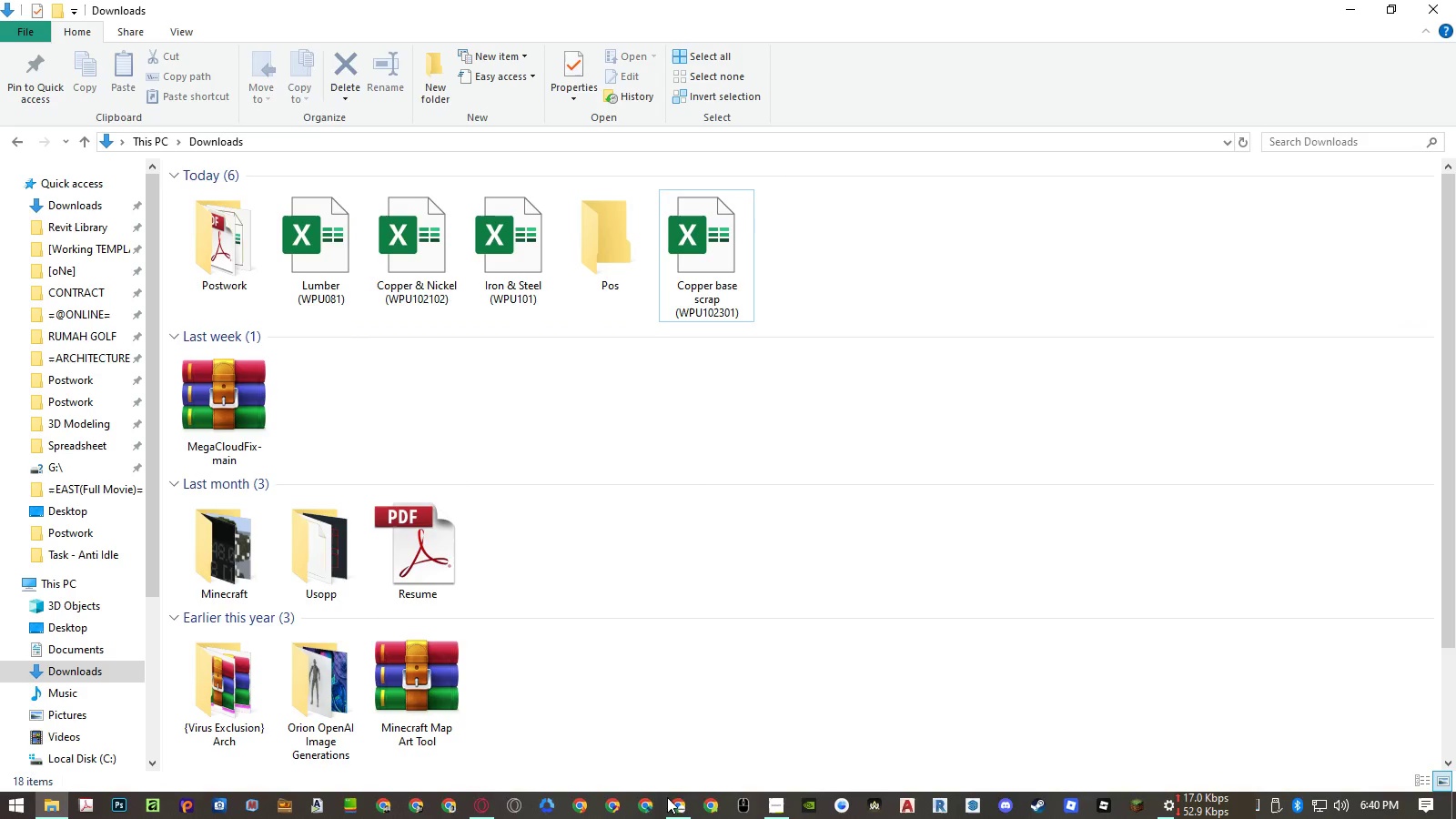 
left_click([677, 805])
 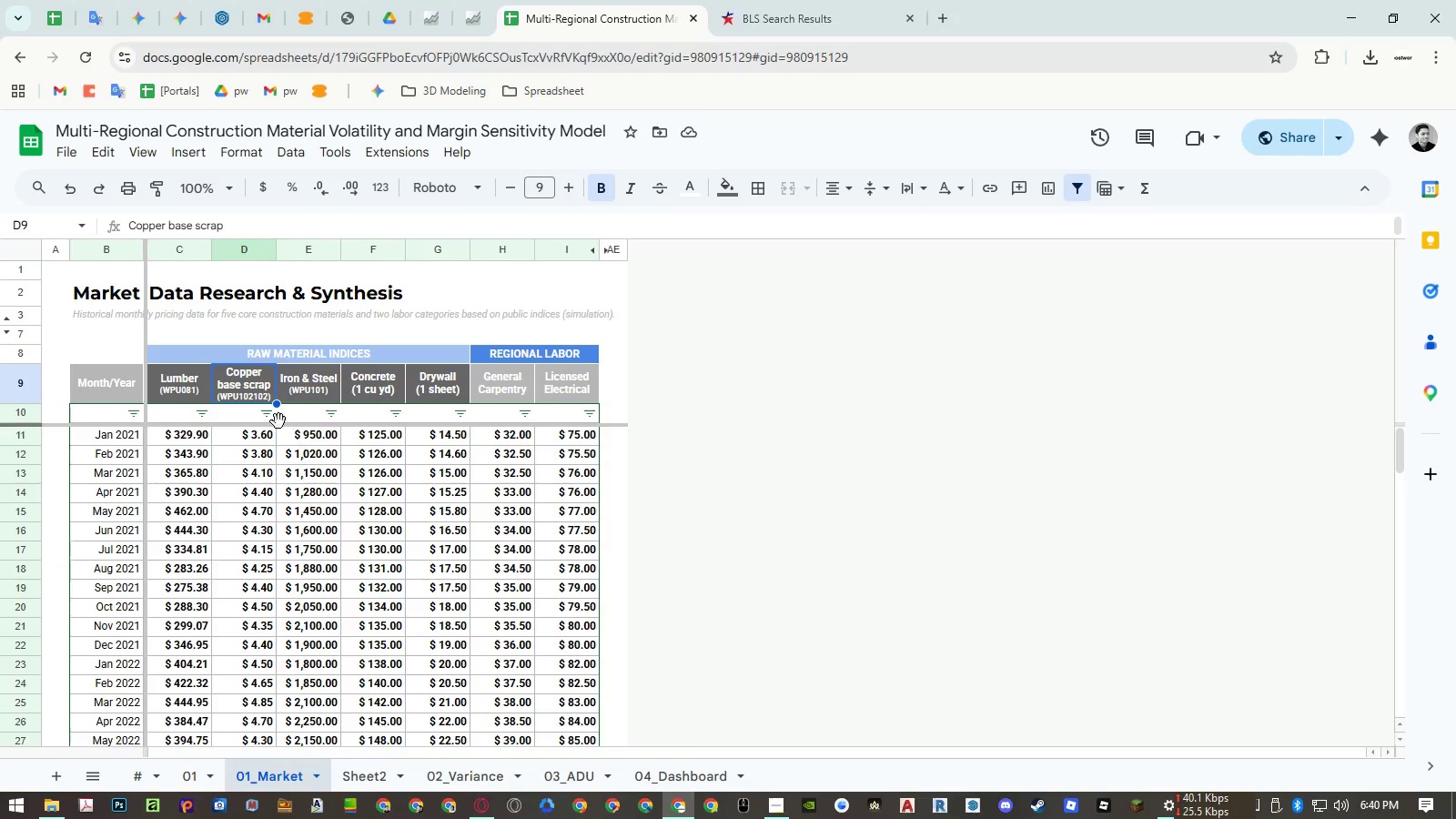 
left_click([248, 396])
 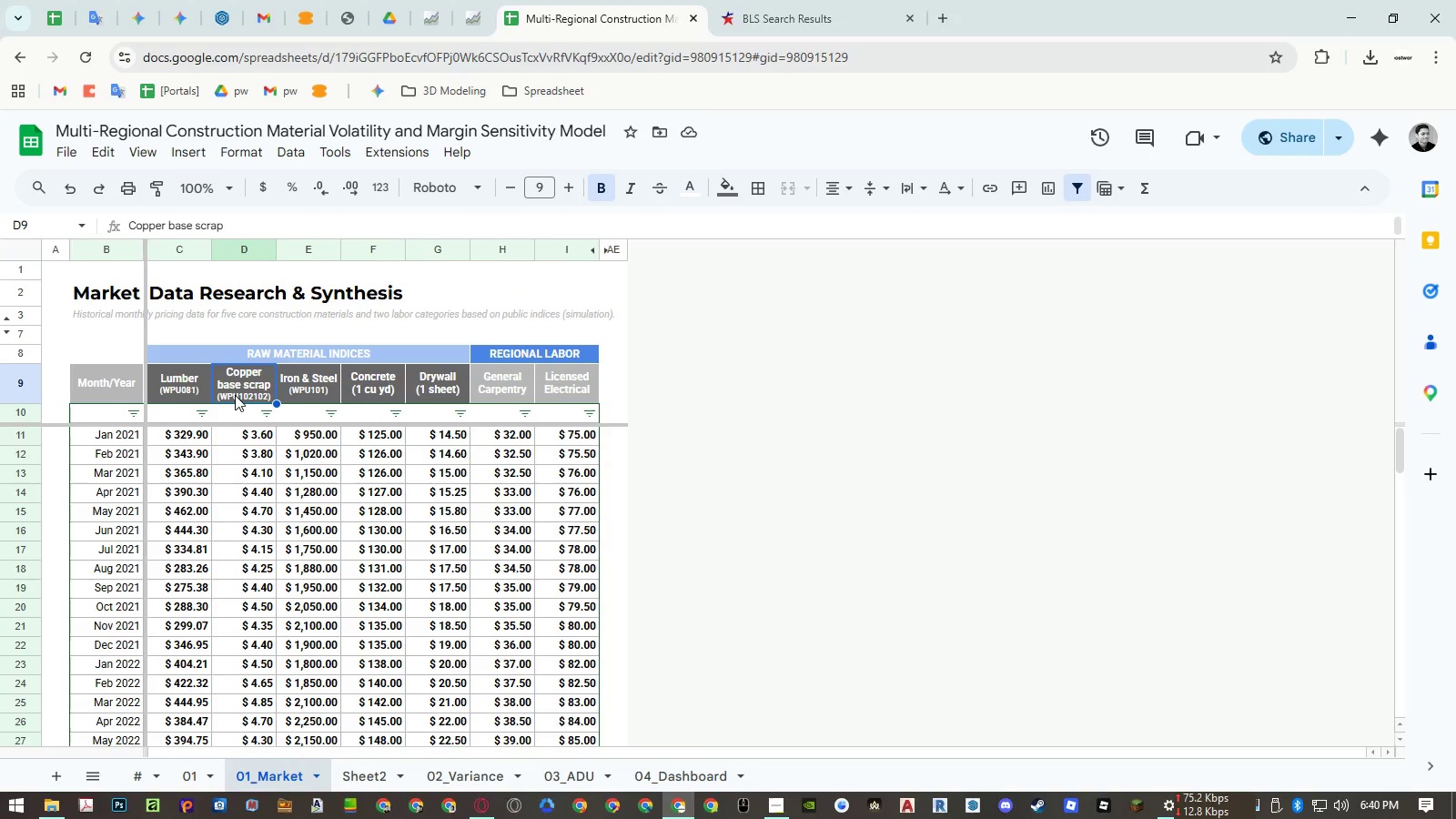 
double_click([235, 395])
 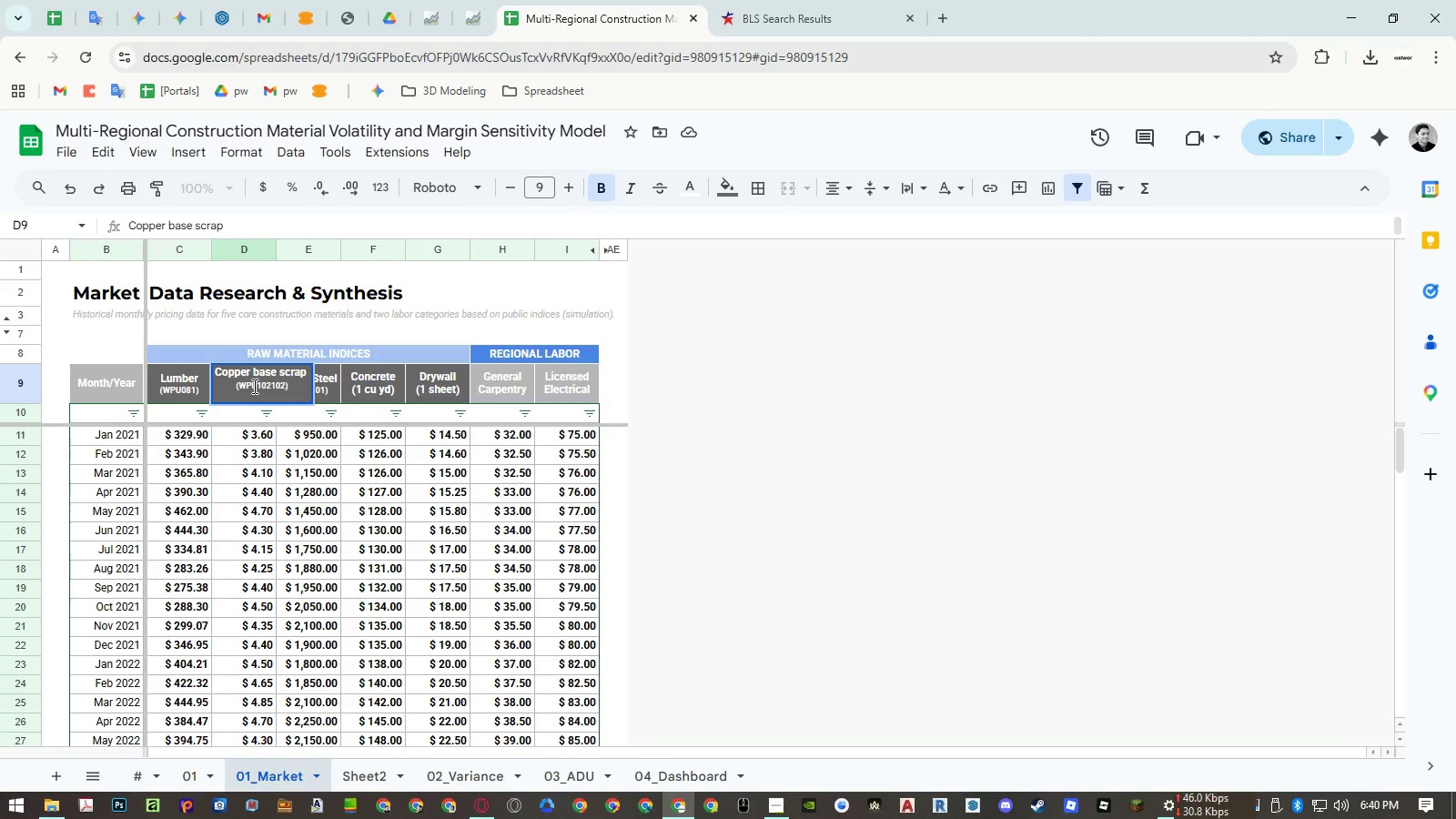 
double_click([253, 386])
 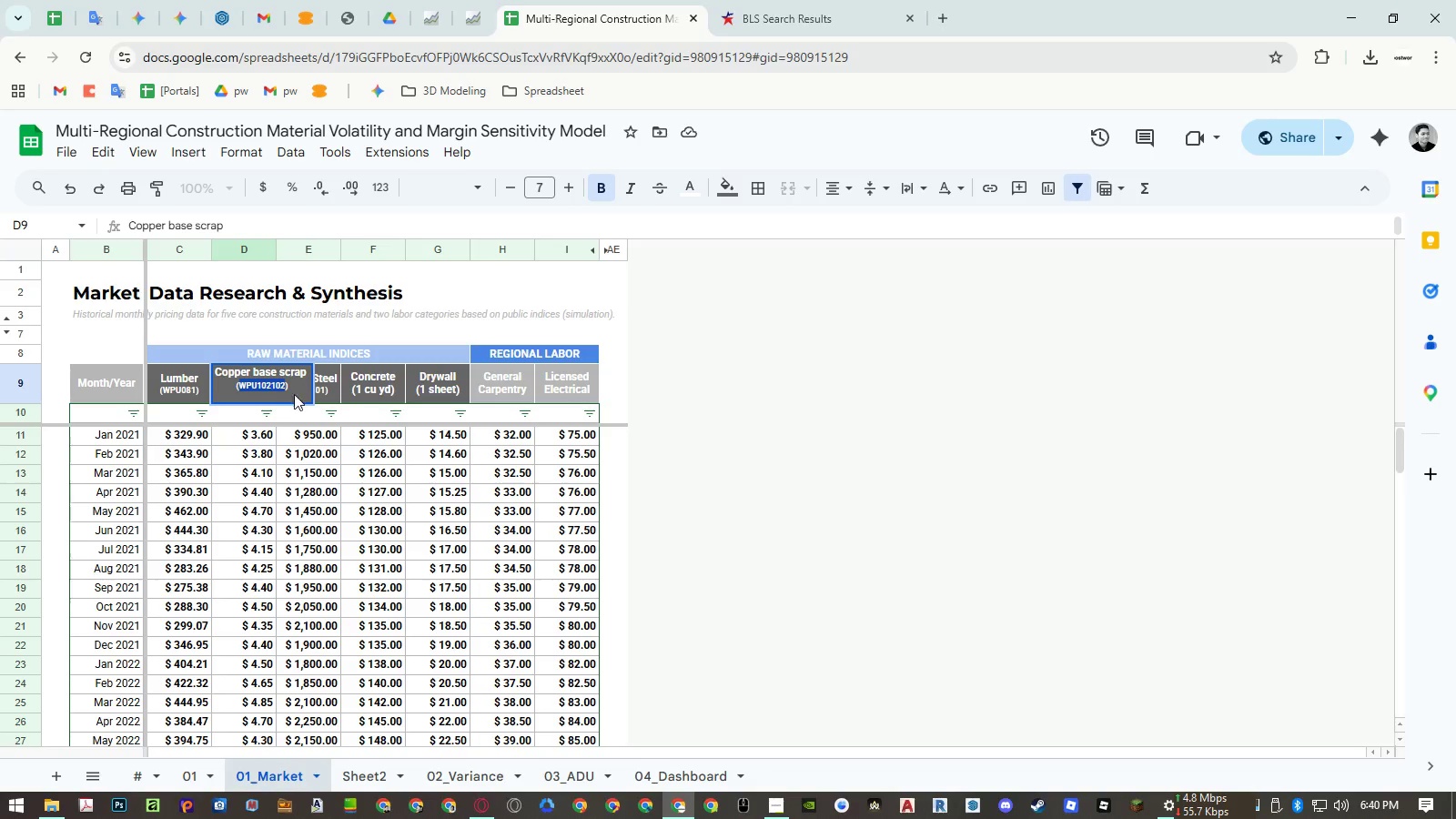 
key(Control+ControlLeft)
 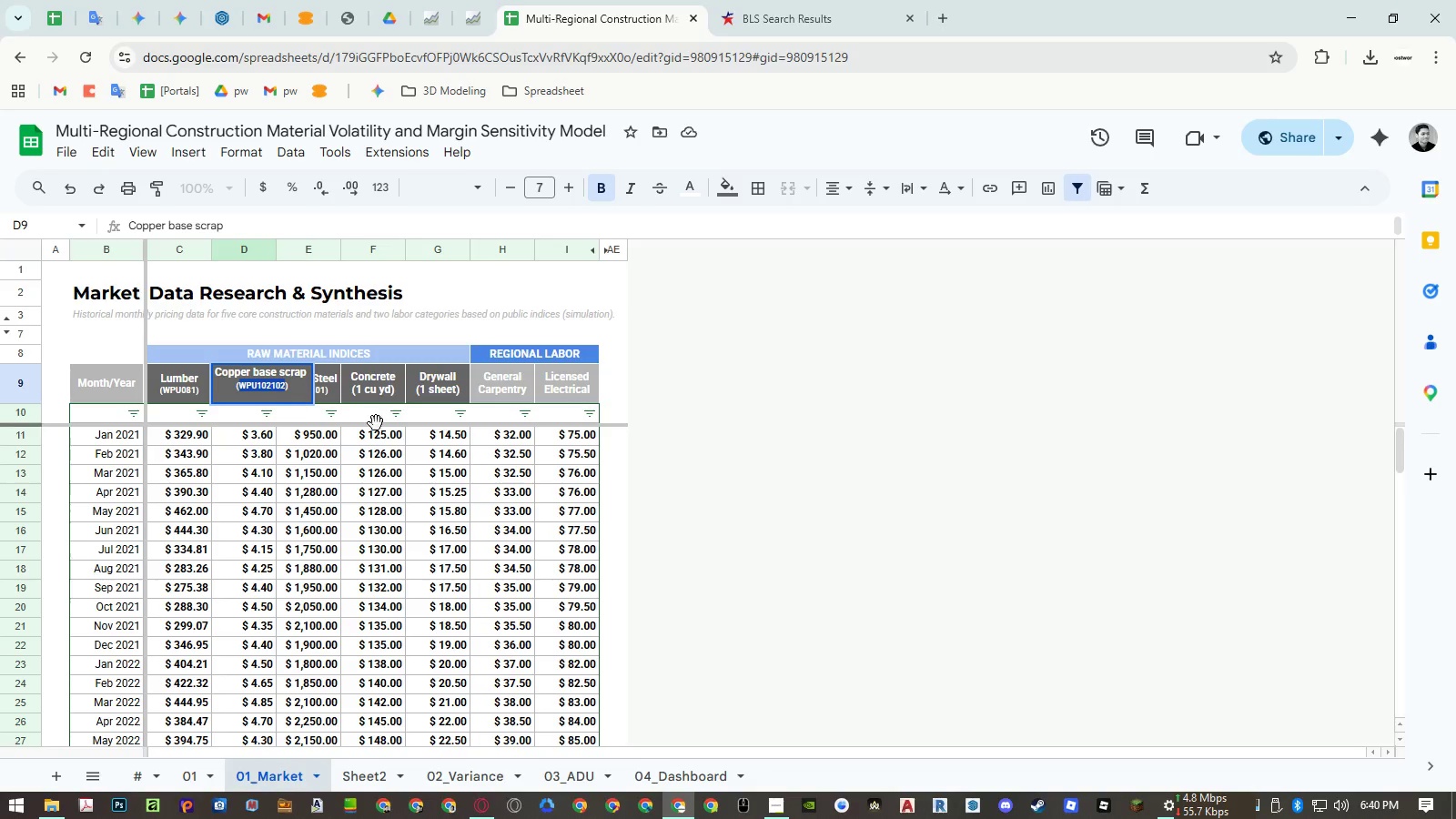 
key(Control+Shift+ShiftLeft)
 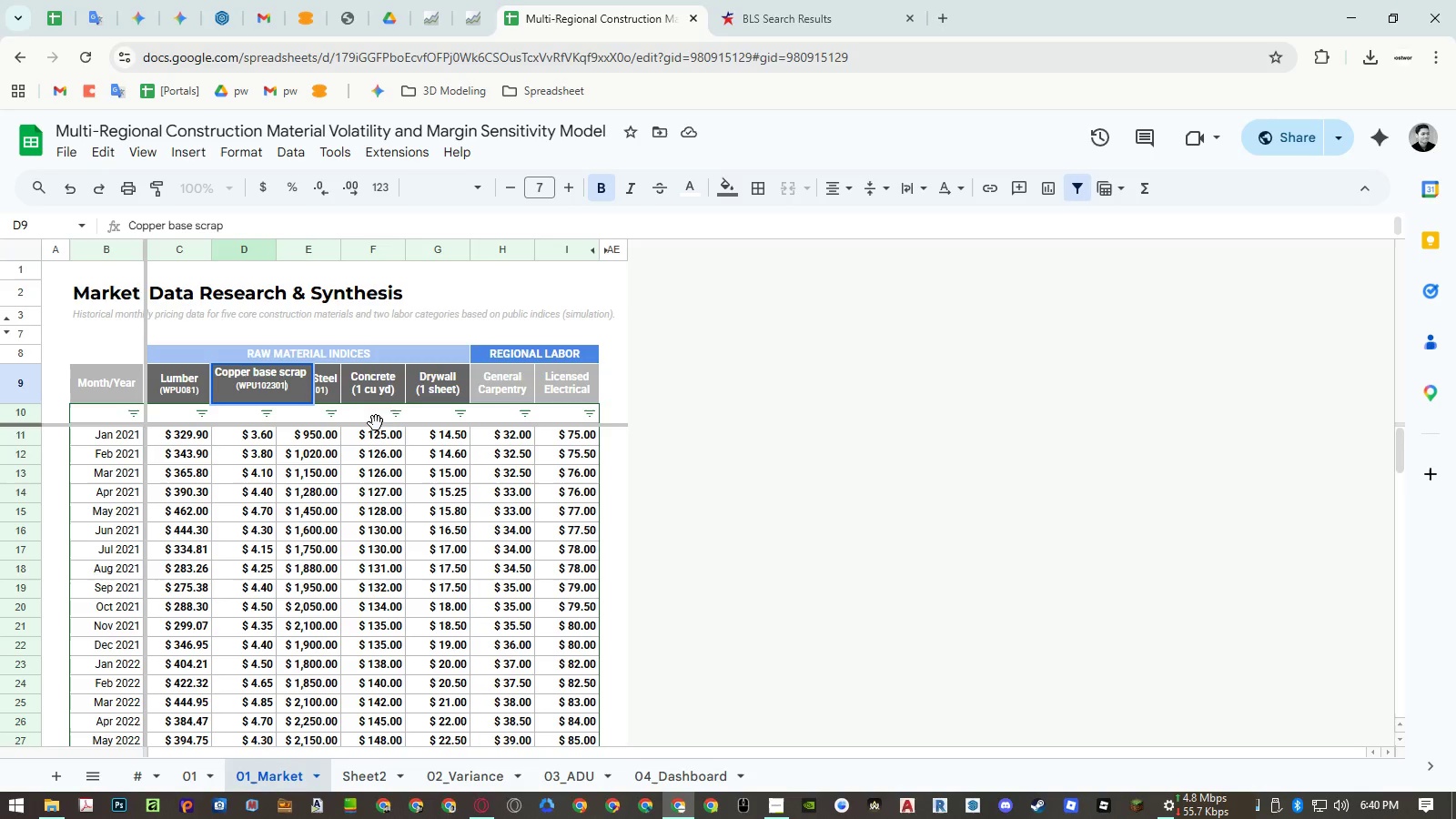 
key(Control+Shift+V)
 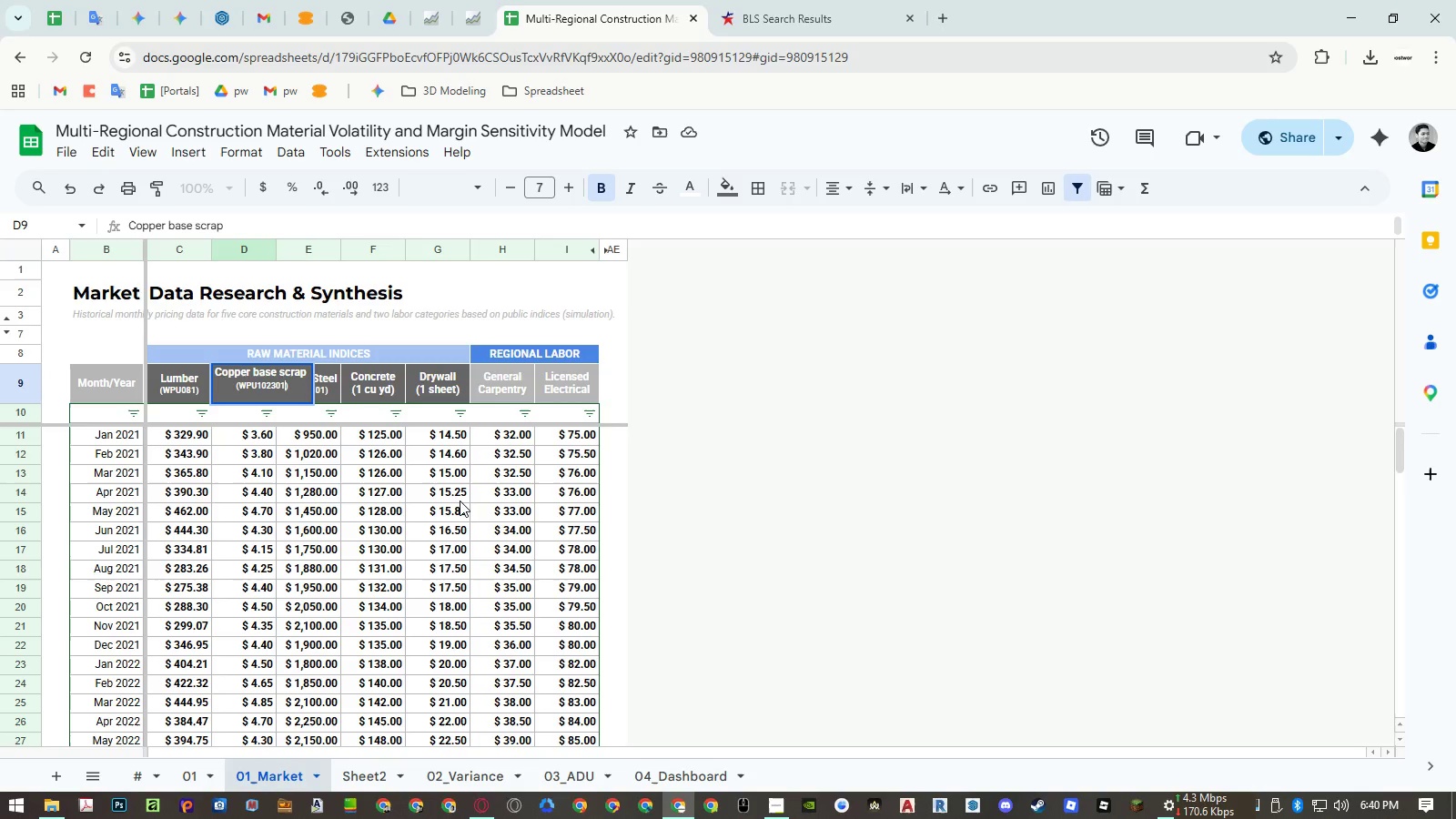 
left_click([460, 500])
 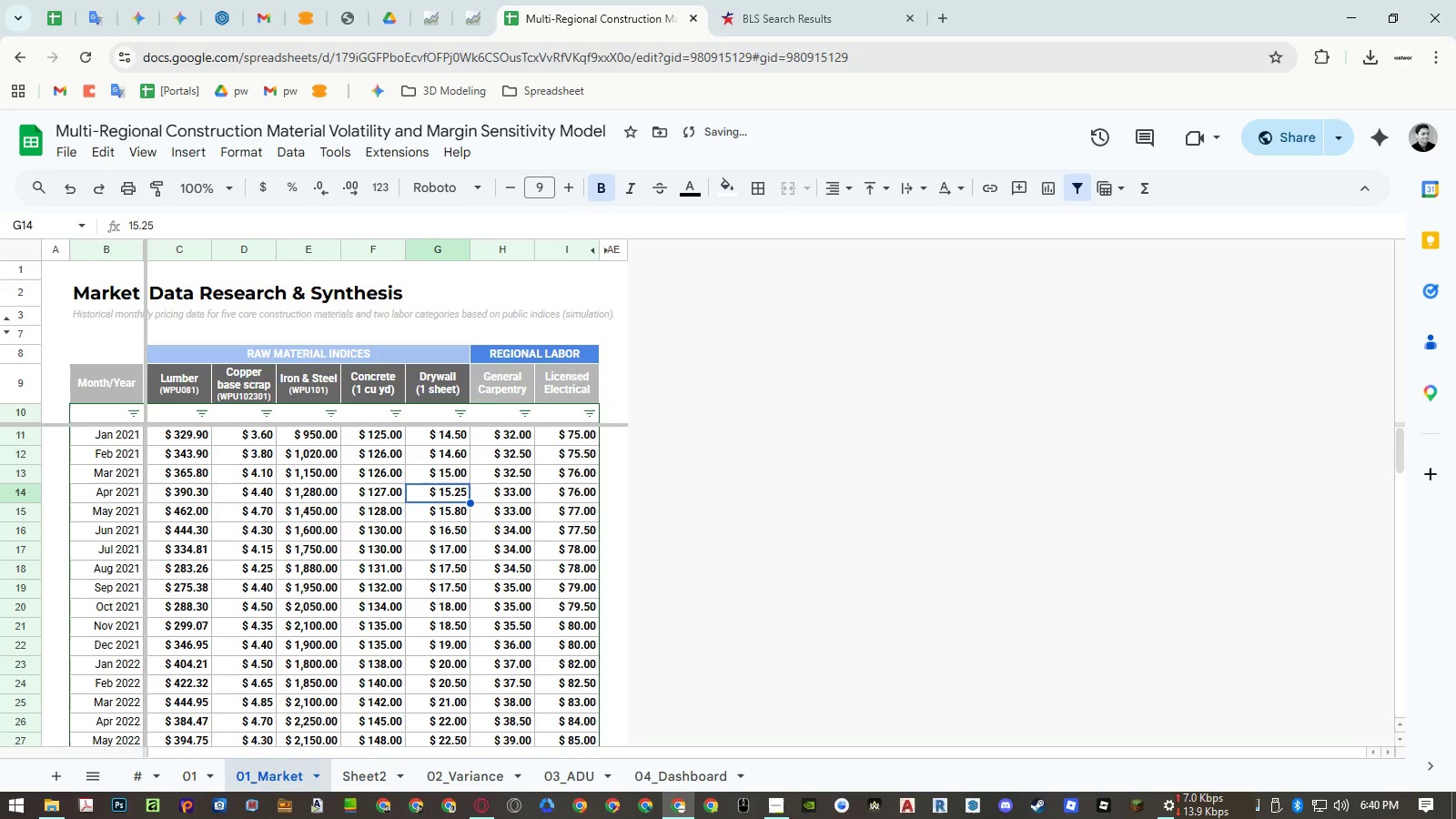 
left_click([42, 815])
 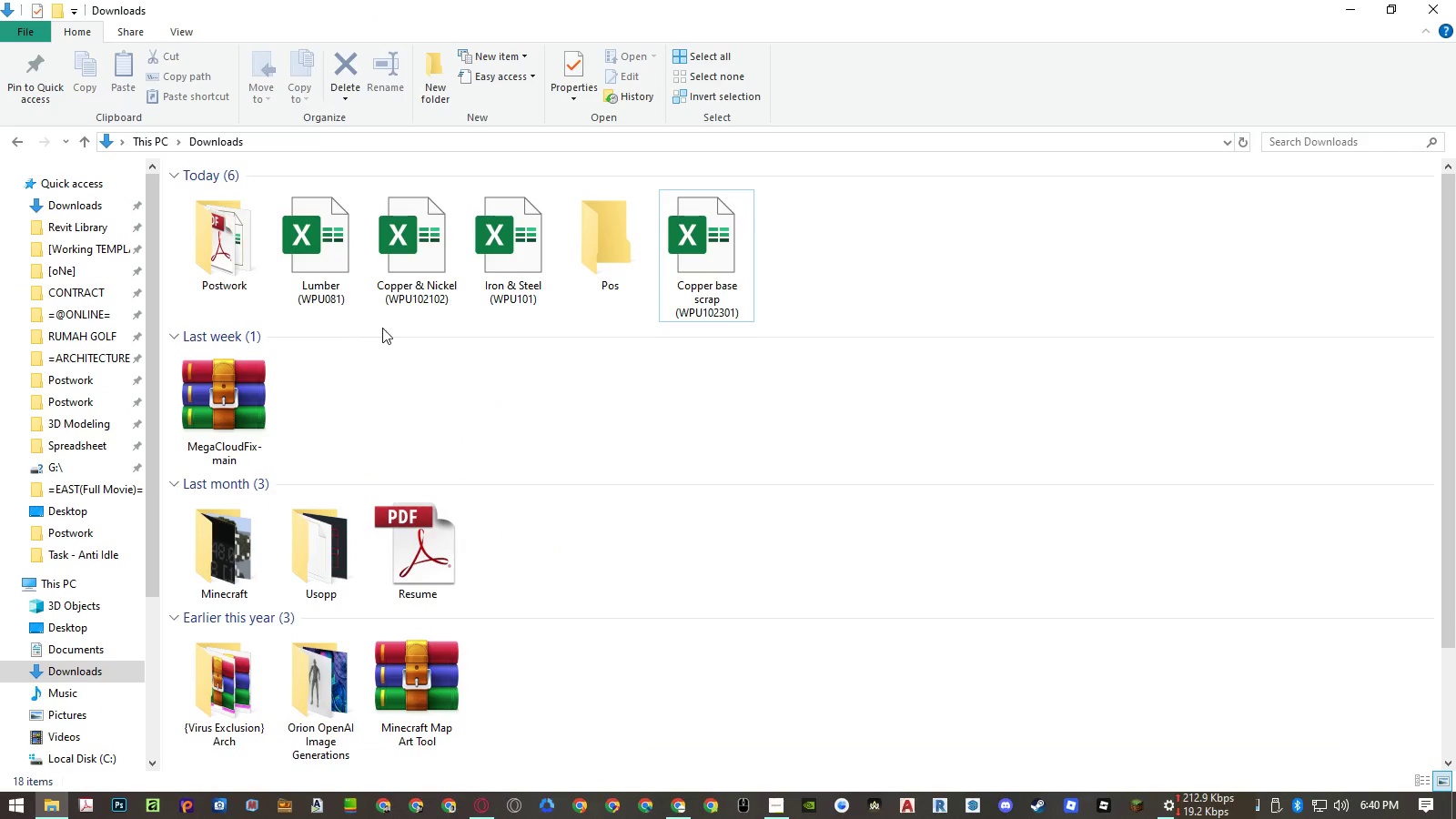 
left_click([403, 304])
 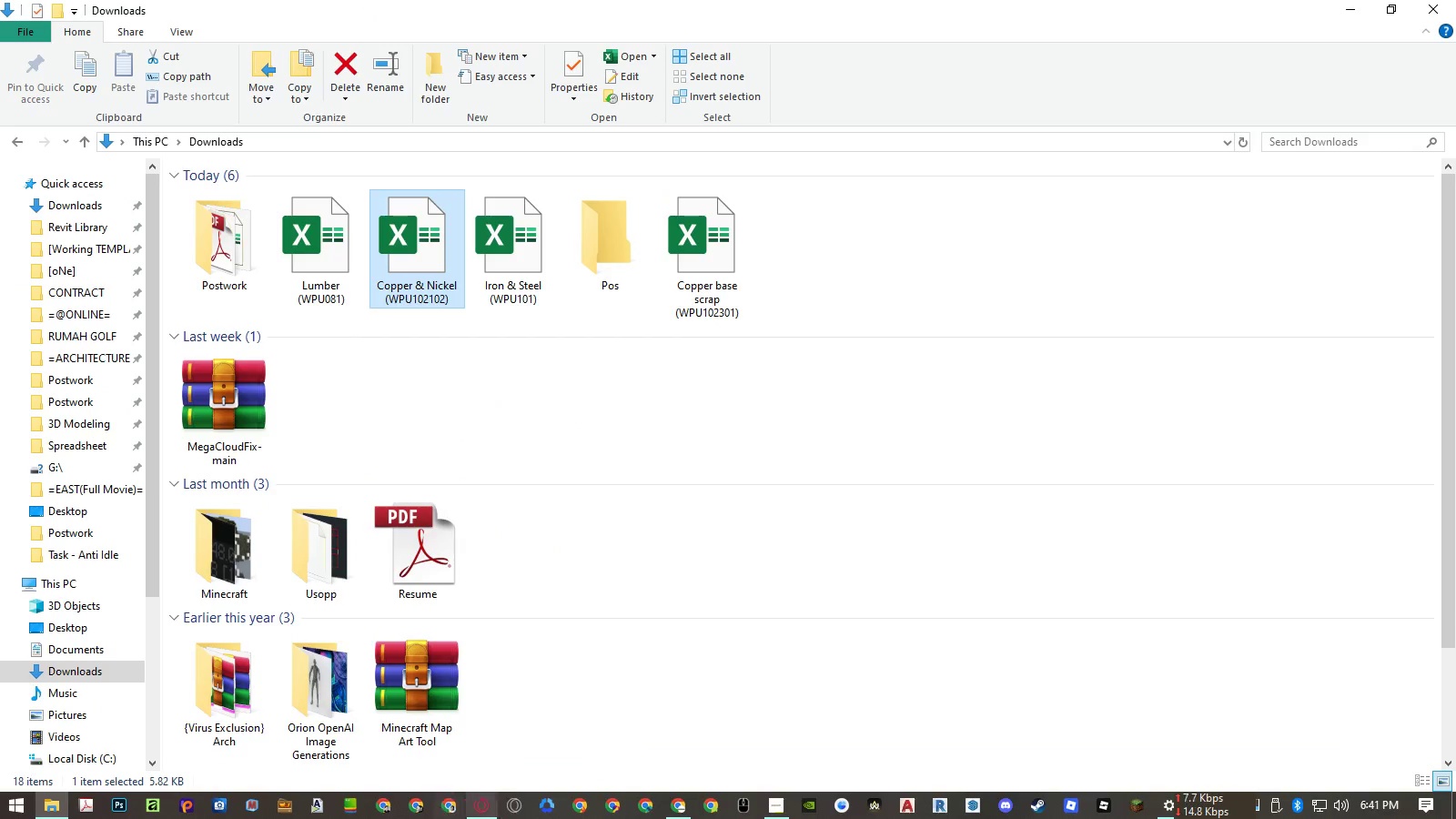 
left_click([683, 818])
 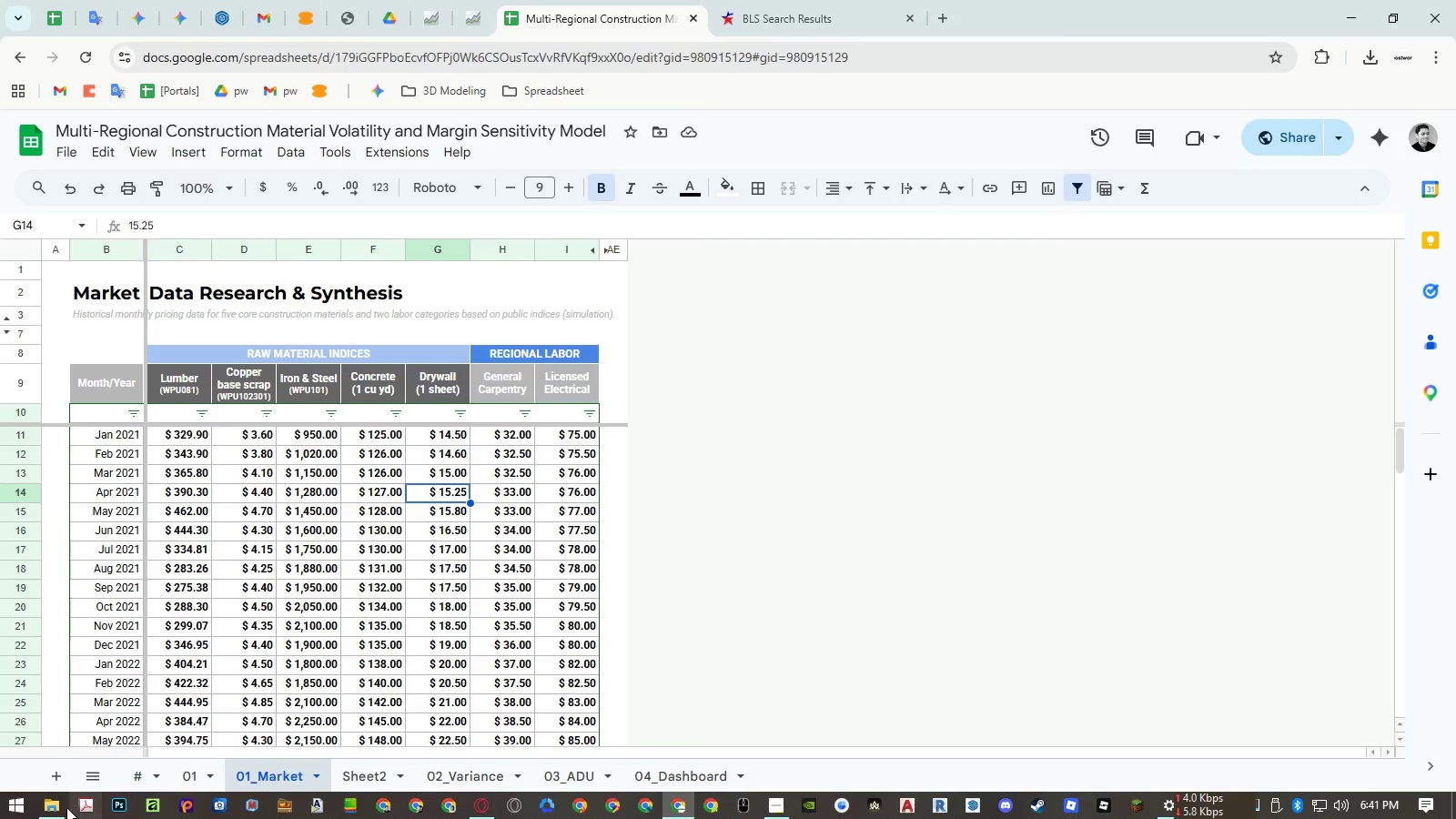 
left_click([61, 807])
 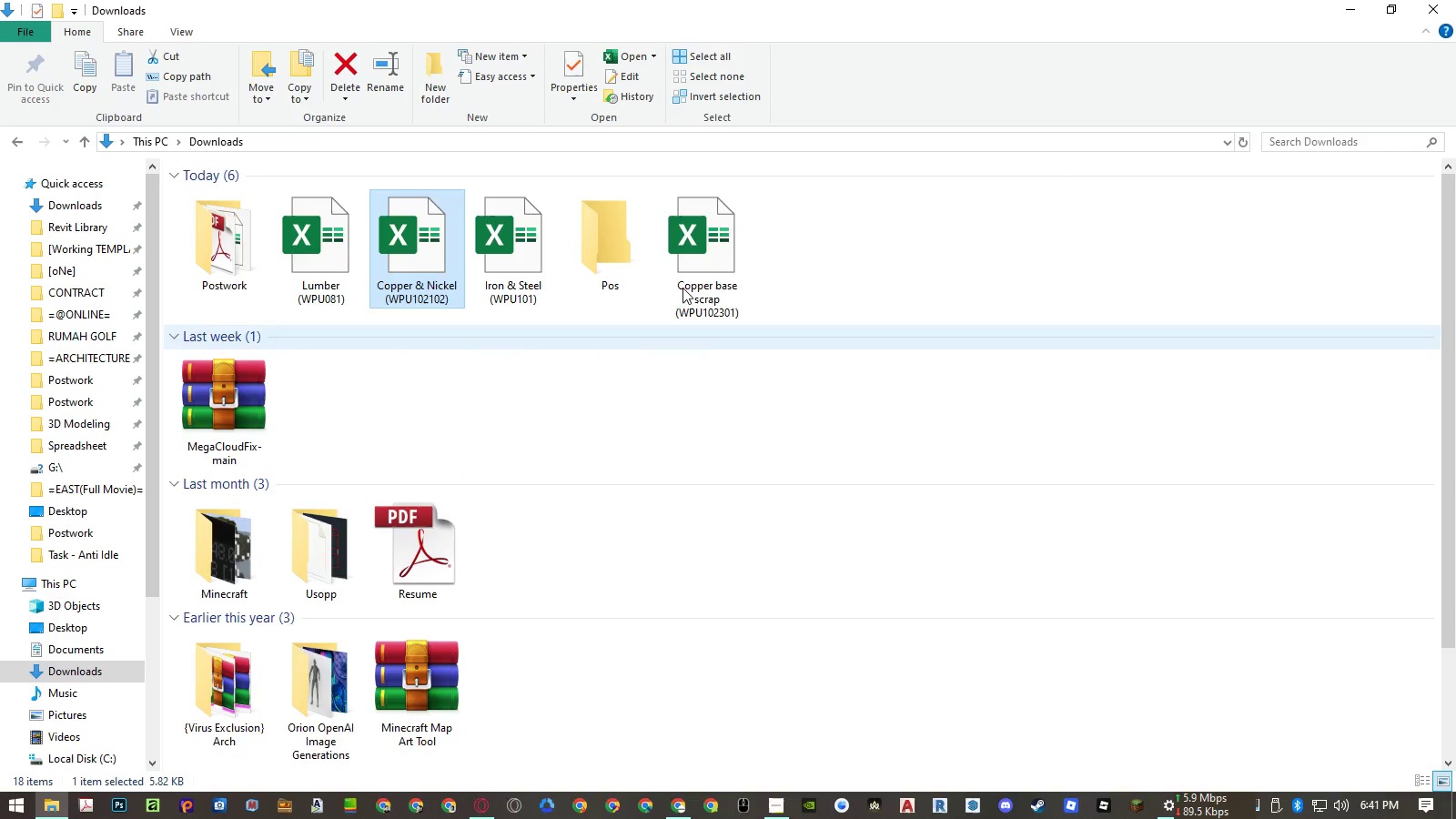 
left_click([686, 278])
 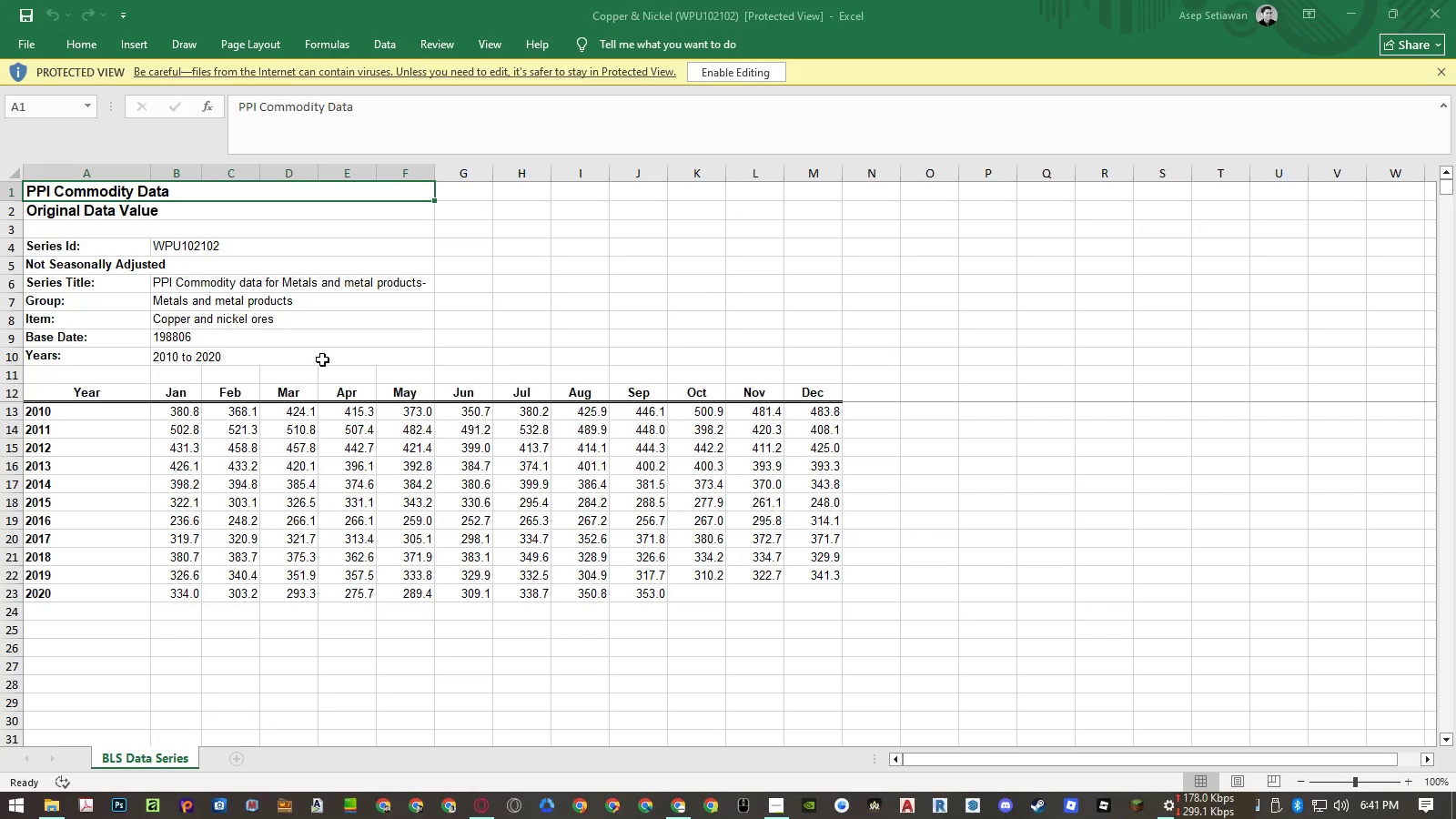 
left_click_drag(start_coordinate=[86, 390], to_coordinate=[816, 584])
 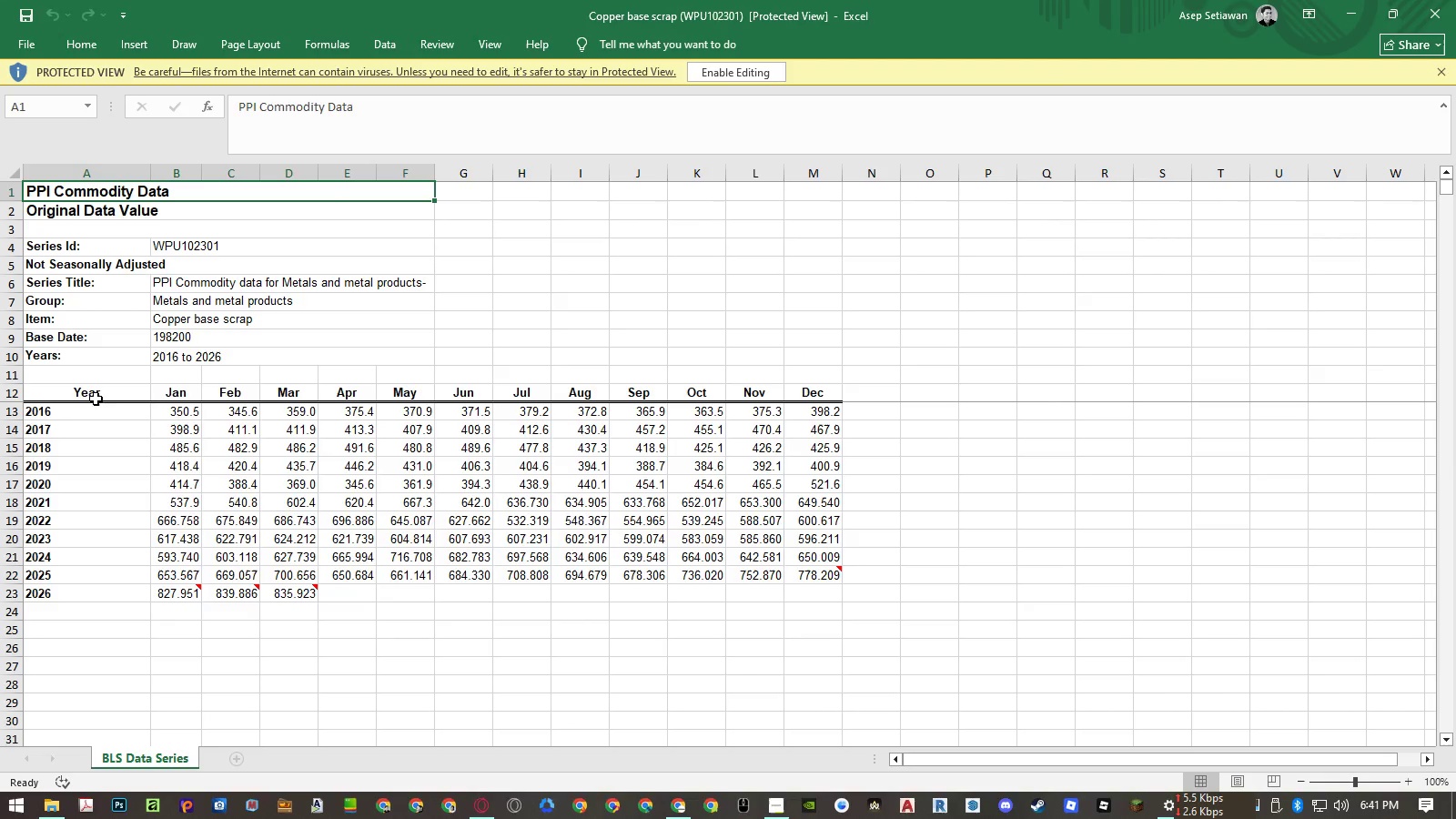 
left_click_drag(start_coordinate=[83, 394], to_coordinate=[807, 593])
 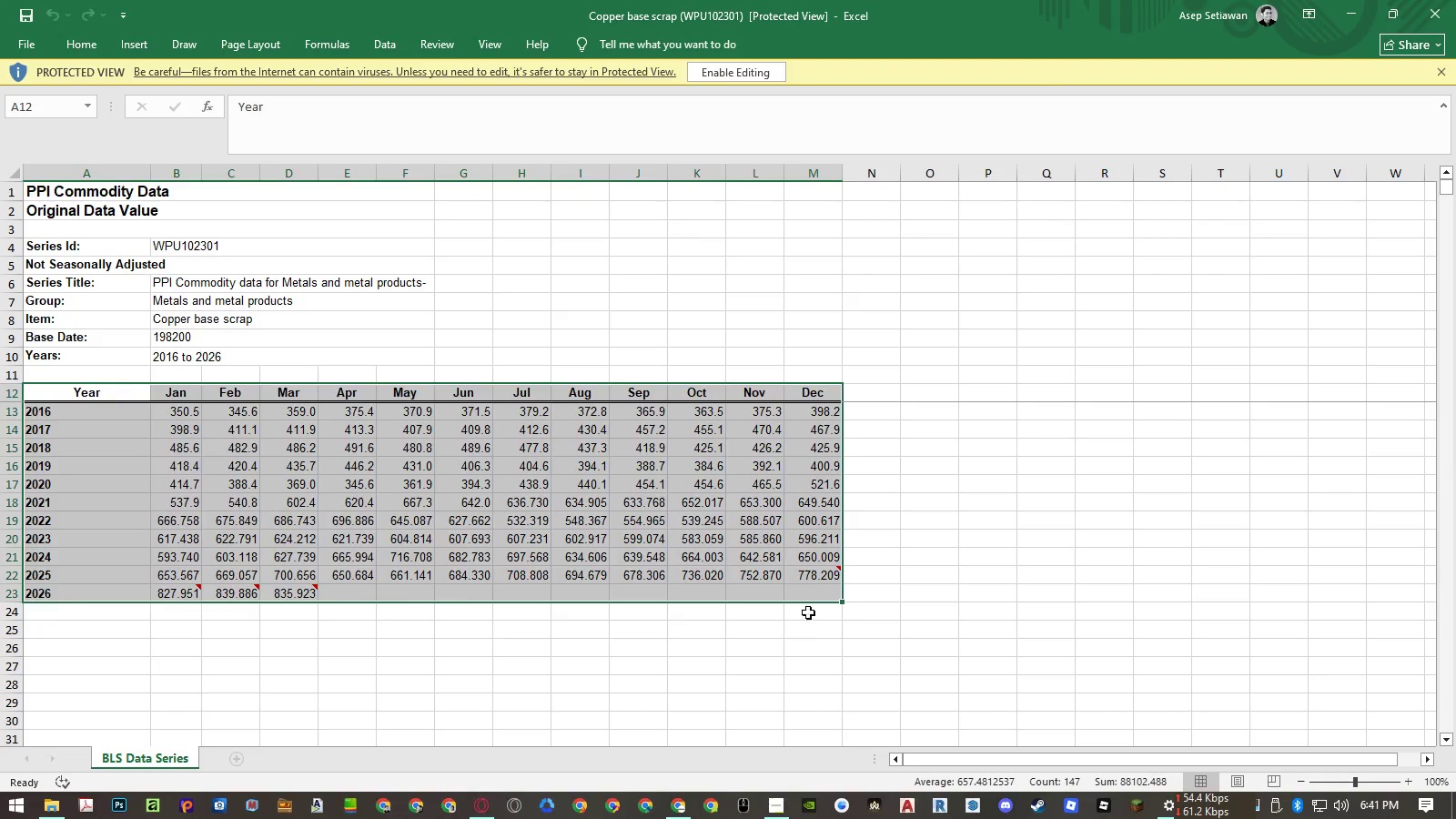 
key(Control+ControlLeft)
 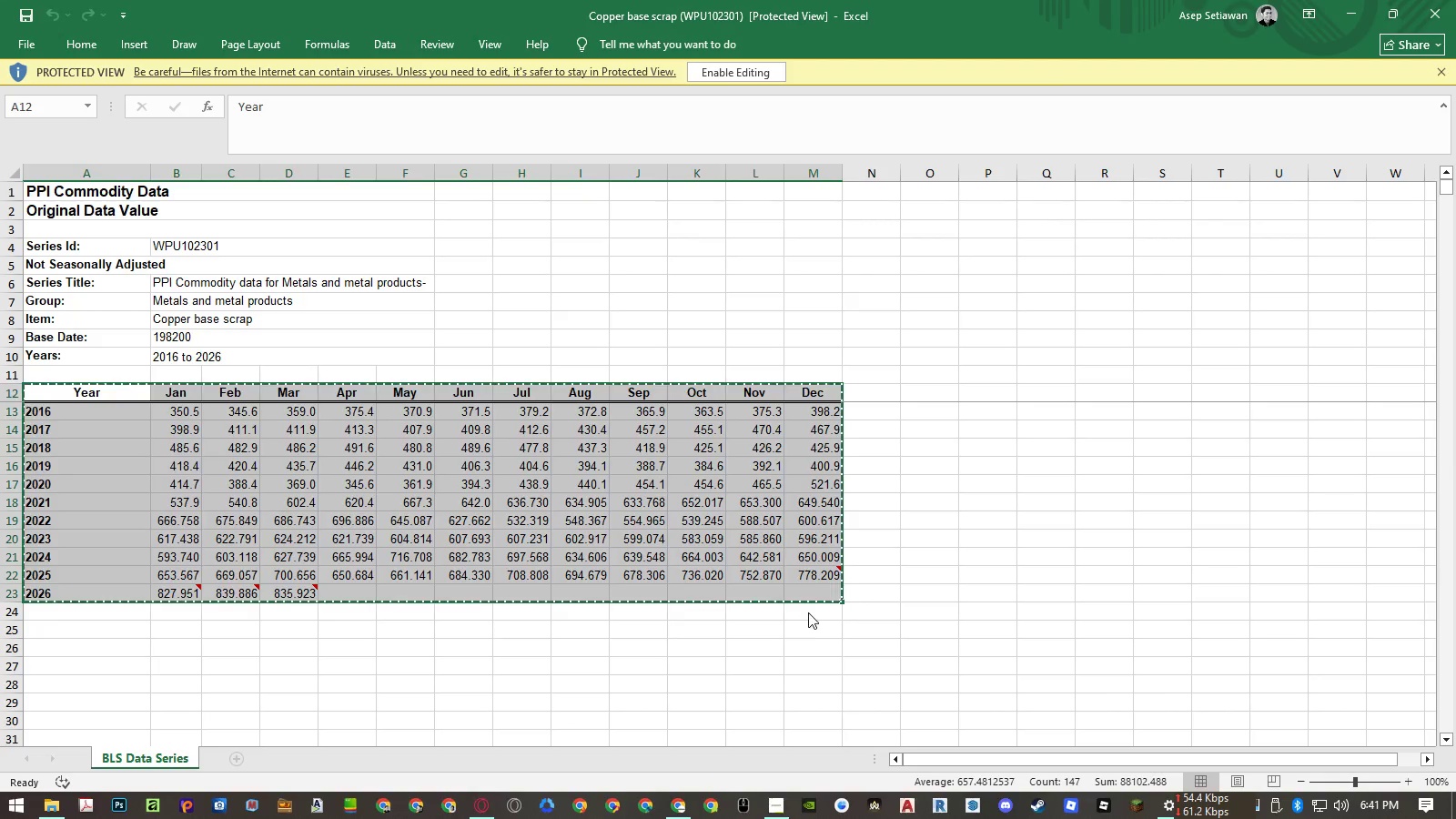 
key(Control+C)
 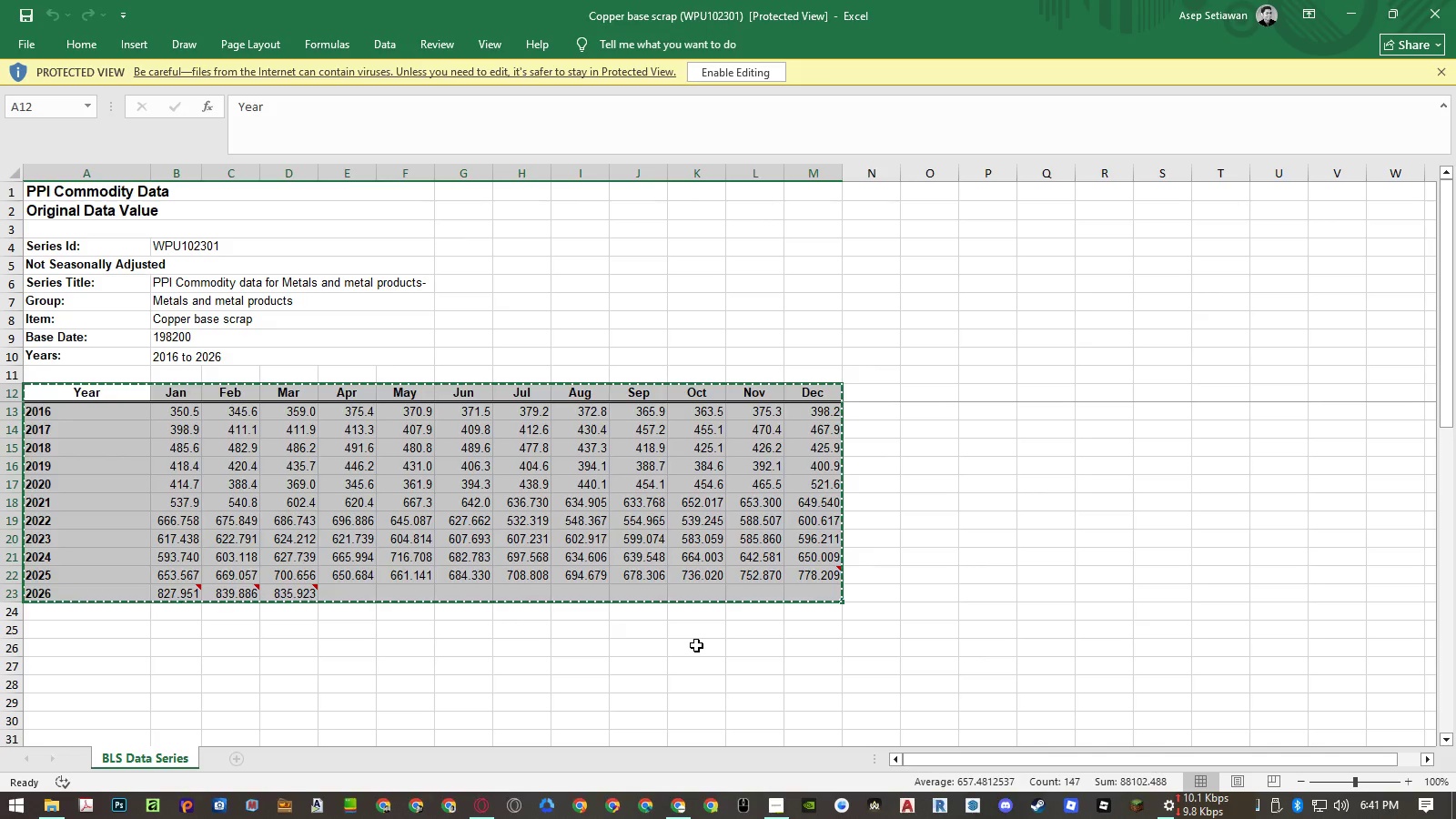 
left_click([687, 808])
 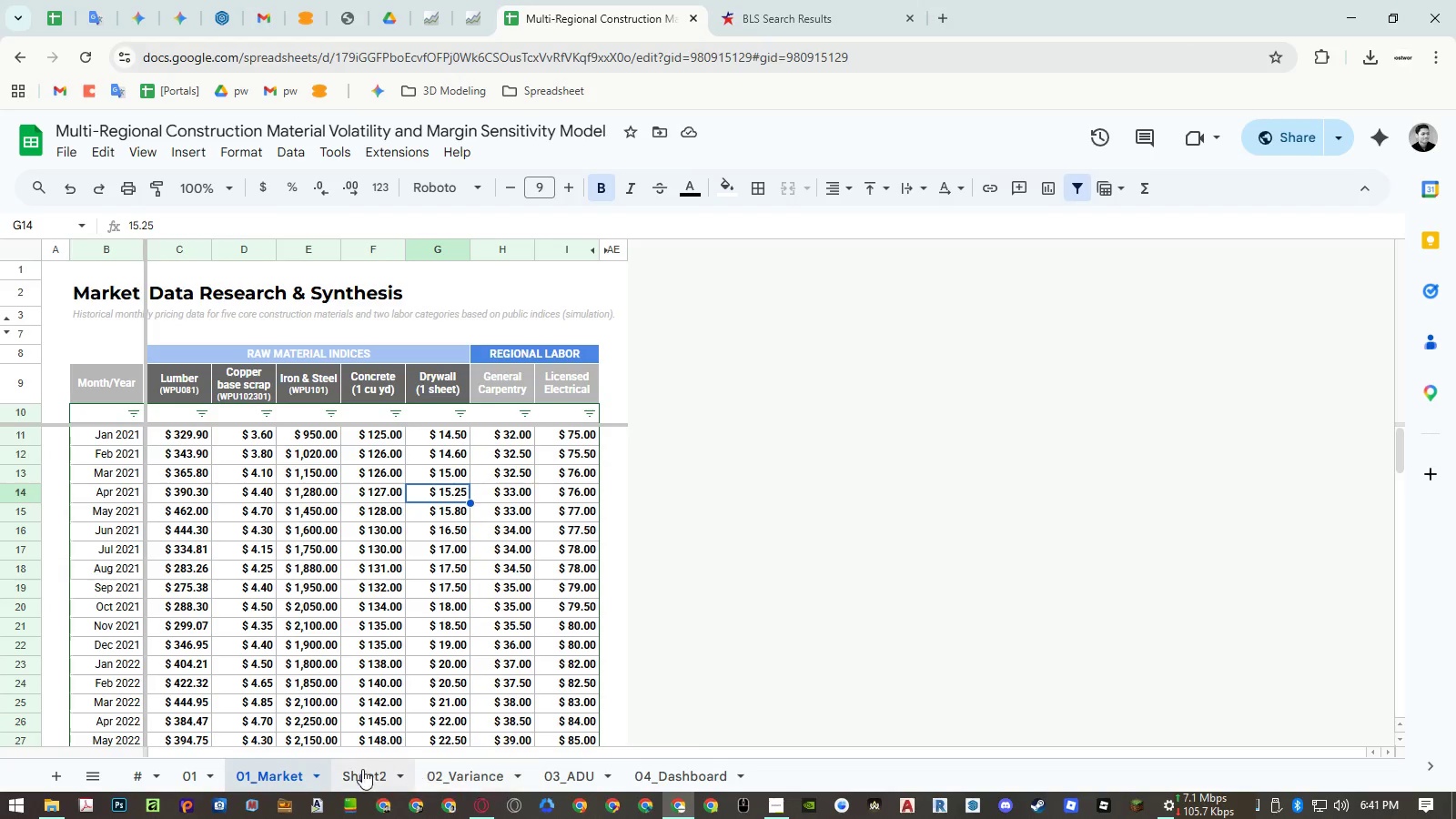 
left_click([362, 769])
 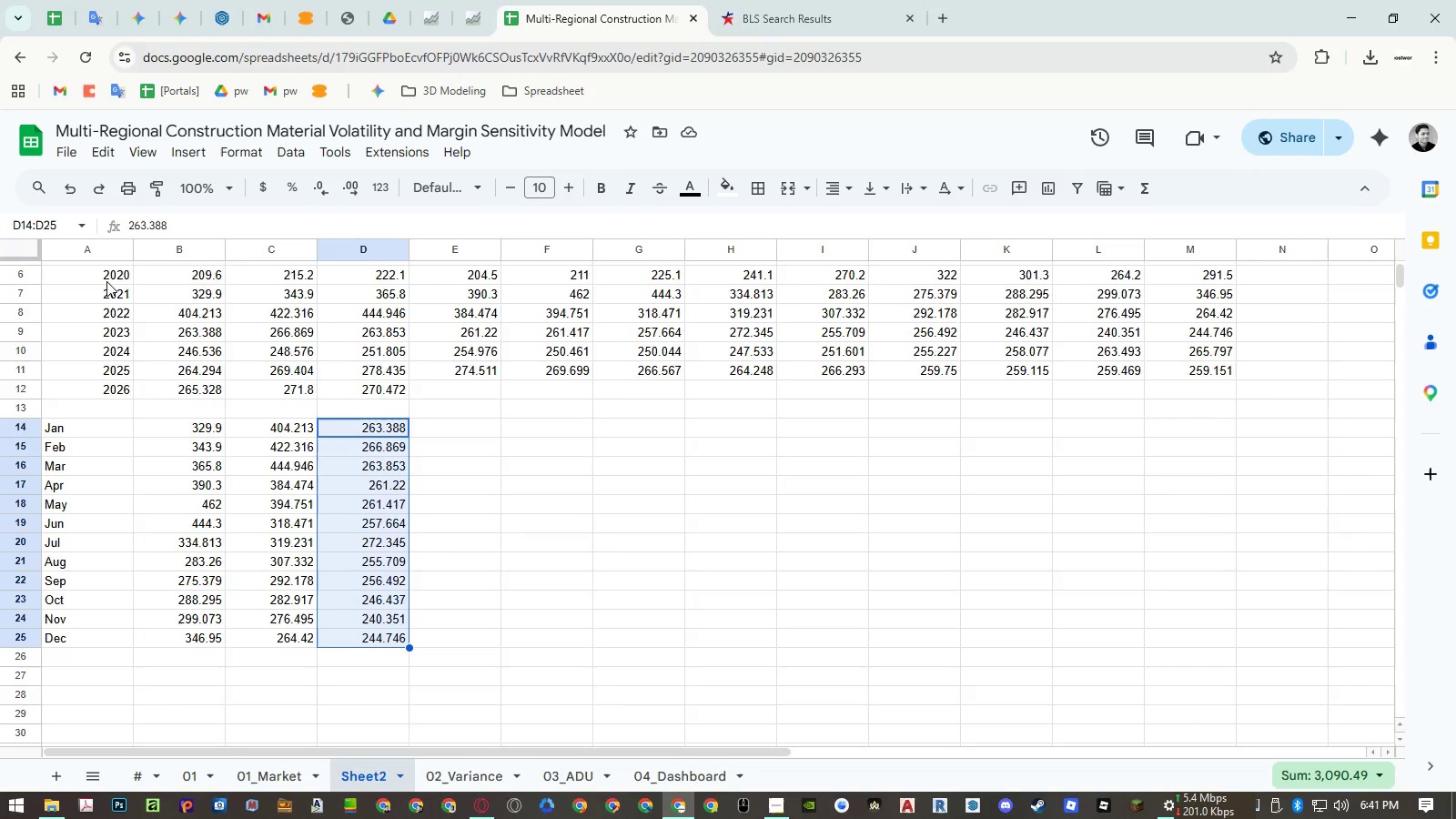 
scroll: coordinate [108, 290], scroll_direction: up, amount: 6.0
 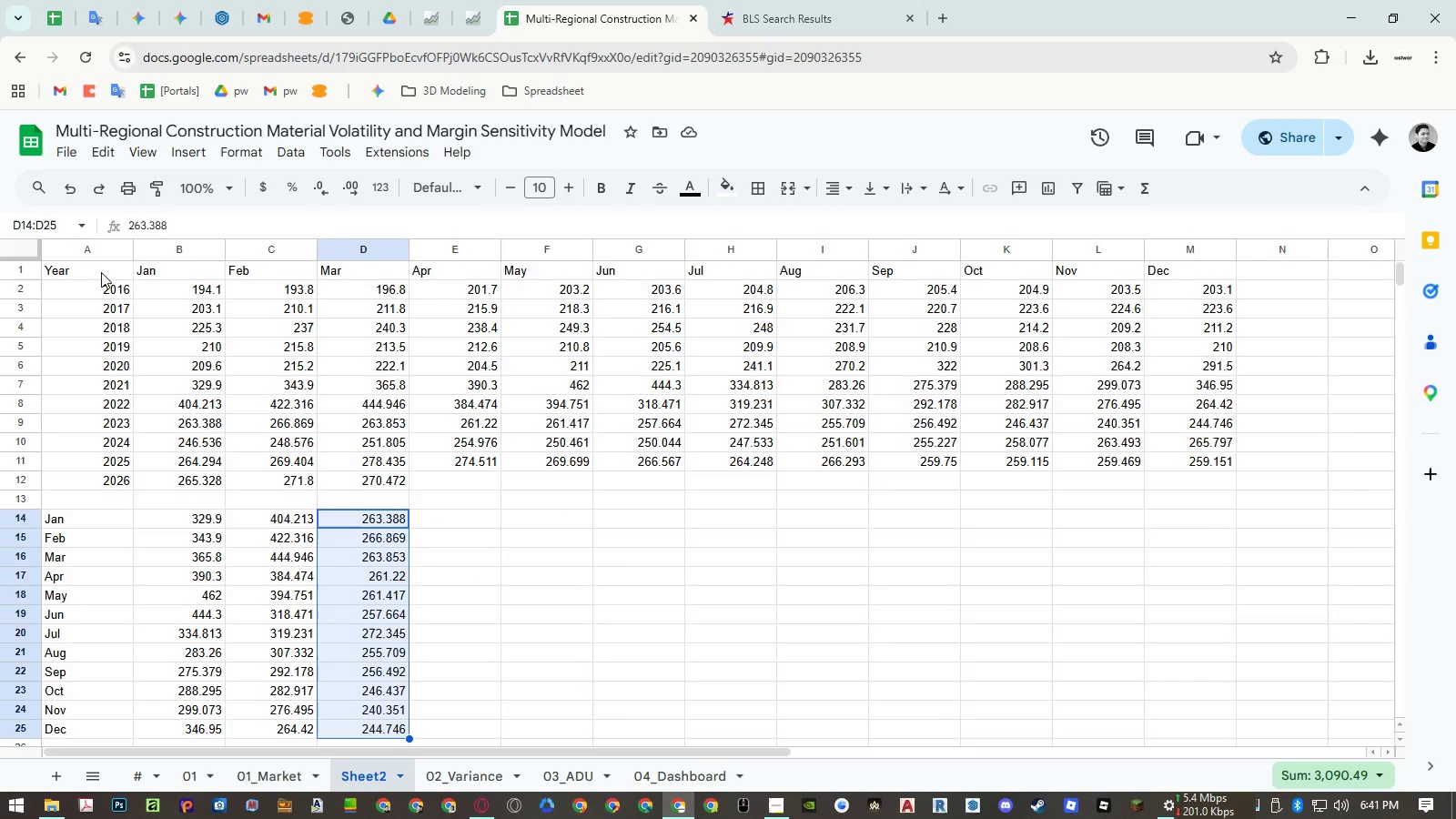 
left_click([101, 272])
 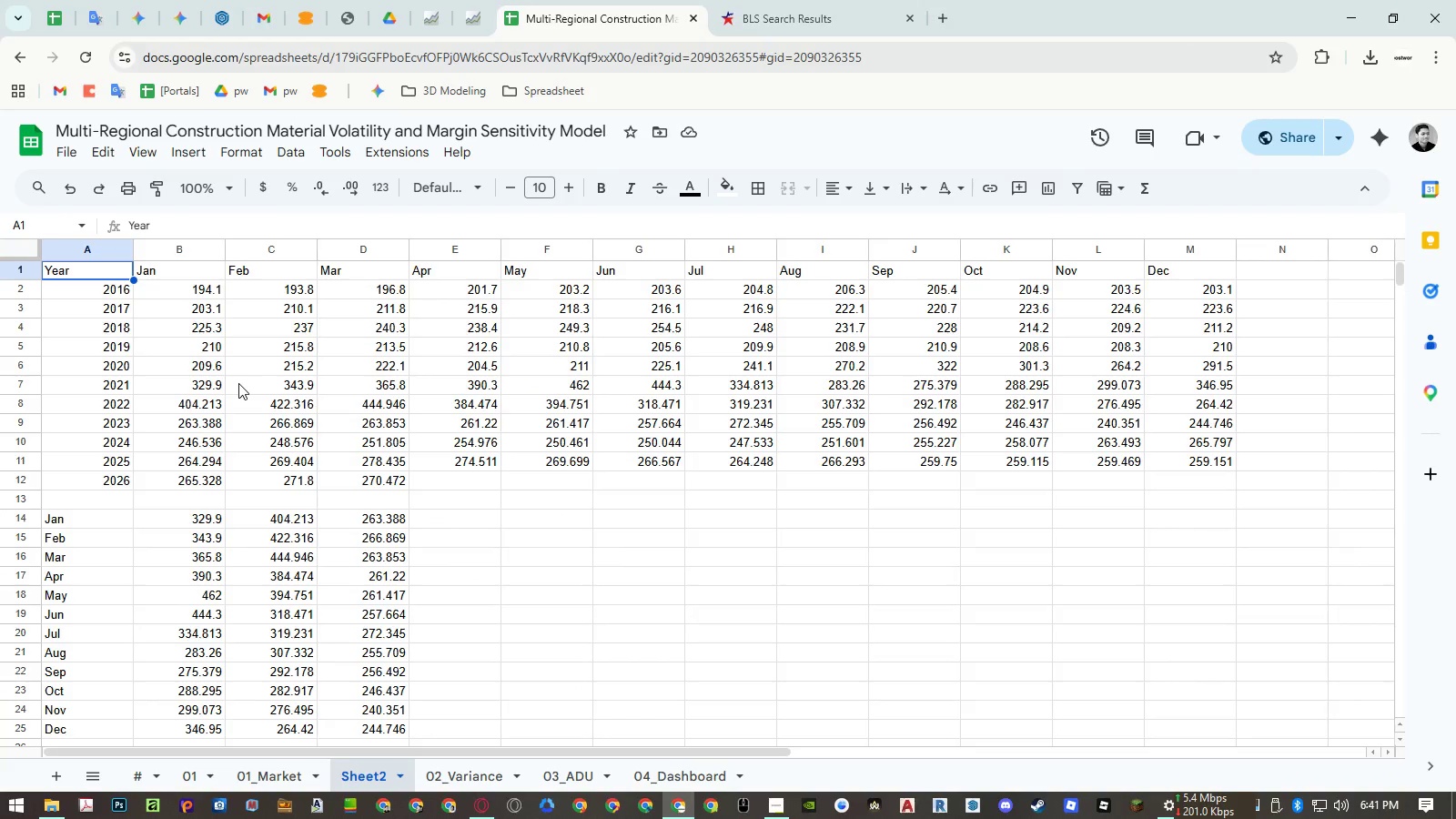 
key(Control+ControlLeft)
 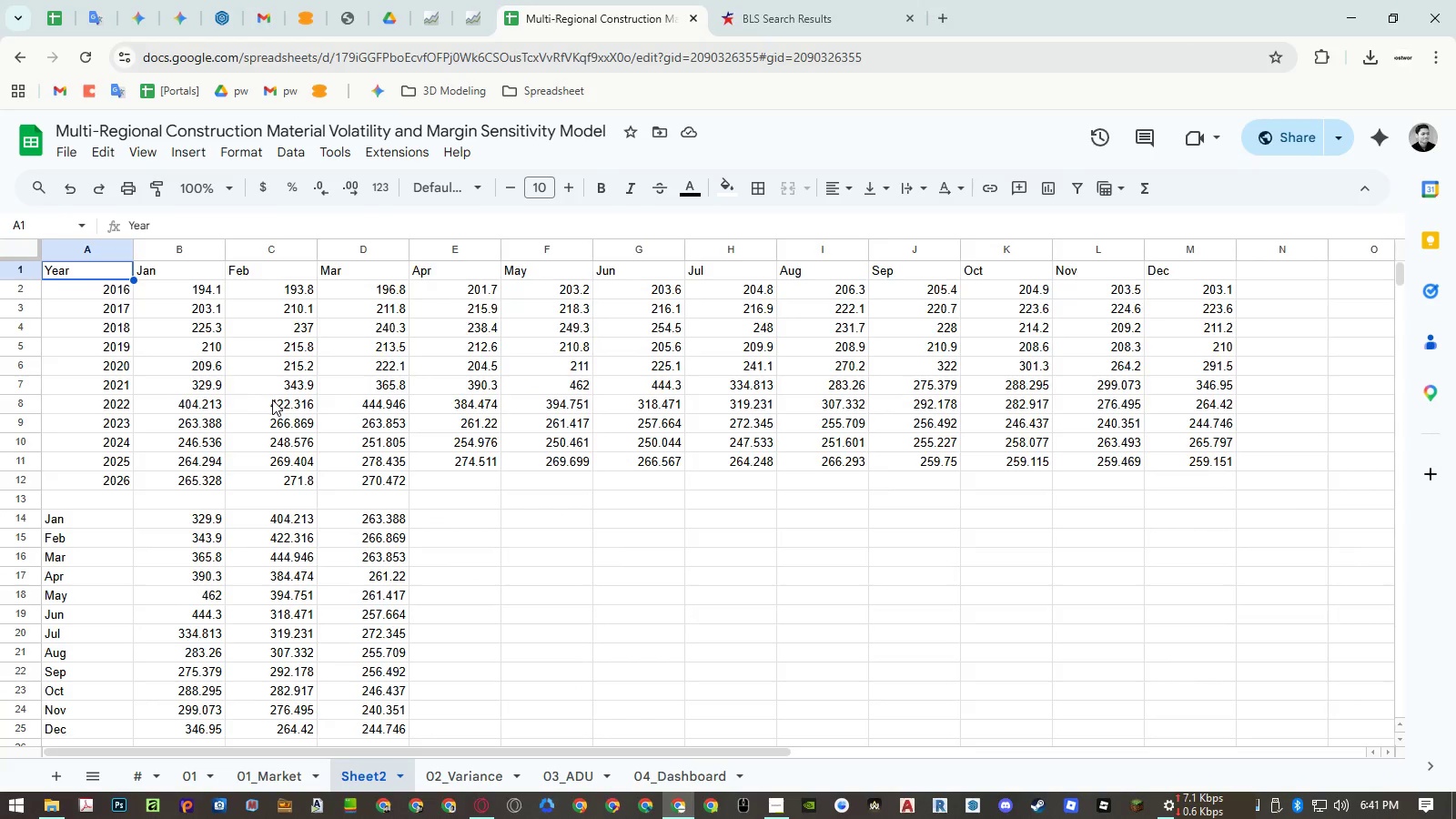 
key(Control+Shift+ShiftLeft)
 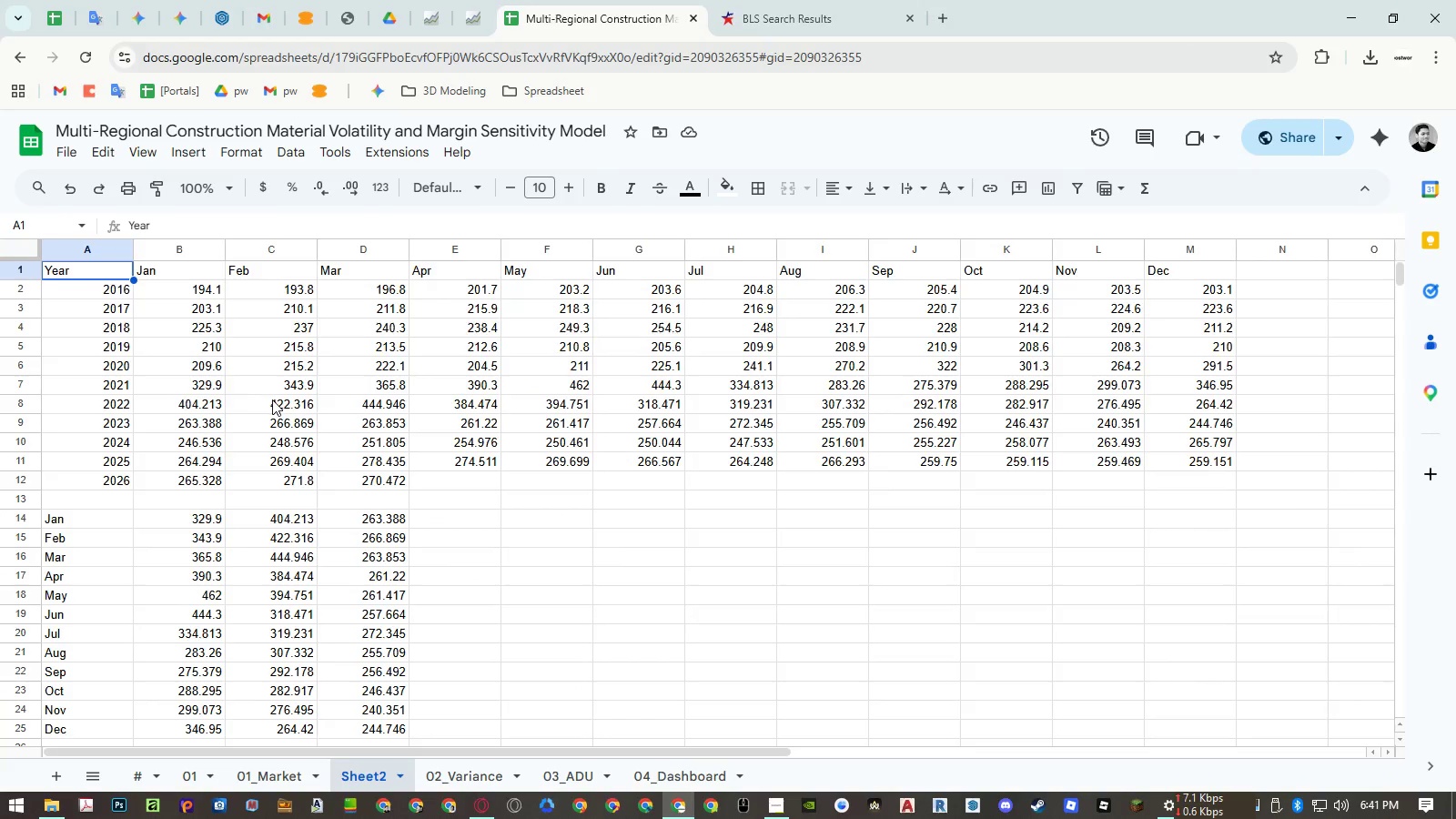 
key(Control+Shift+V)
 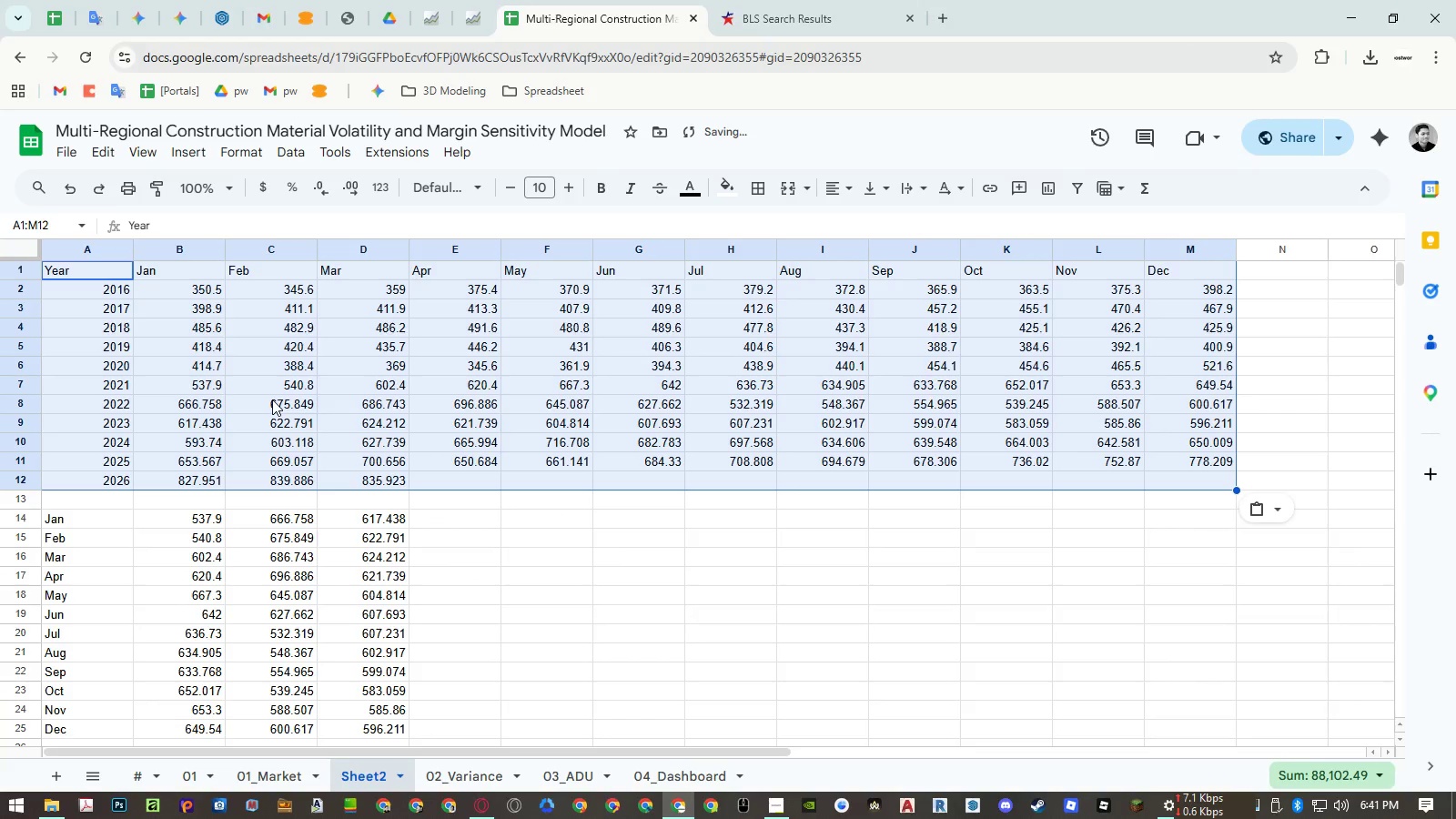 
key(Control+Z)
 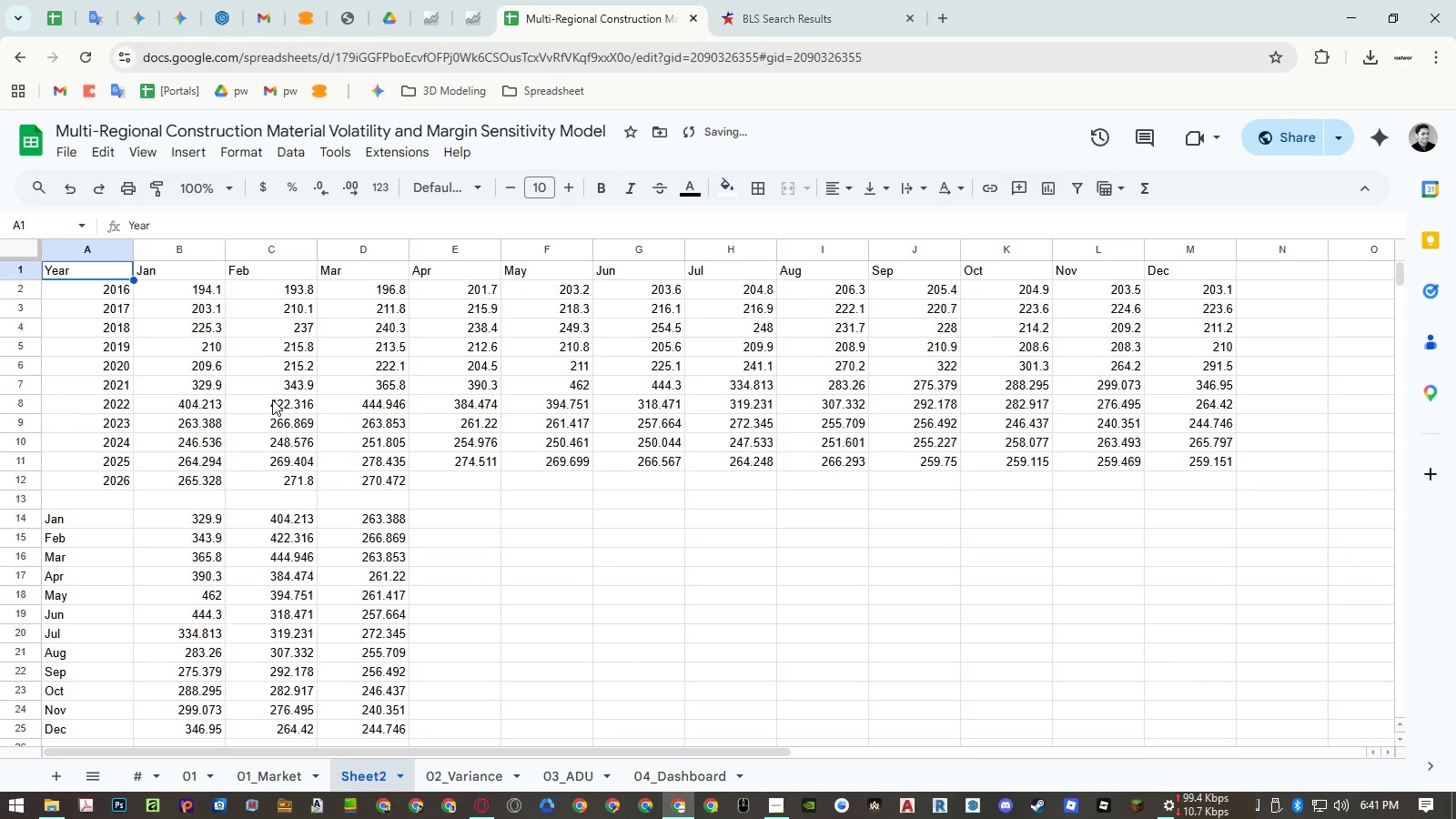 
key(Control+Y)
 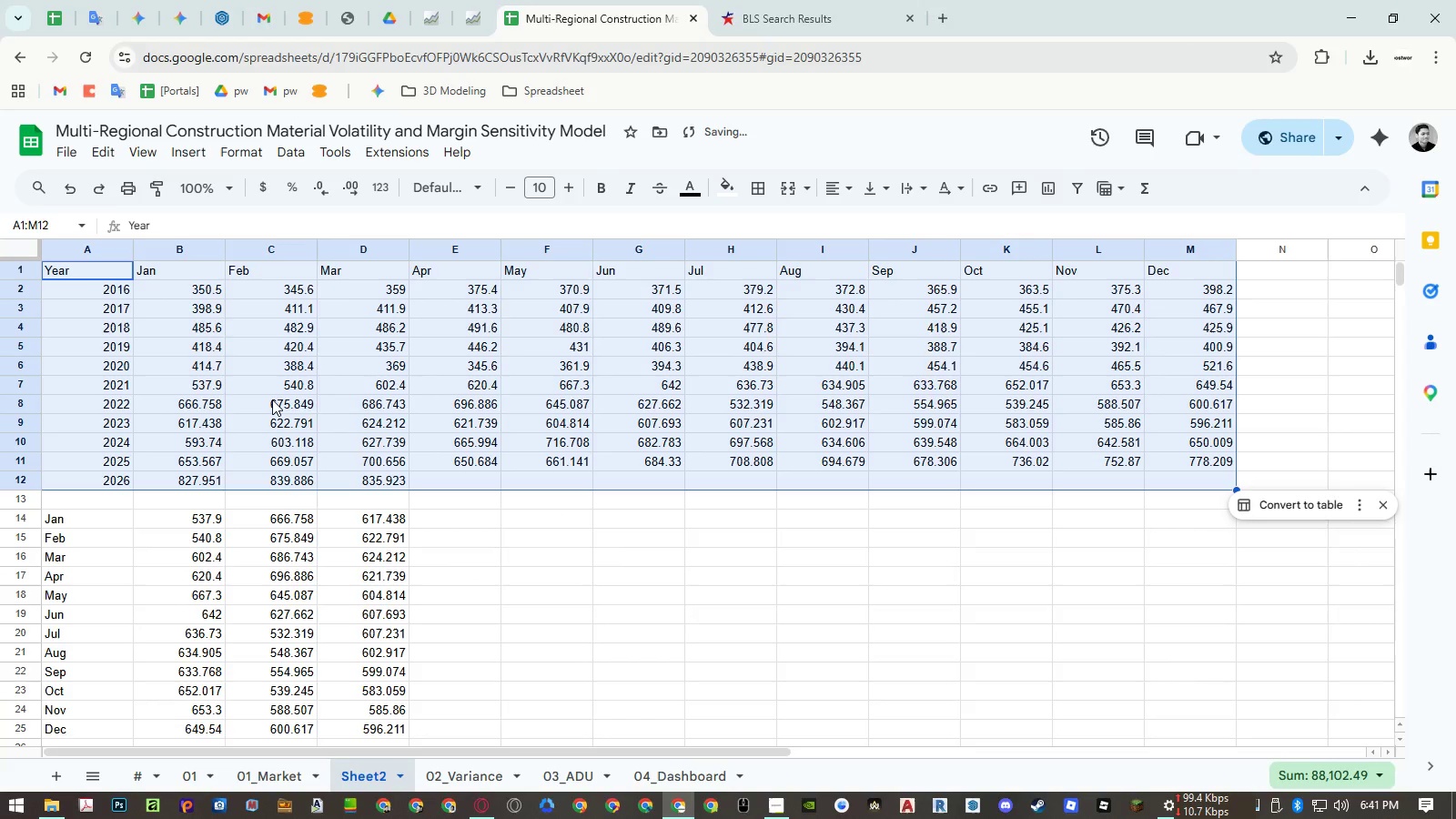 
key(Control+Z)
 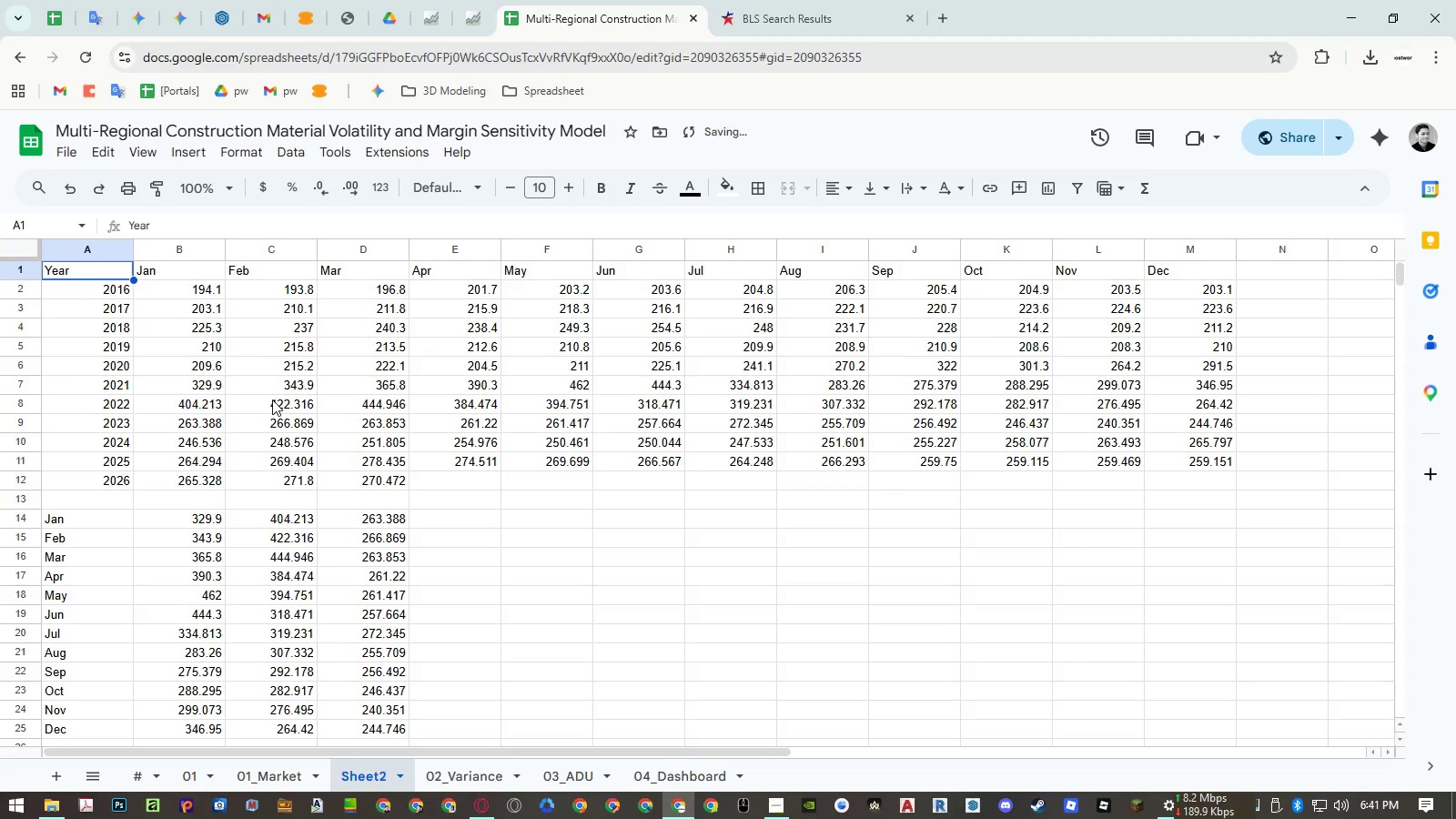 
key(Control+Y)
 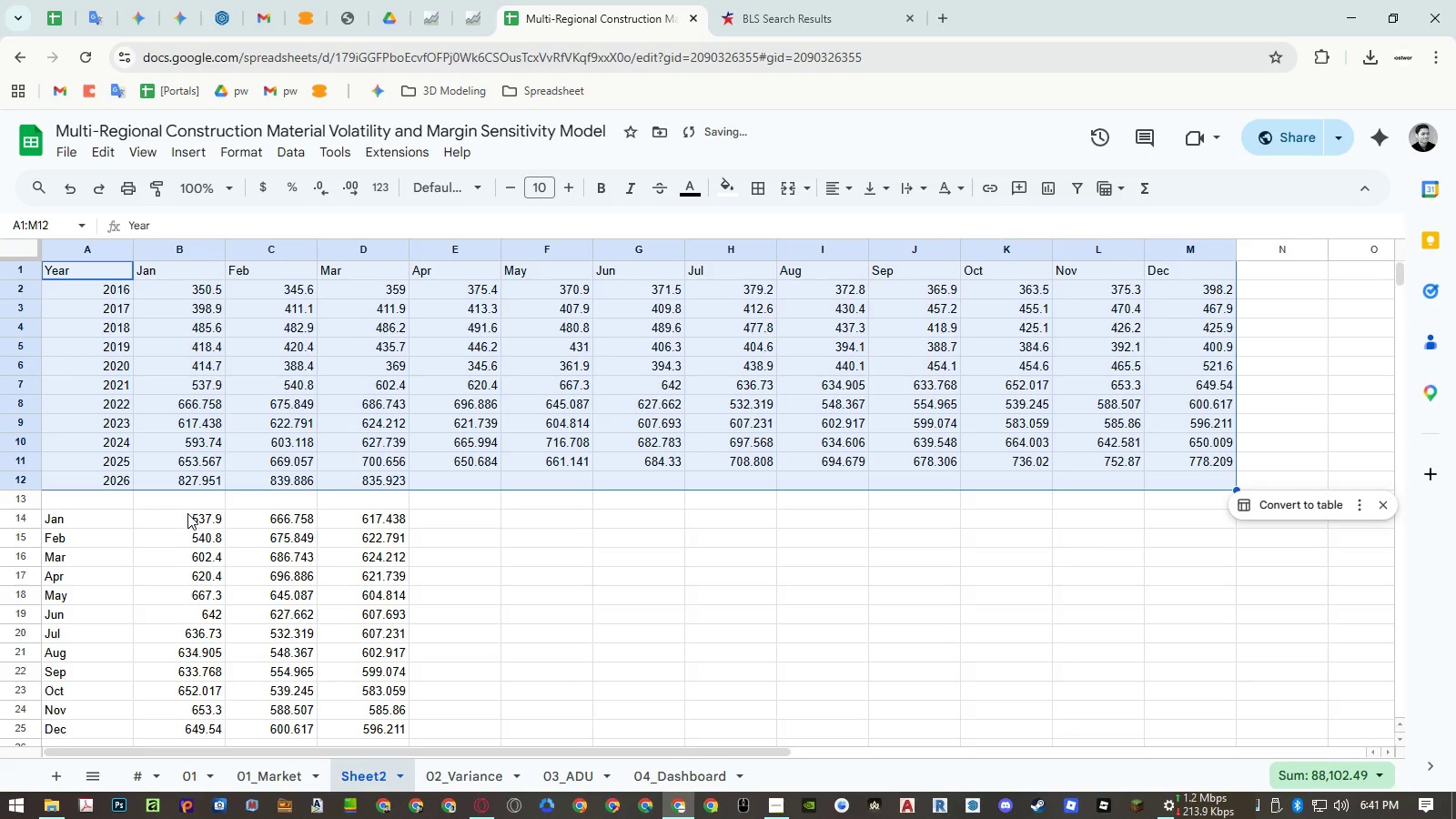 
double_click([187, 514])
 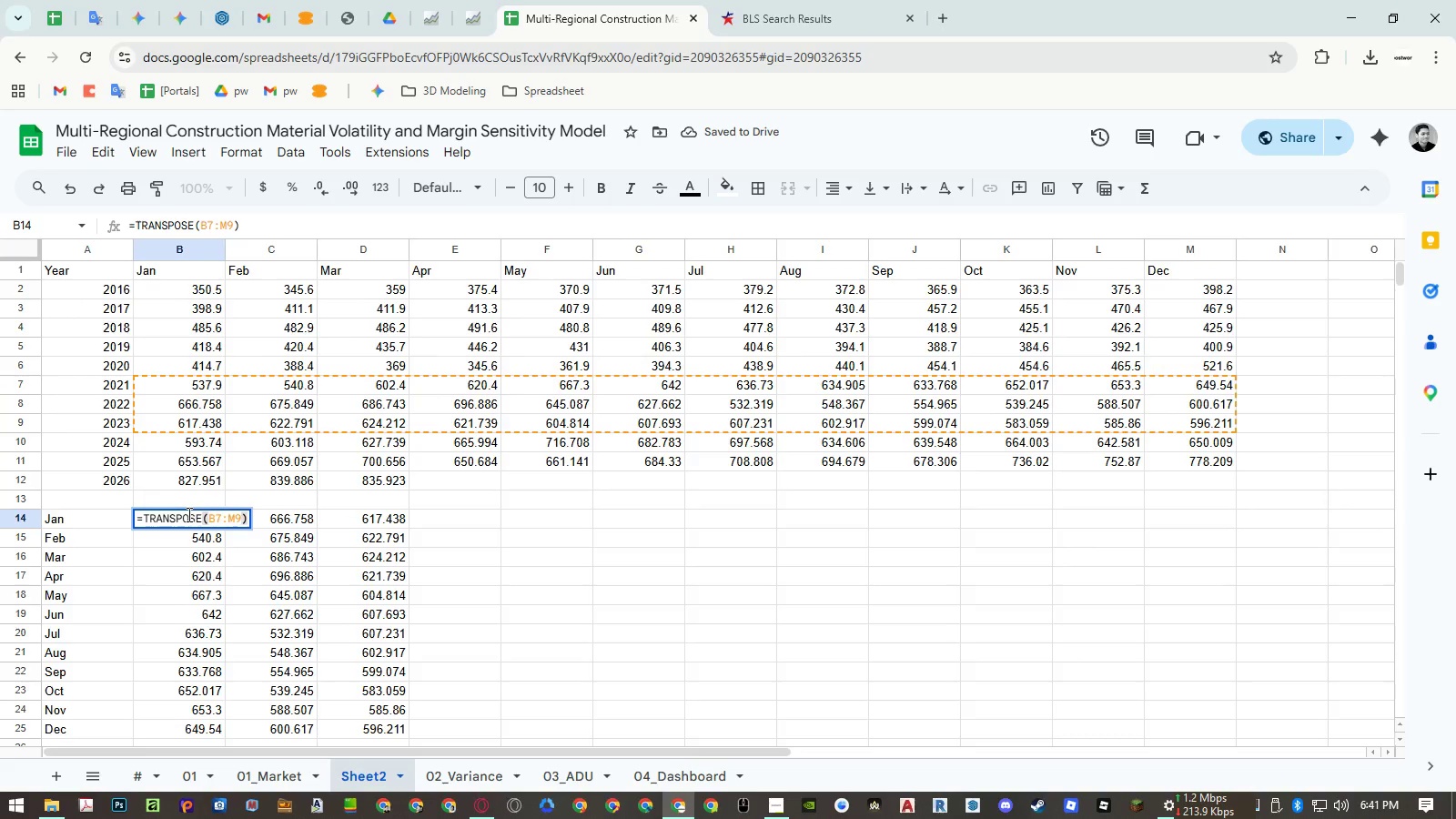 
key(Escape)
 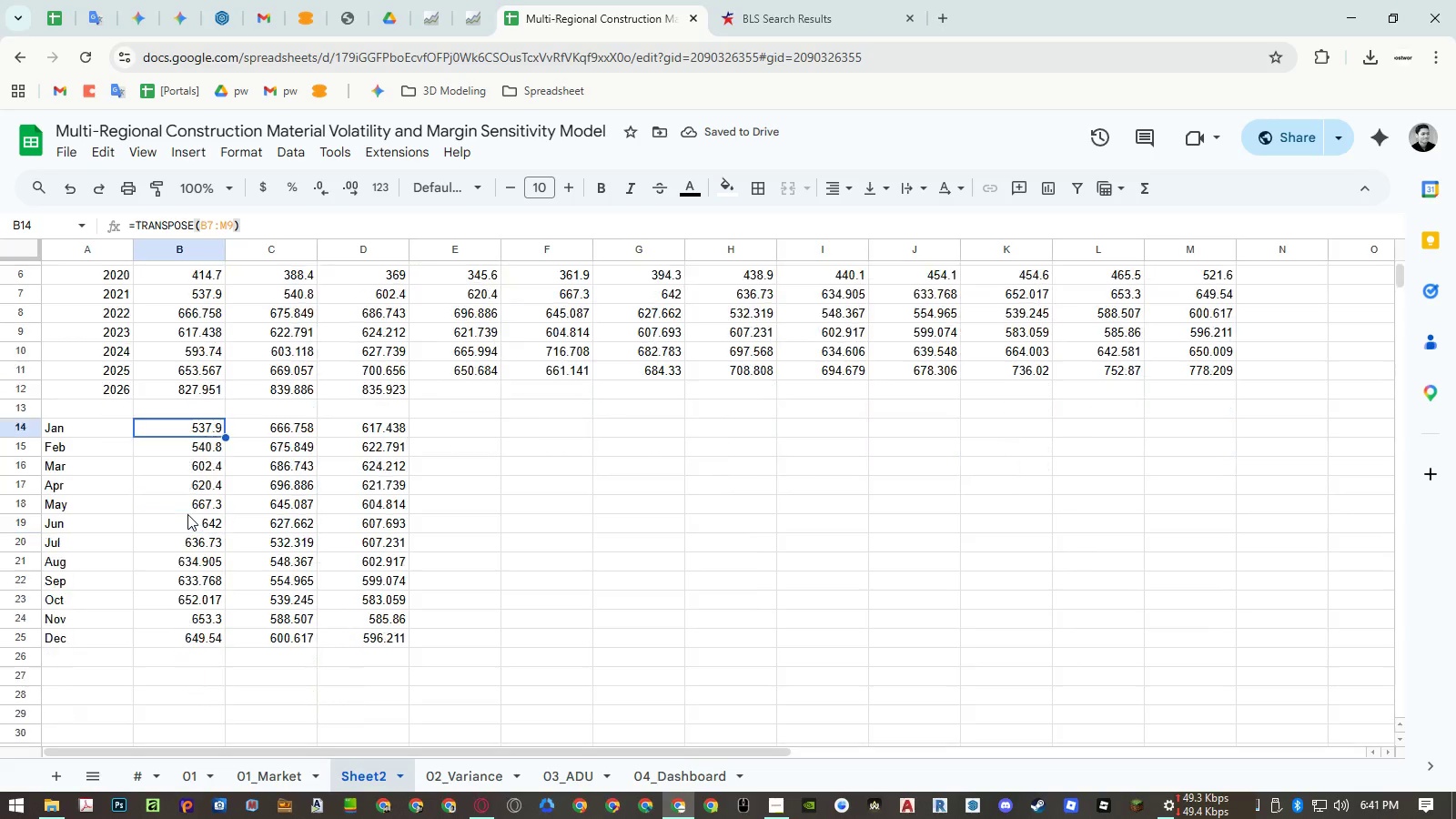 
scroll: coordinate [187, 514], scroll_direction: down, amount: 1.0
 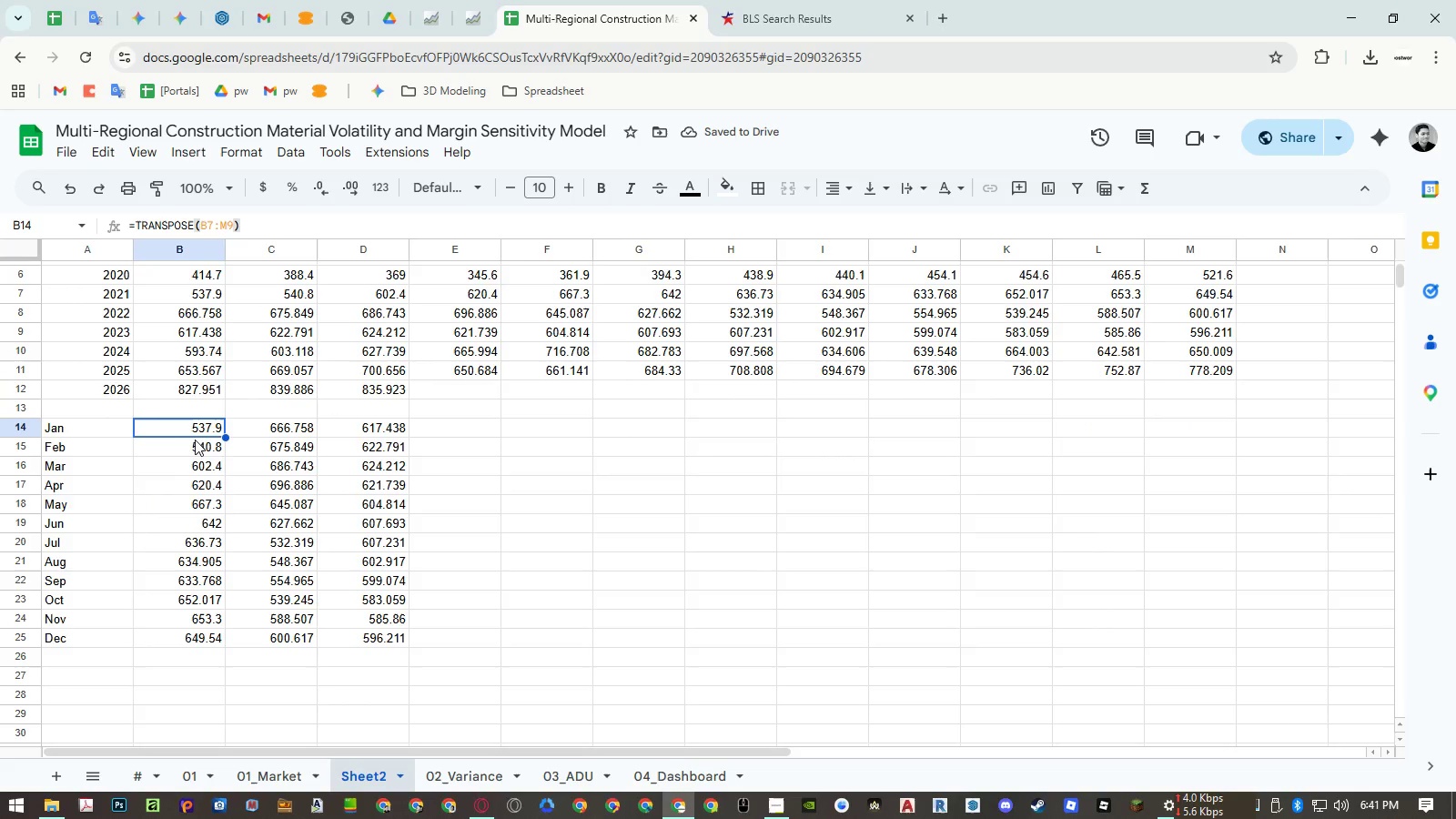 
left_click_drag(start_coordinate=[197, 429], to_coordinate=[202, 632])
 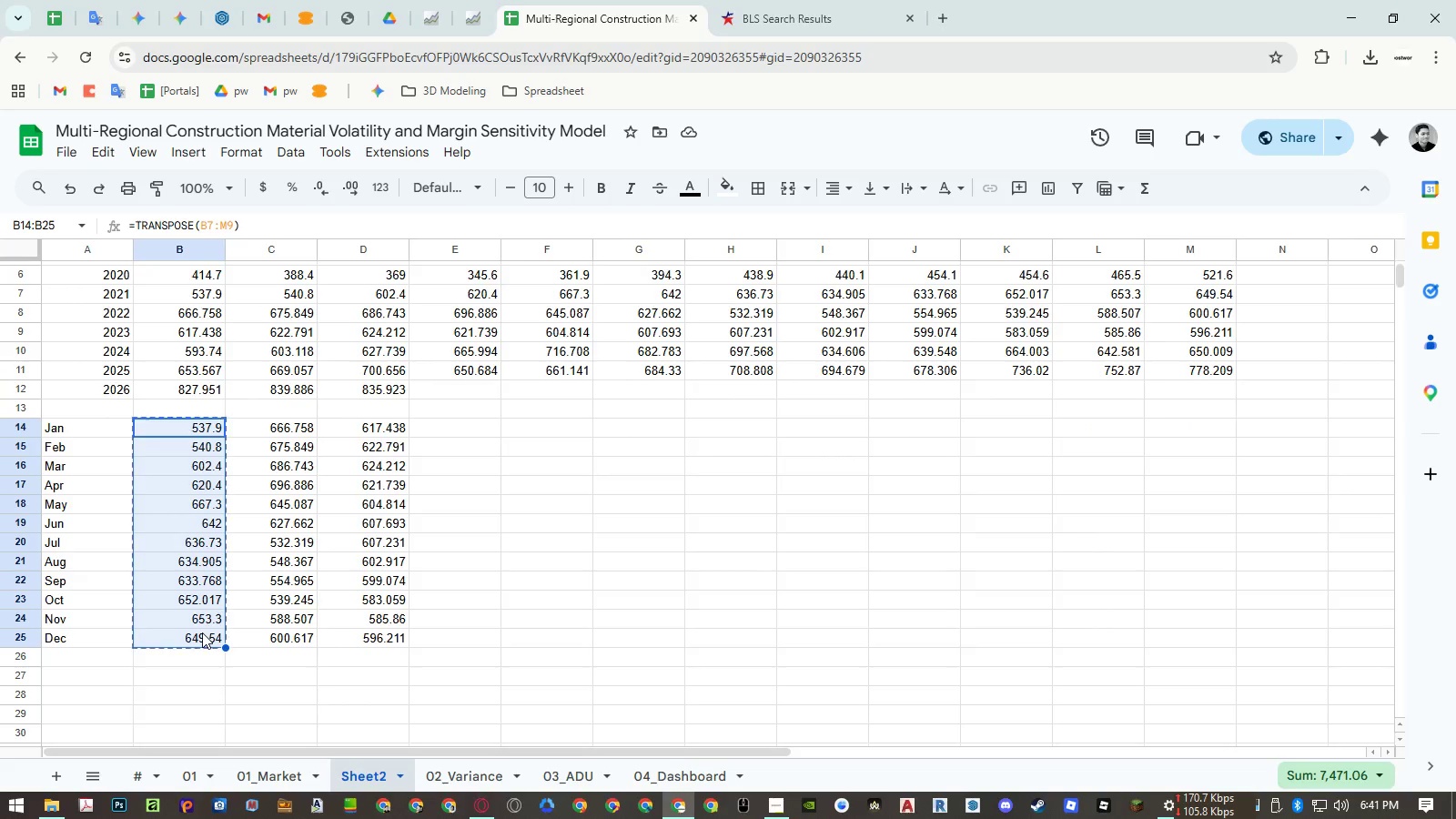 
key(Control+ControlLeft)
 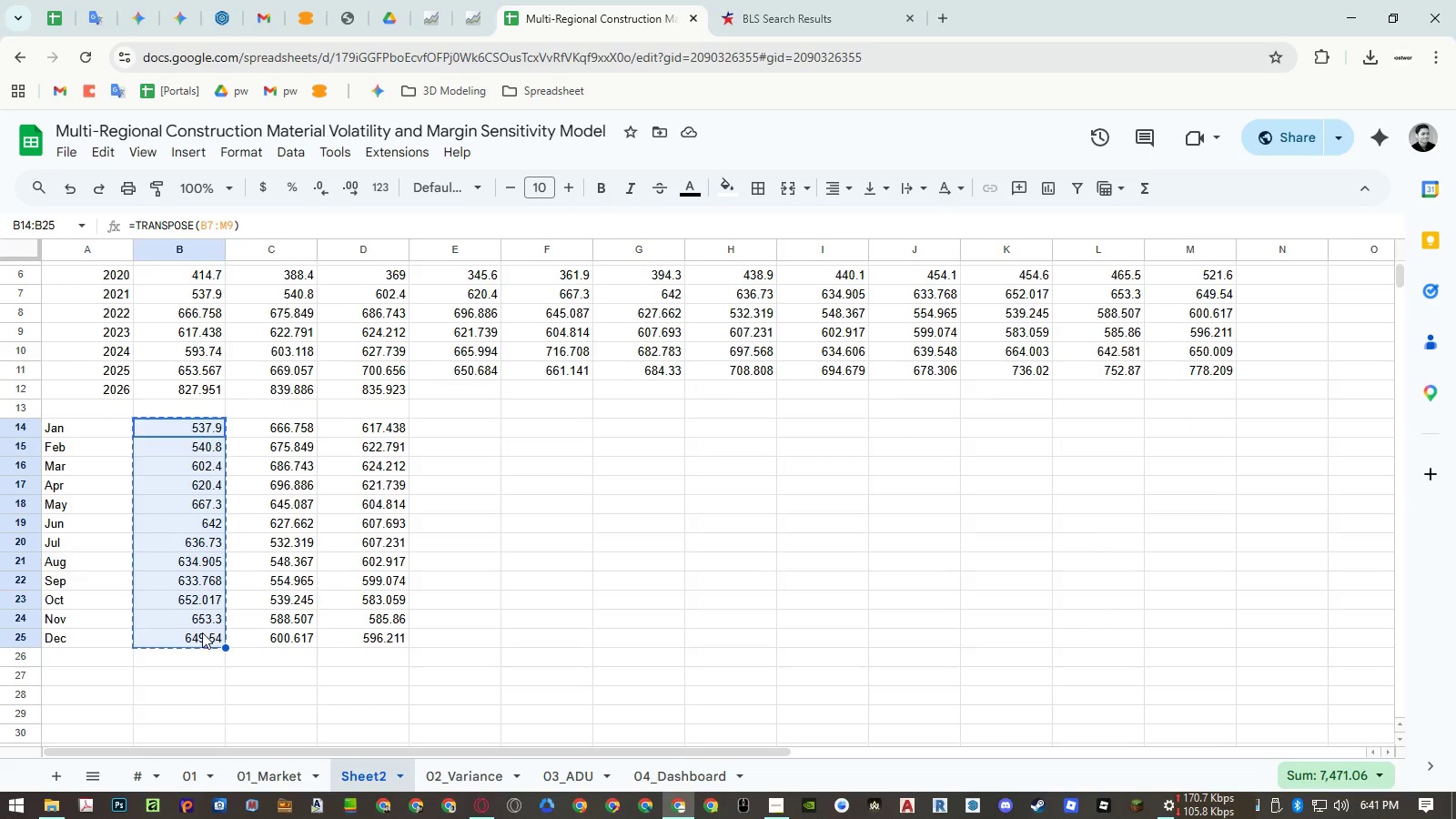 
key(Control+C)
 